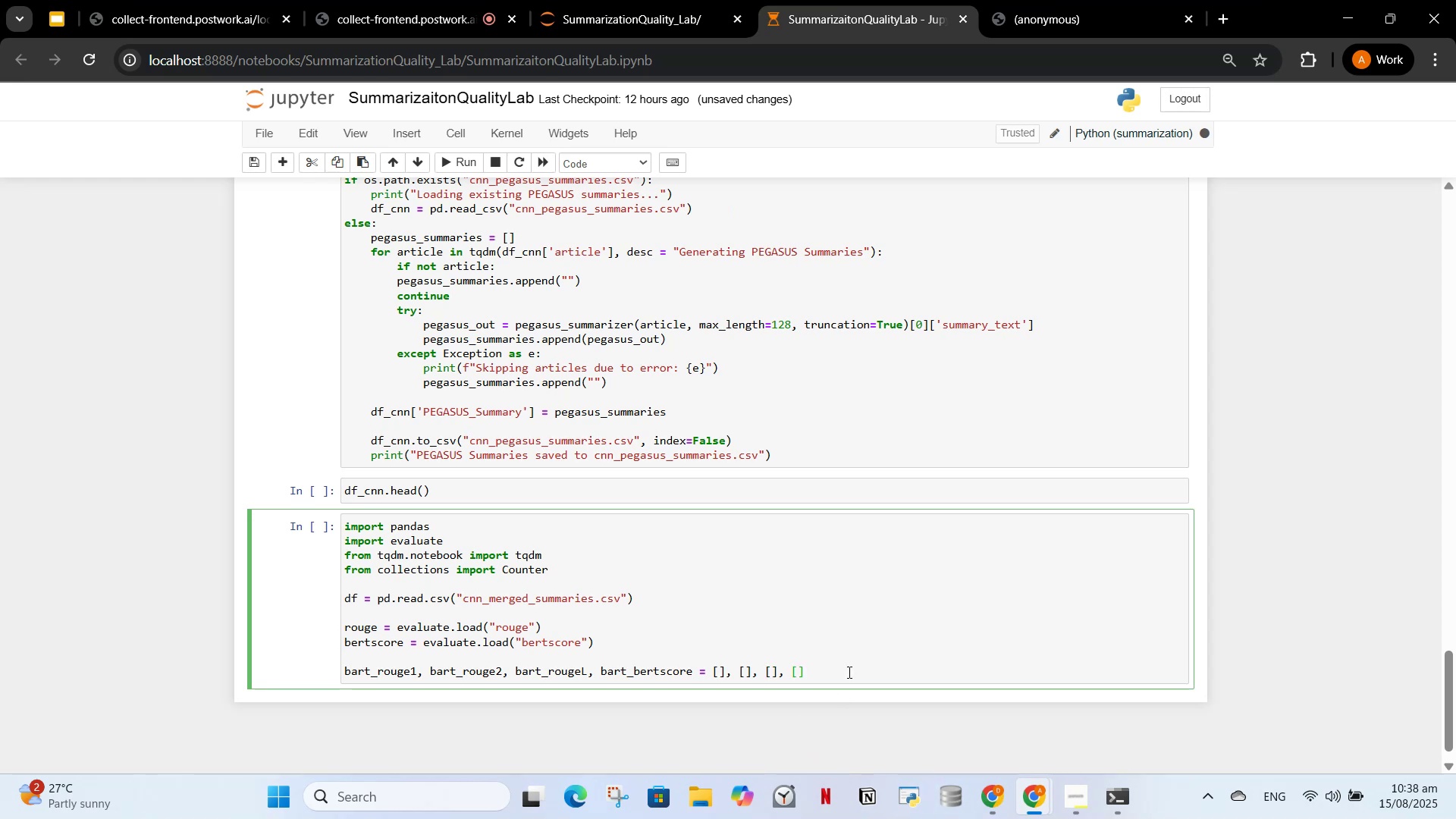 
key(Enter)
 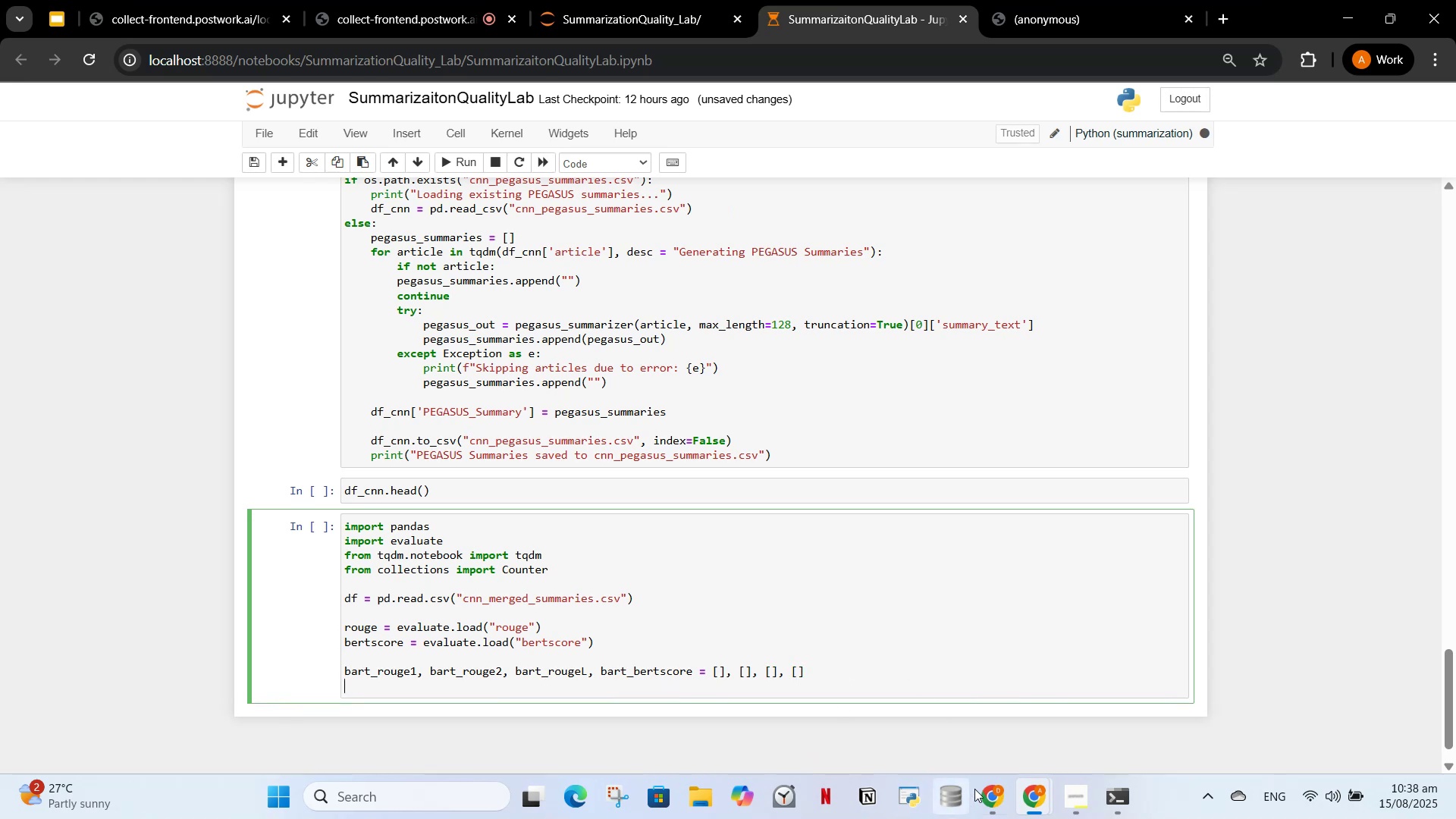 
left_click([988, 792])
 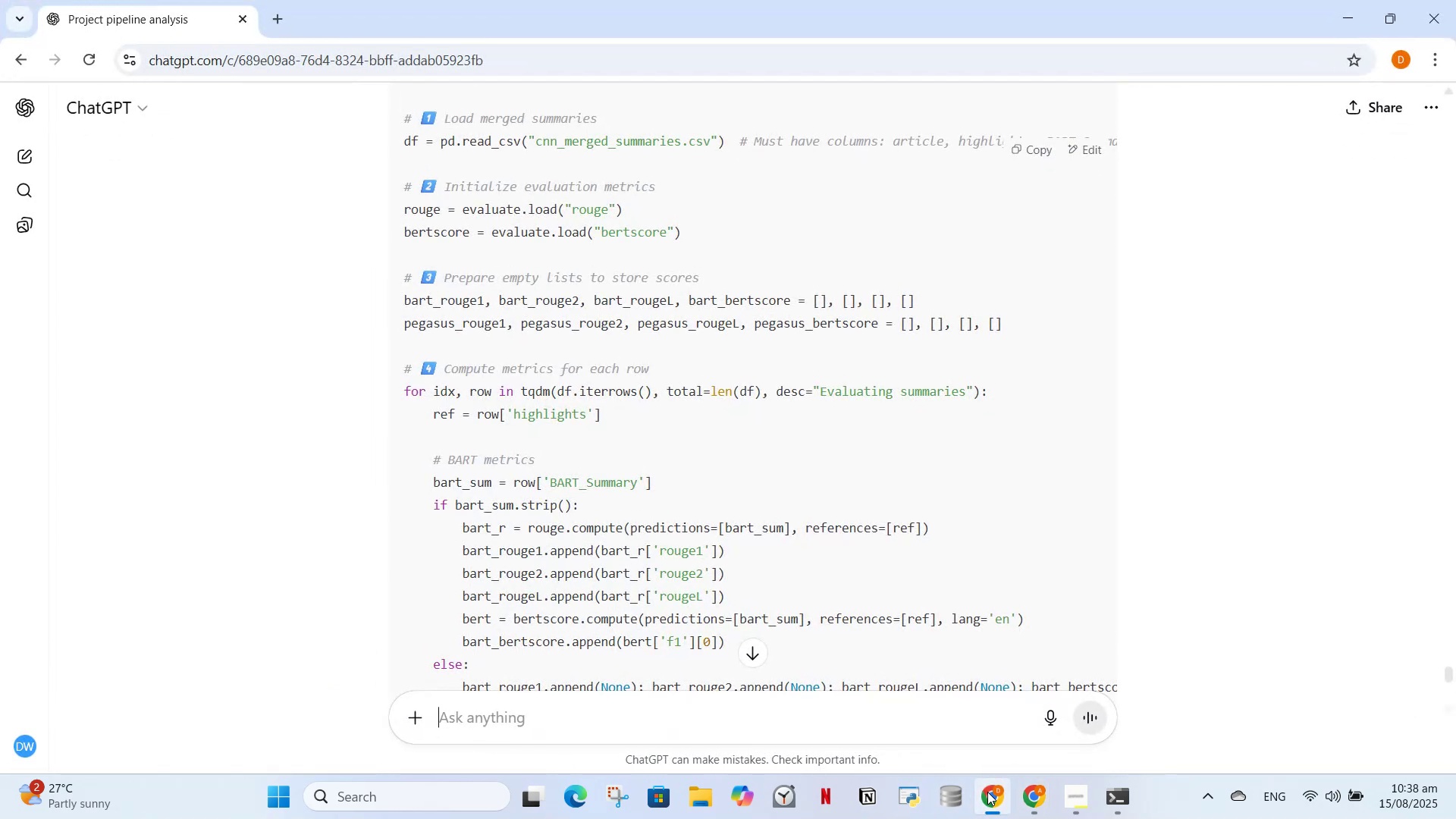 
left_click([987, 792])
 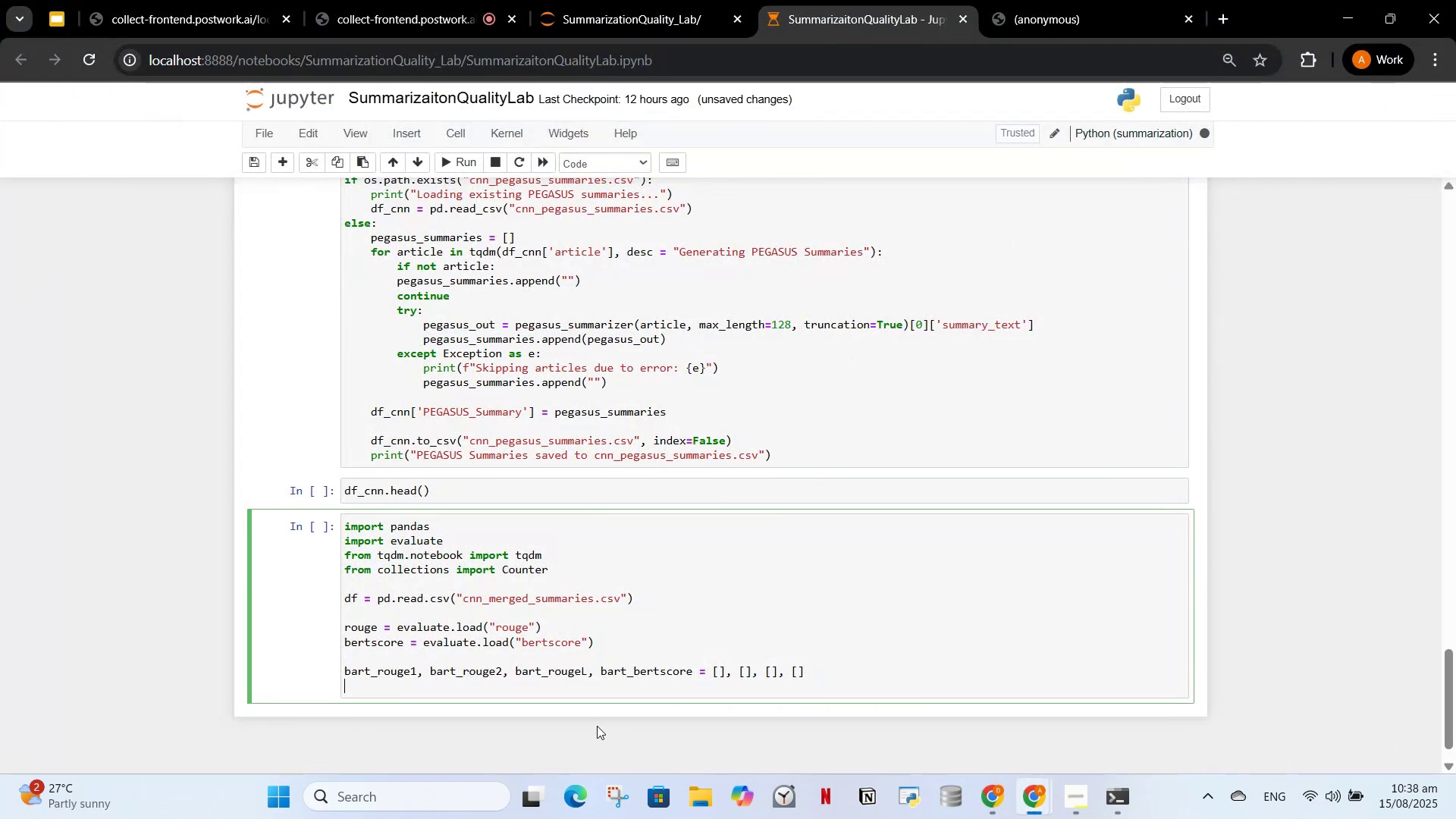 
type(pegasus_rouge1, bega)
key(Backspace)
key(Backspace)
key(Backspace)
key(Backspace)
type(pegasus_rouge2, pegagus_rougeL)
 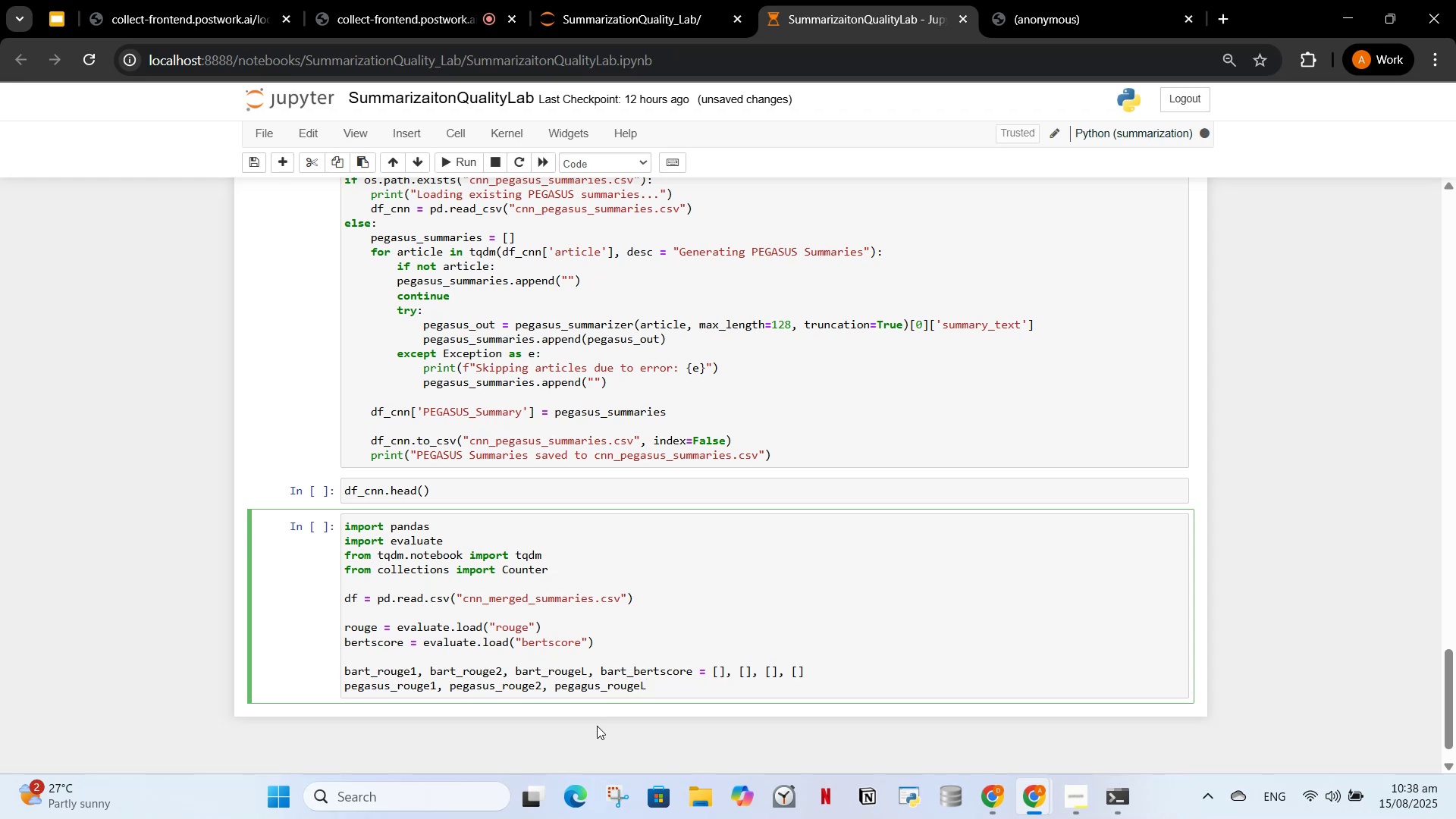 
wait(7.55)
 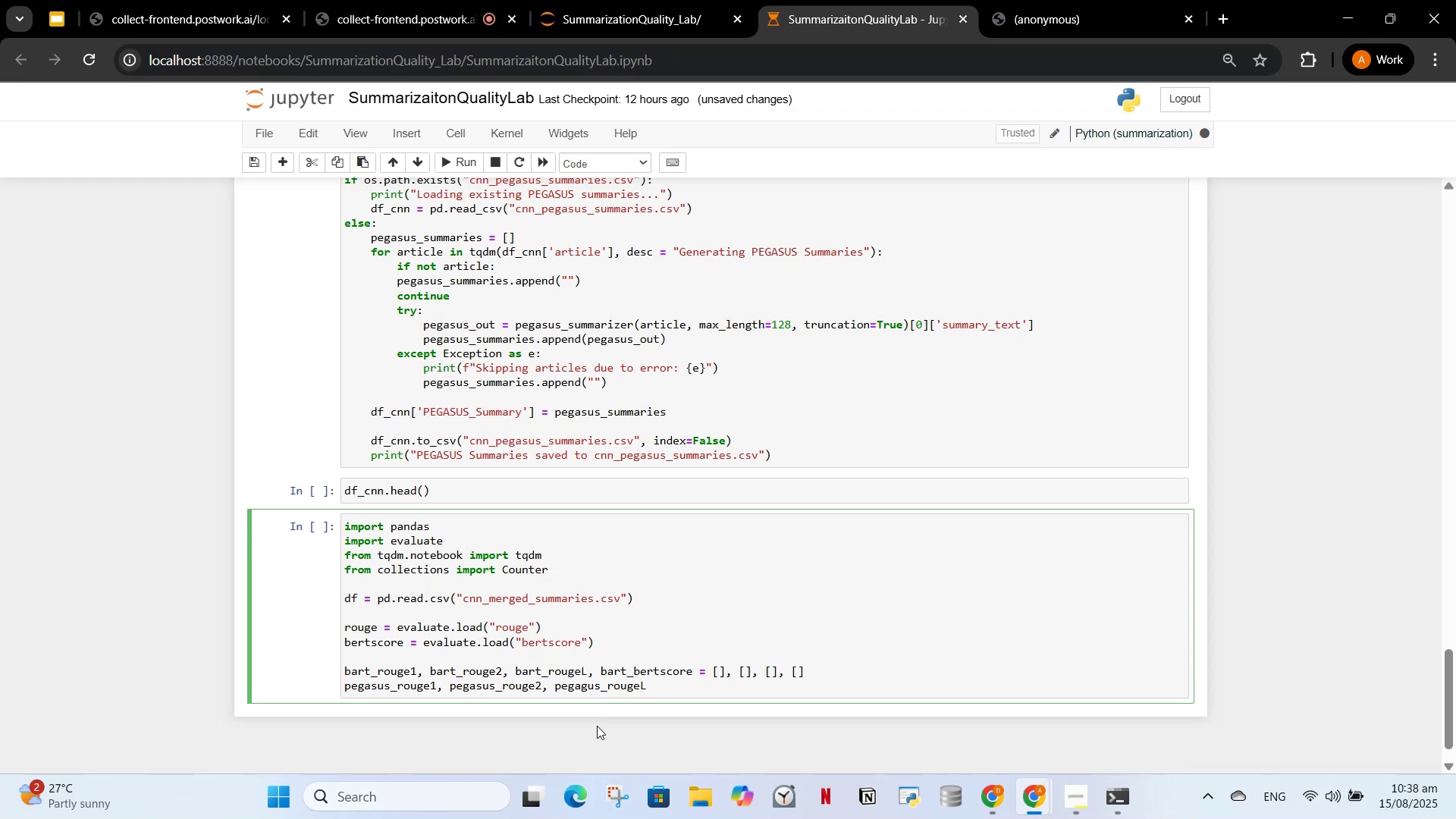 
type(, pegasus_bertscore = [)
 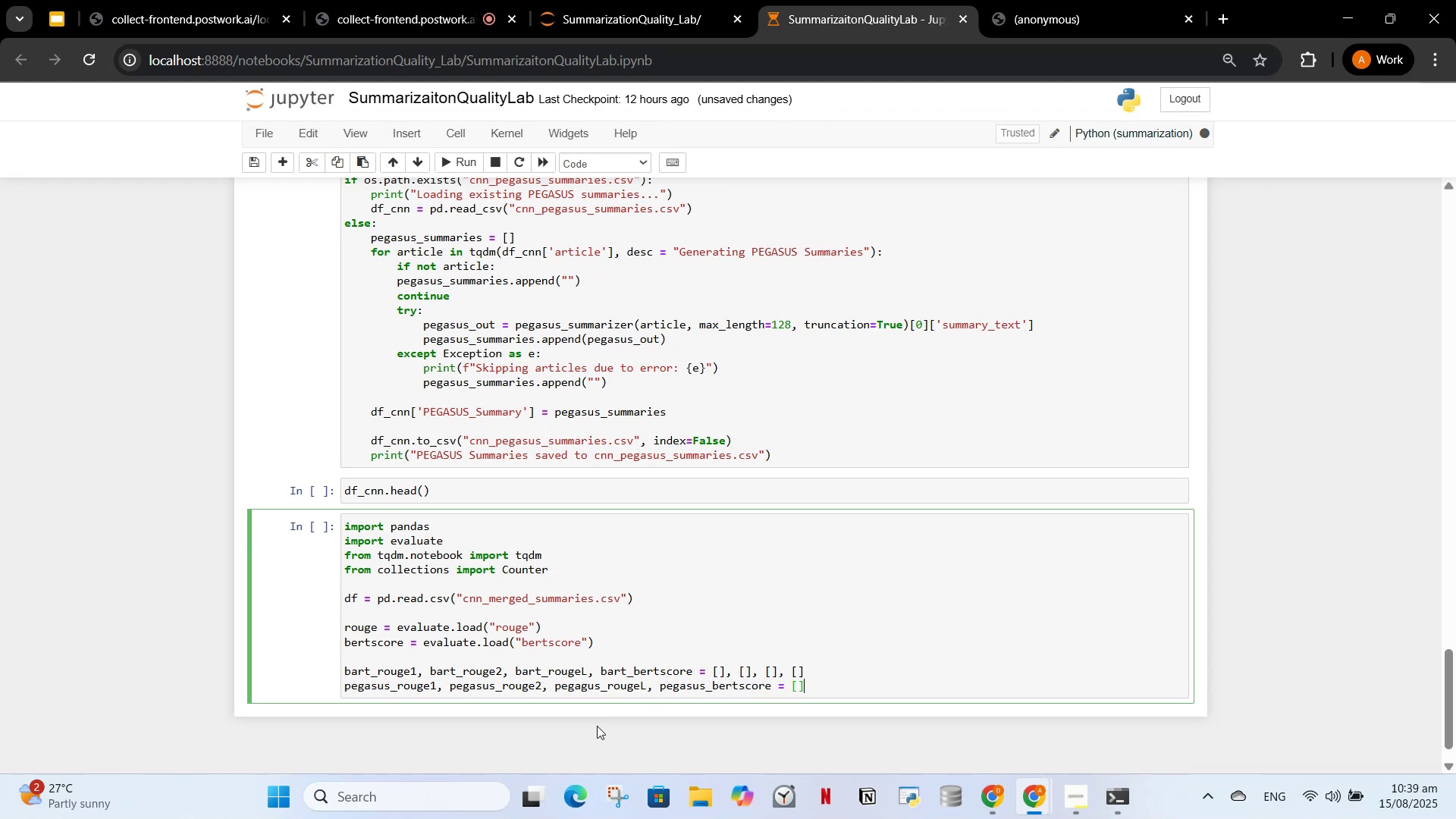 
 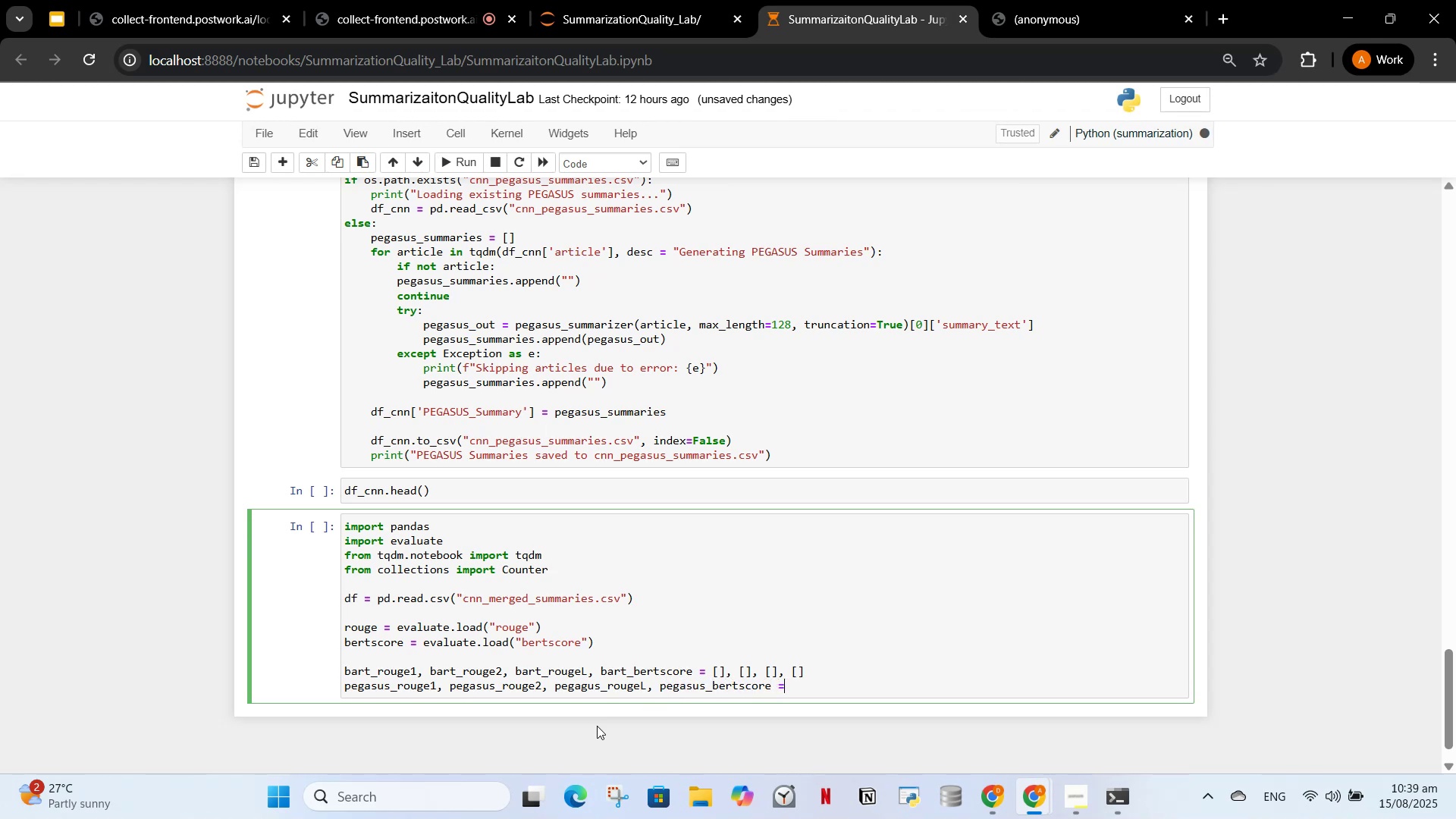 
key(ArrowRight)
 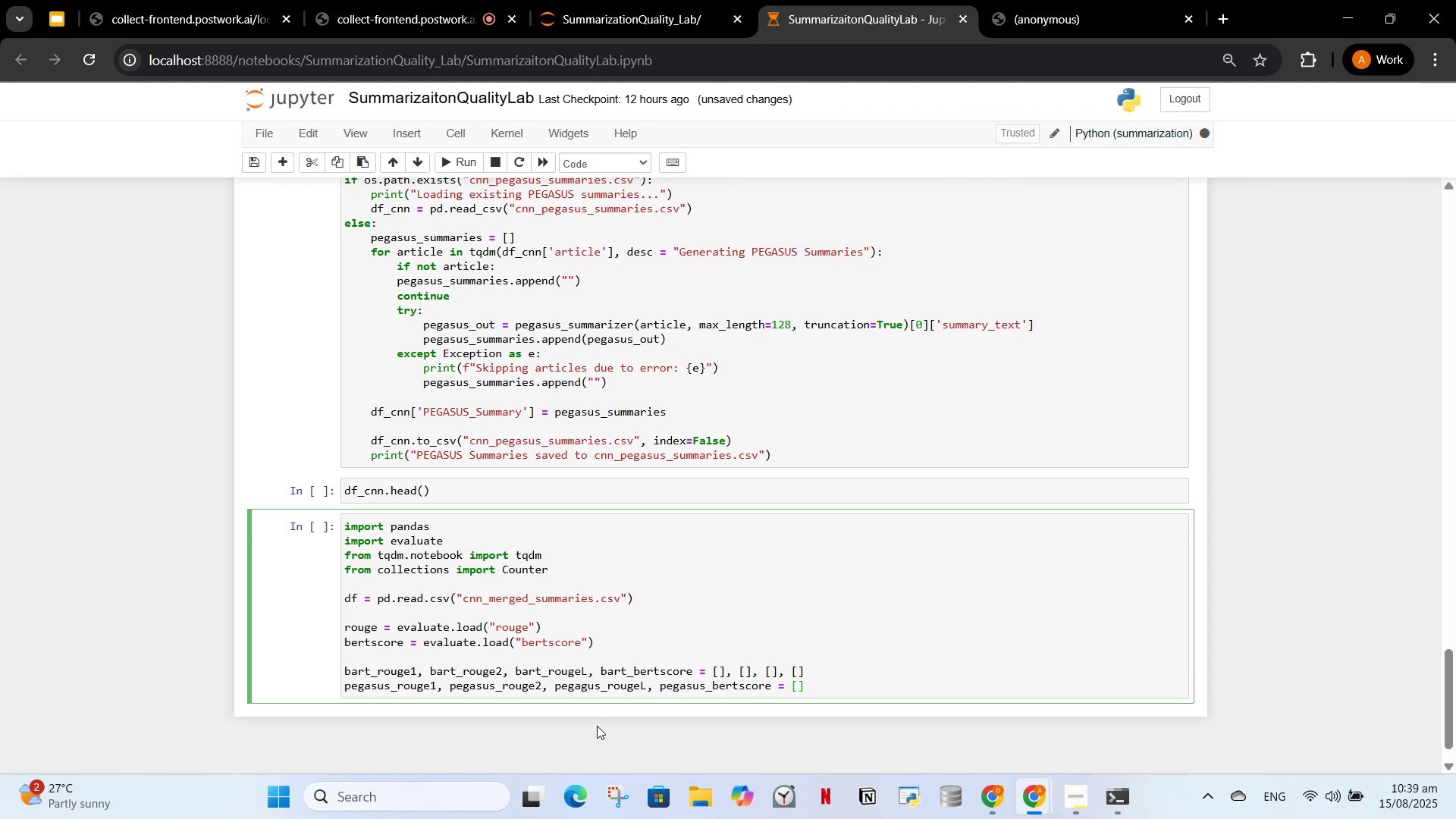 
key(Comma)
 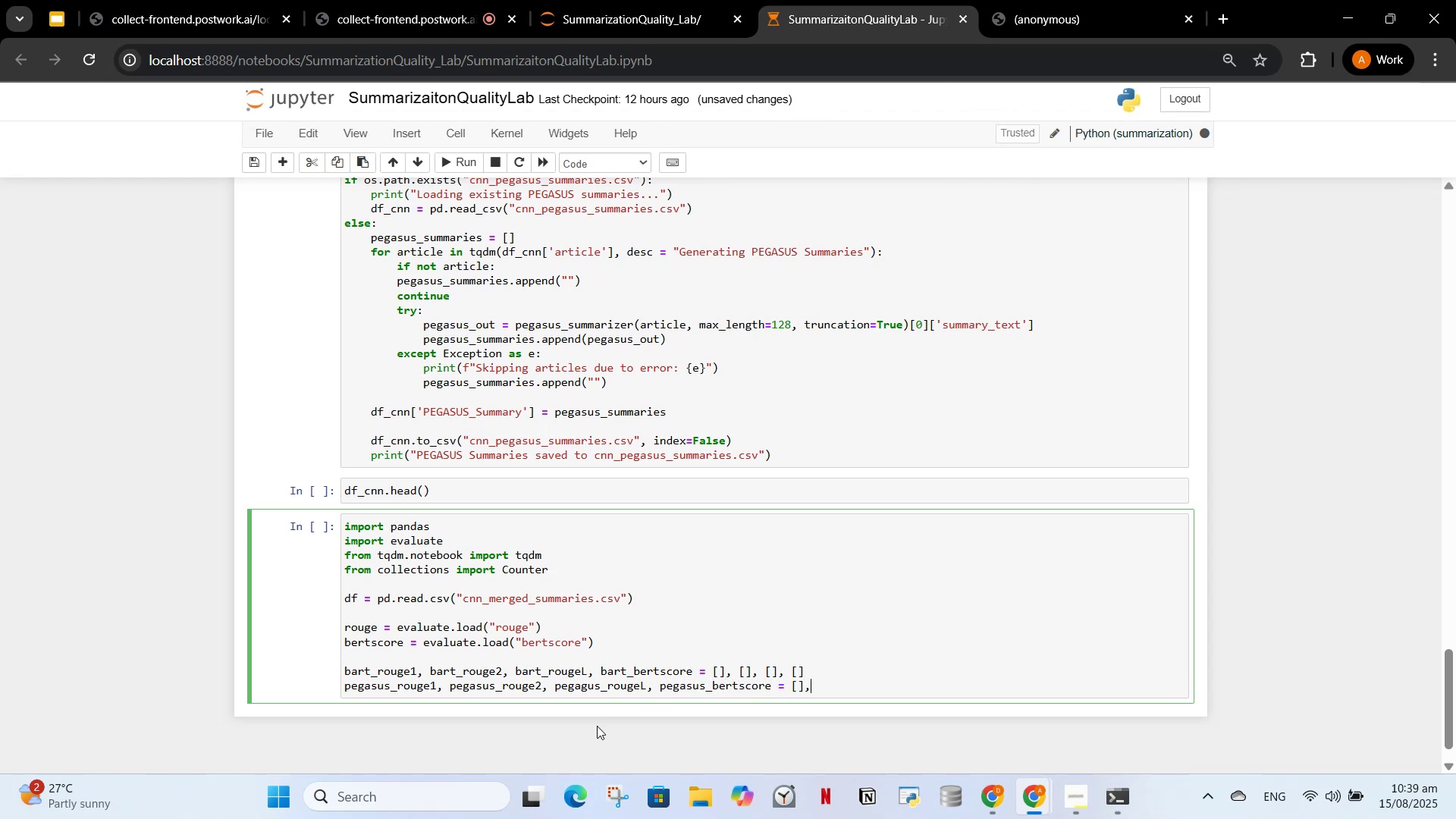 
key(Space)
 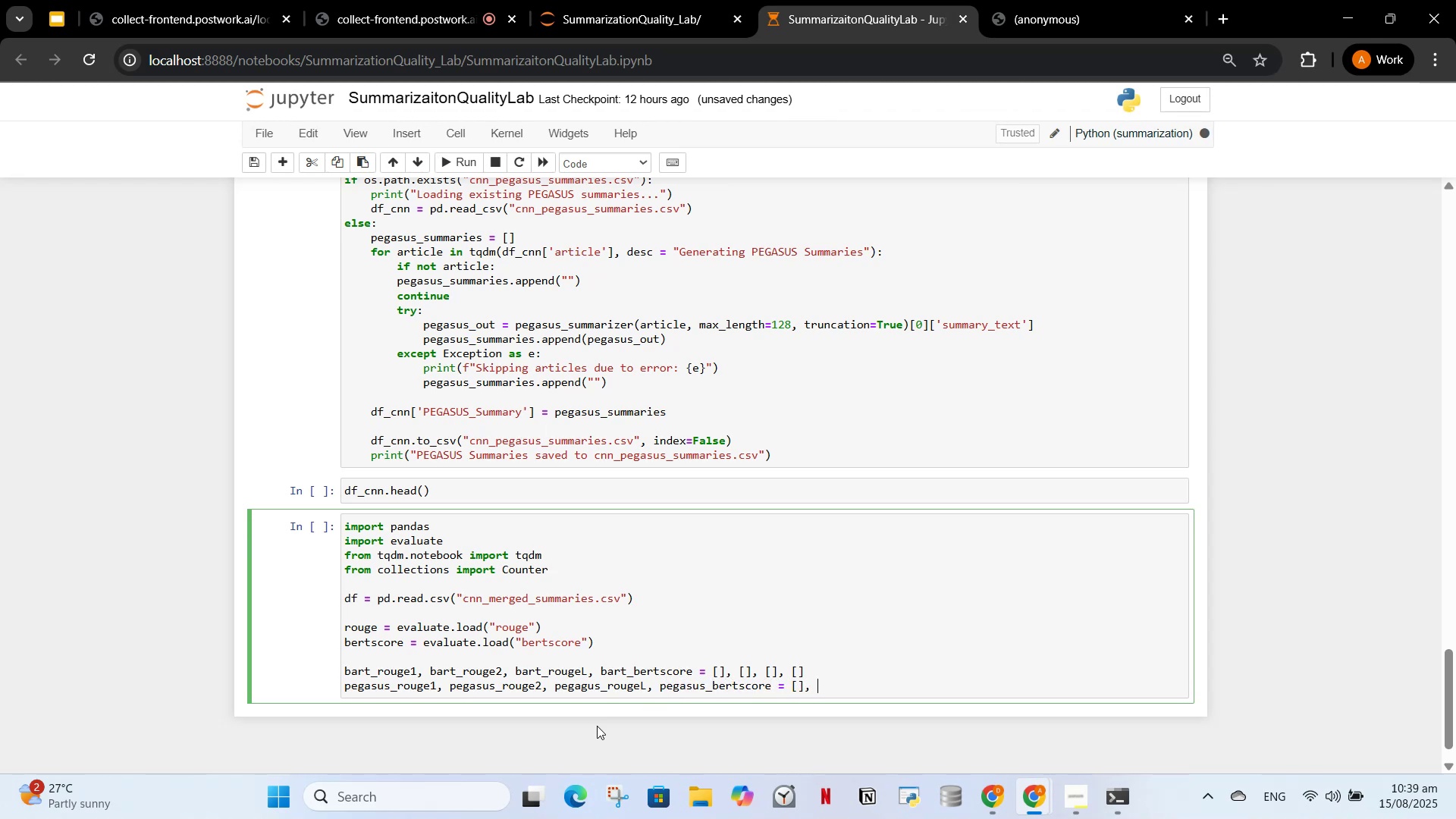 
key(BracketLeft)
 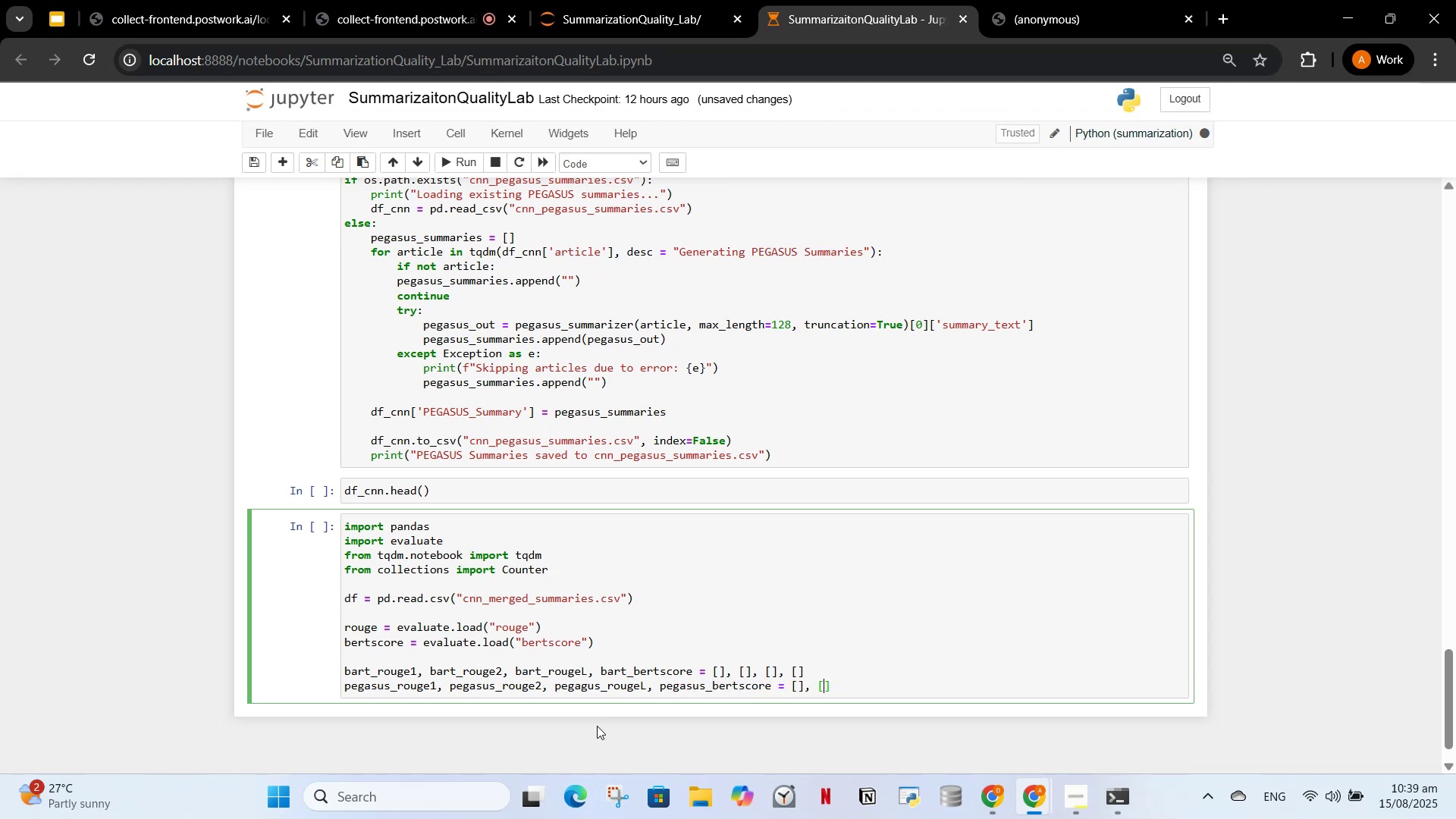 
key(ArrowRight)
 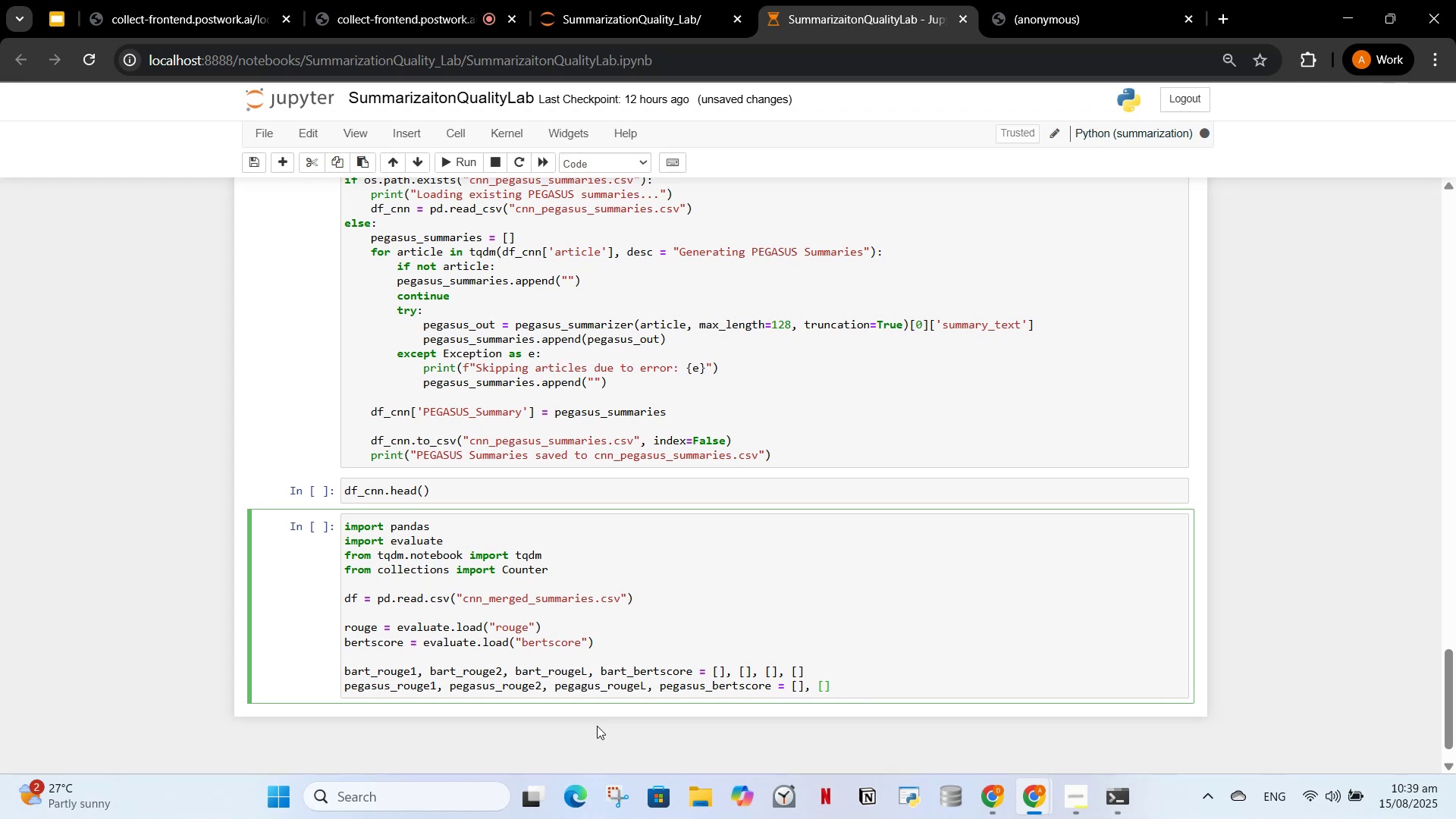 
key(Comma)
 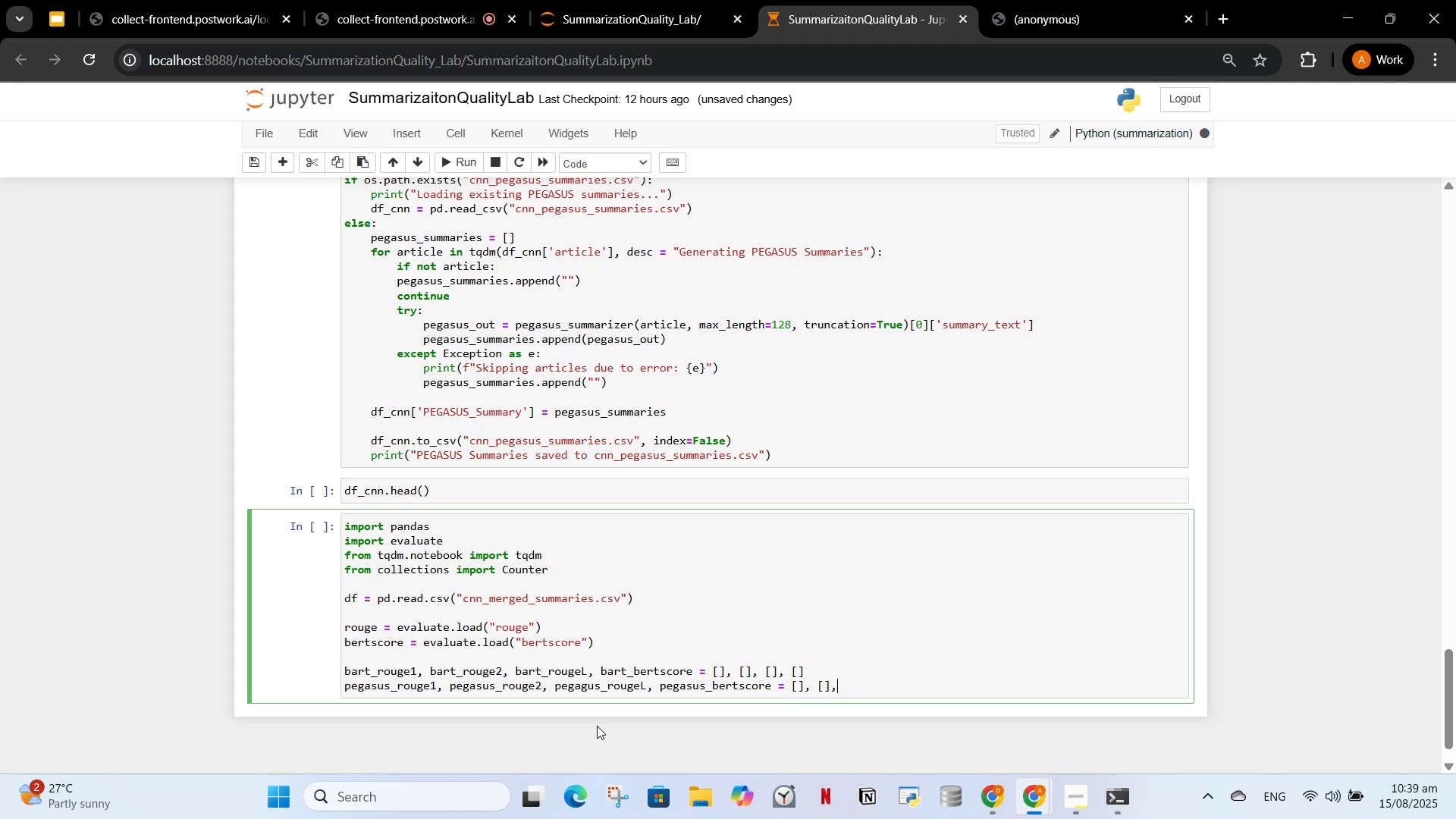 
key(Space)
 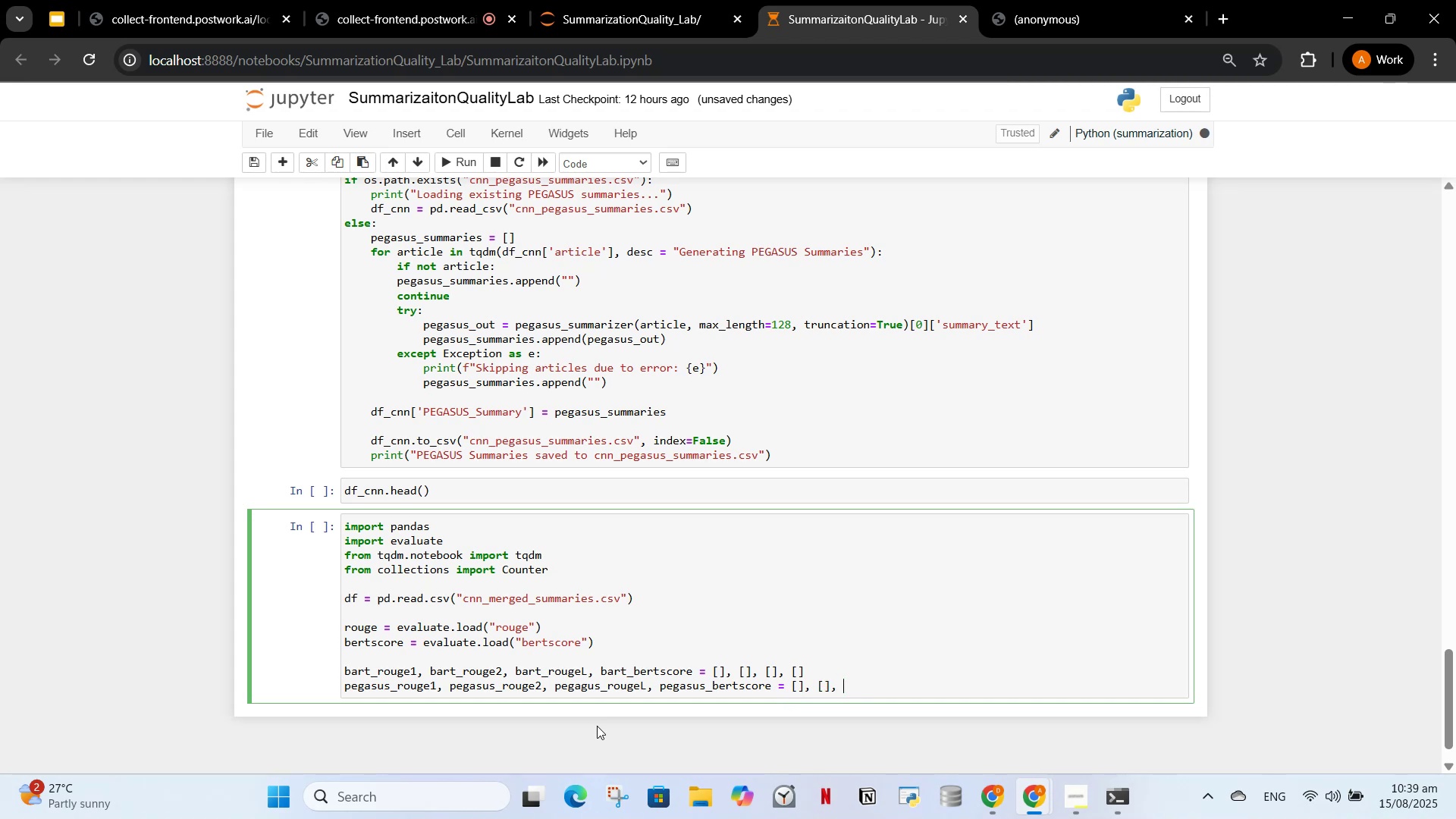 
key(BracketLeft)
 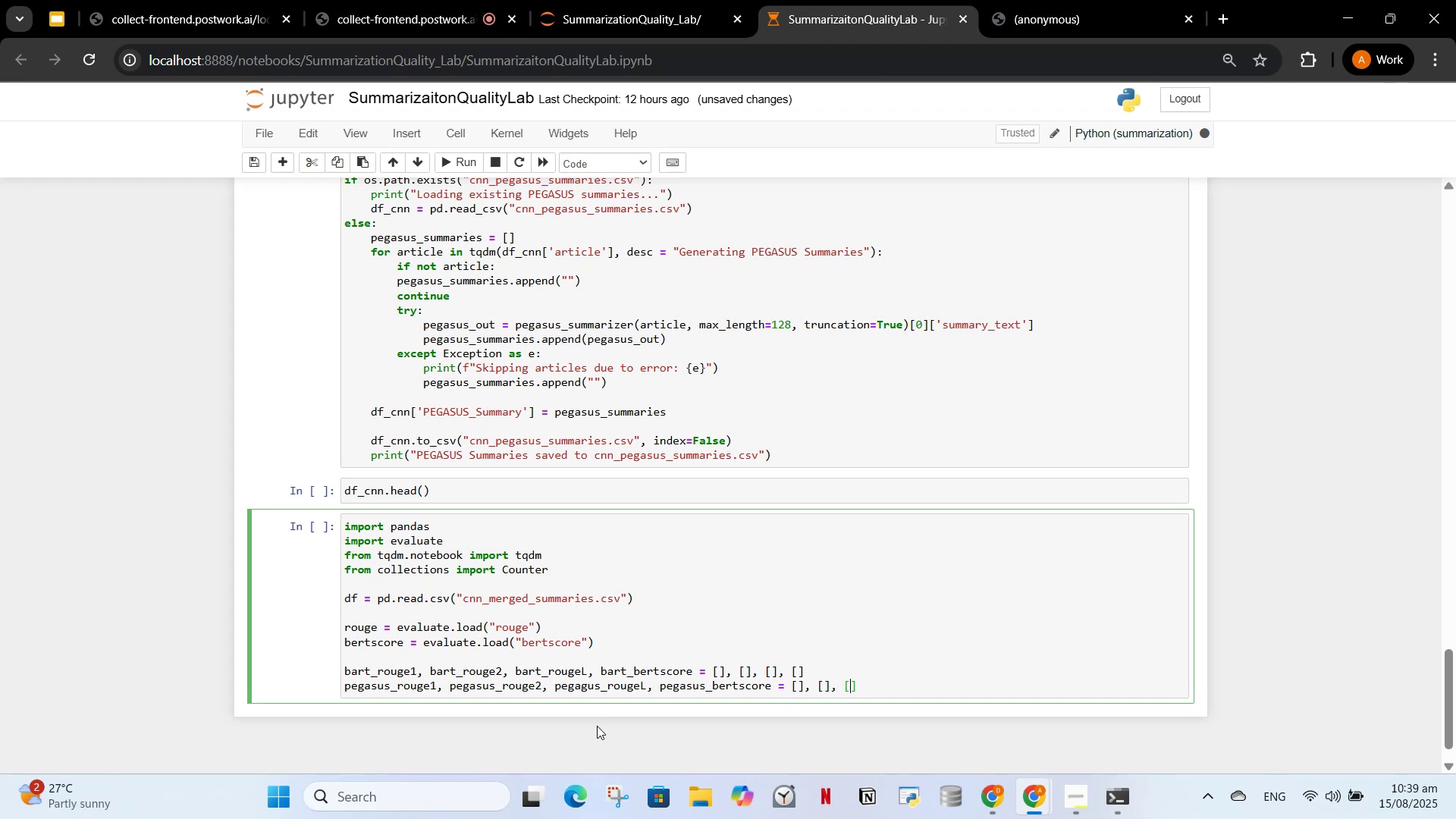 
key(ArrowRight)
 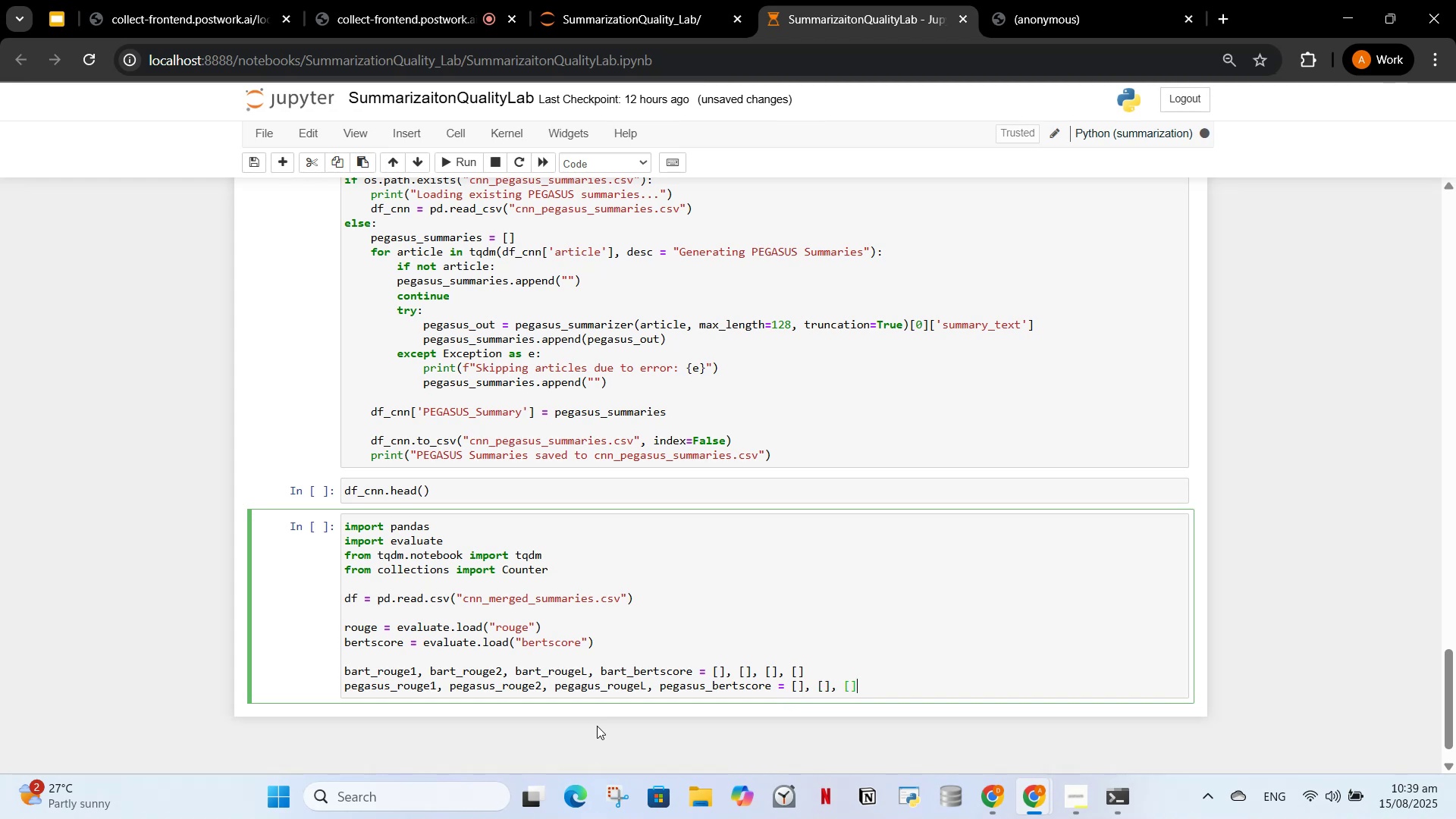 
key(Comma)
 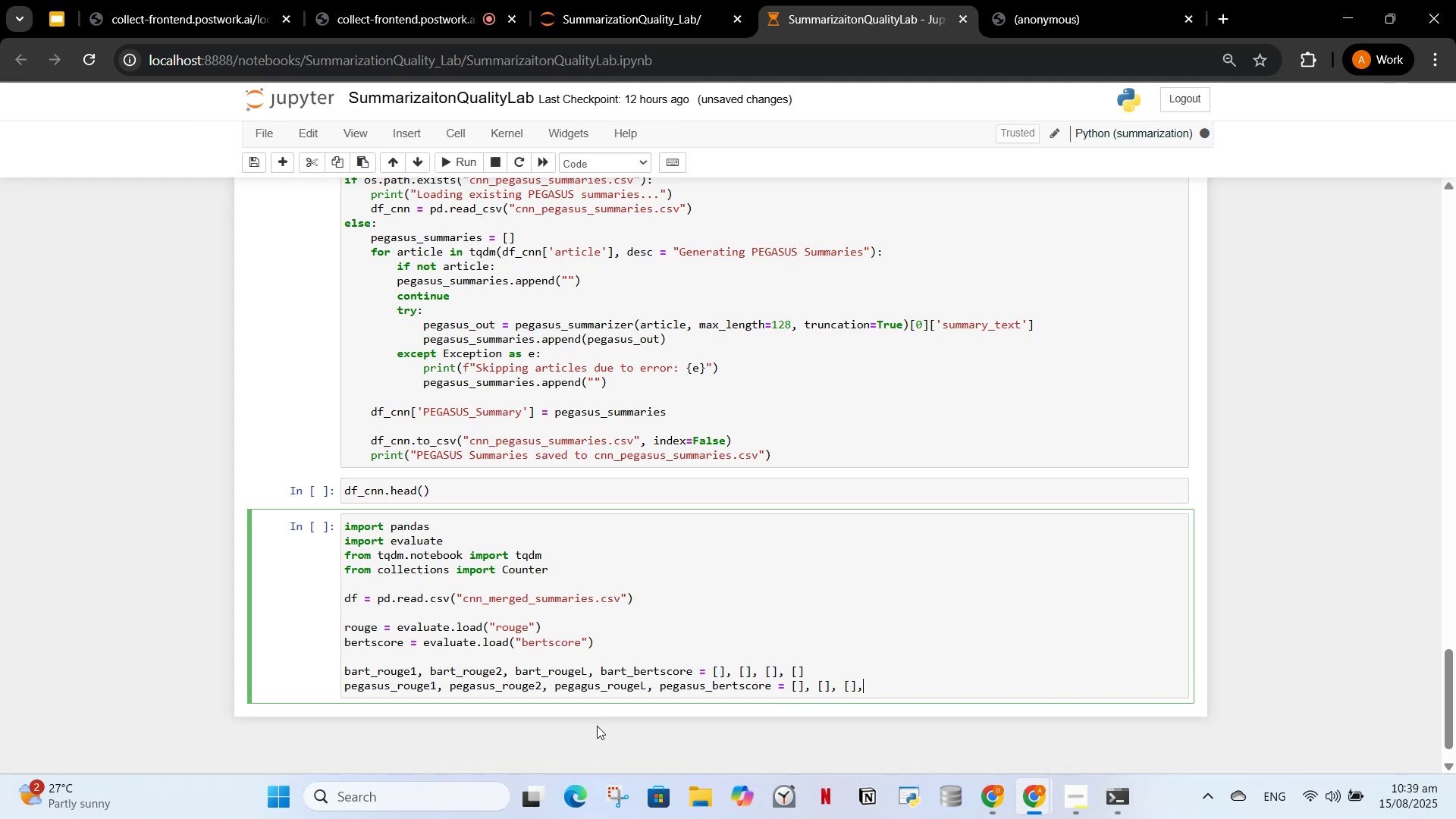 
key(Space)
 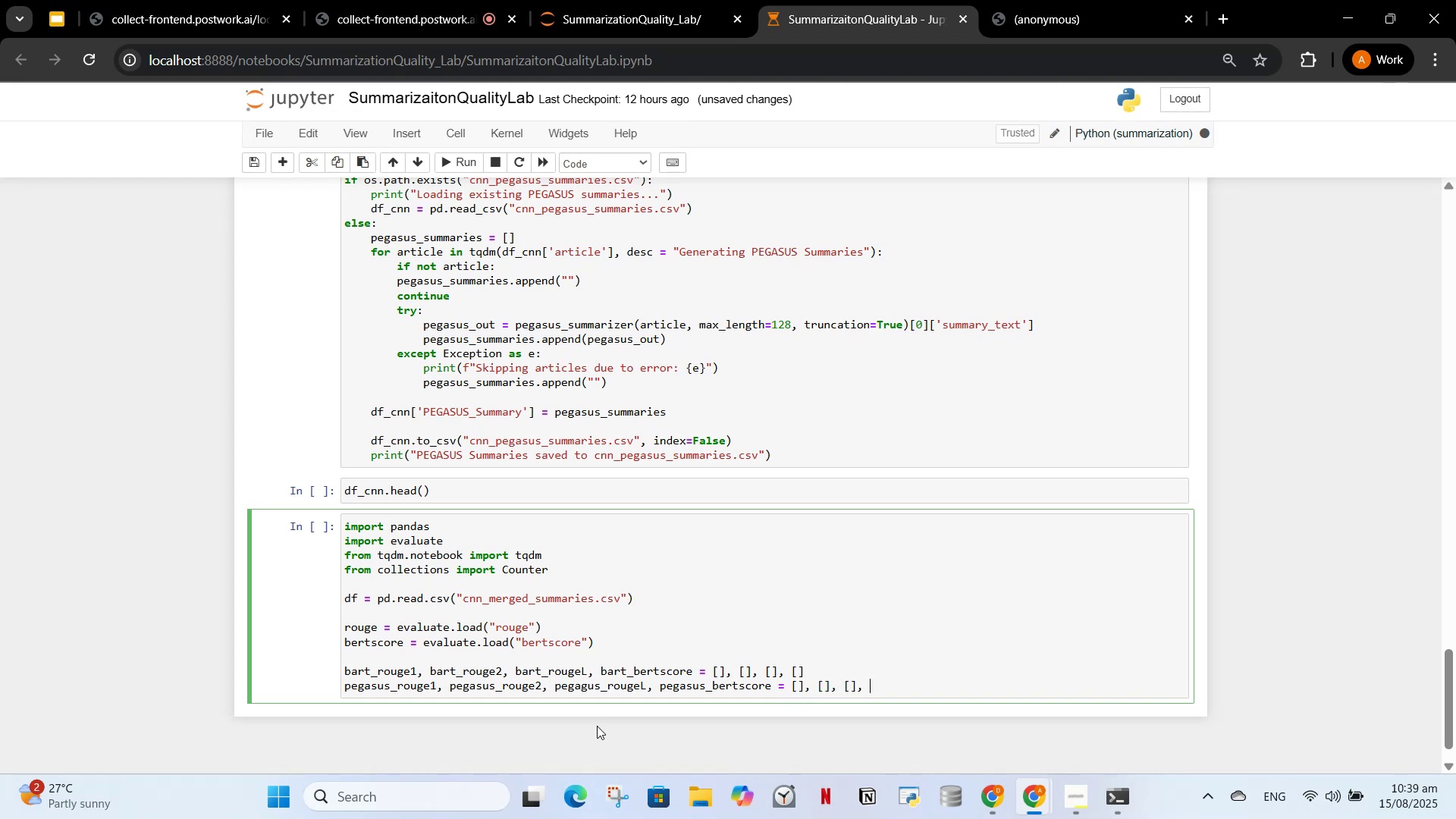 
key(BracketLeft)
 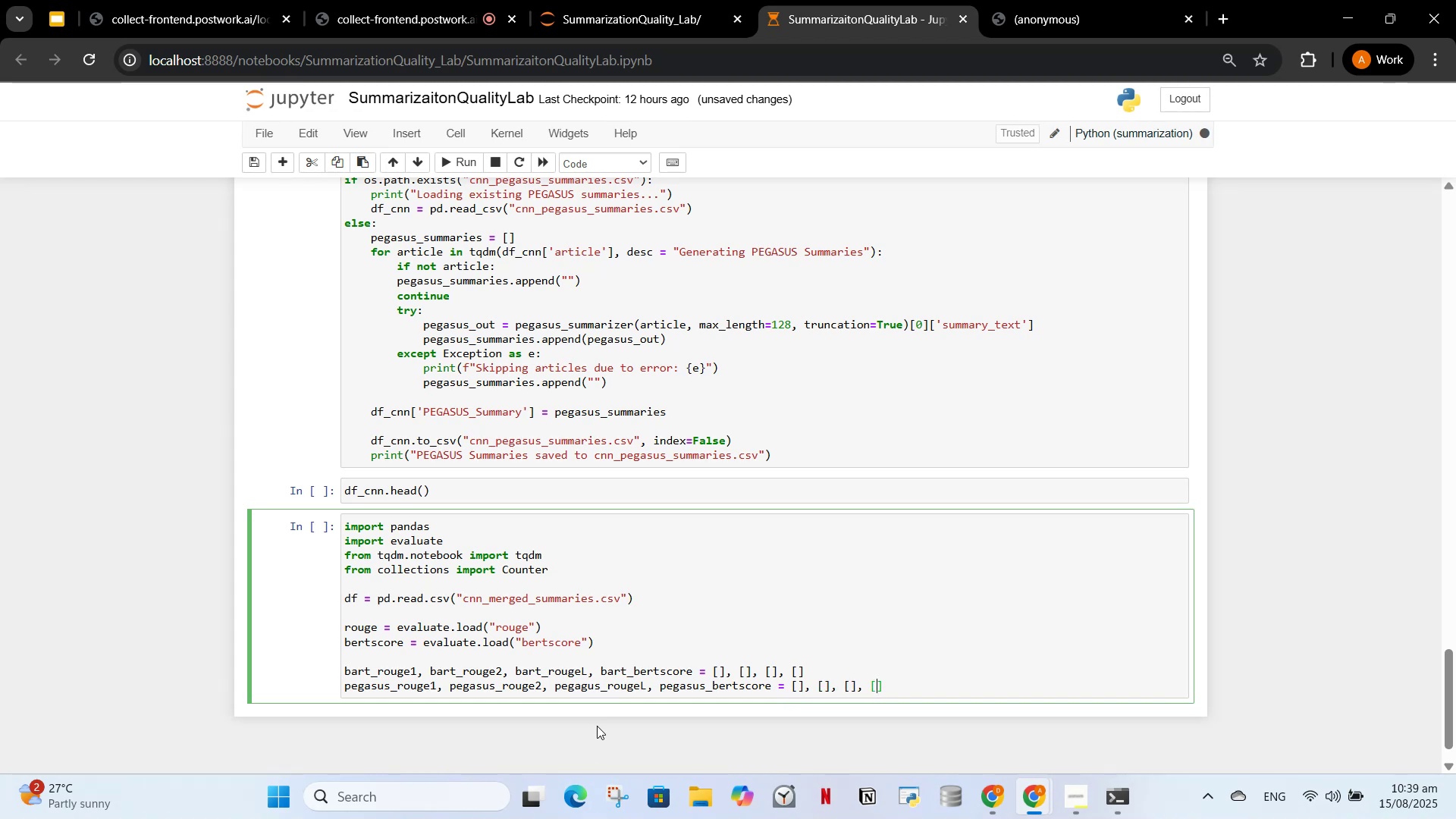 
key(ArrowRight)
 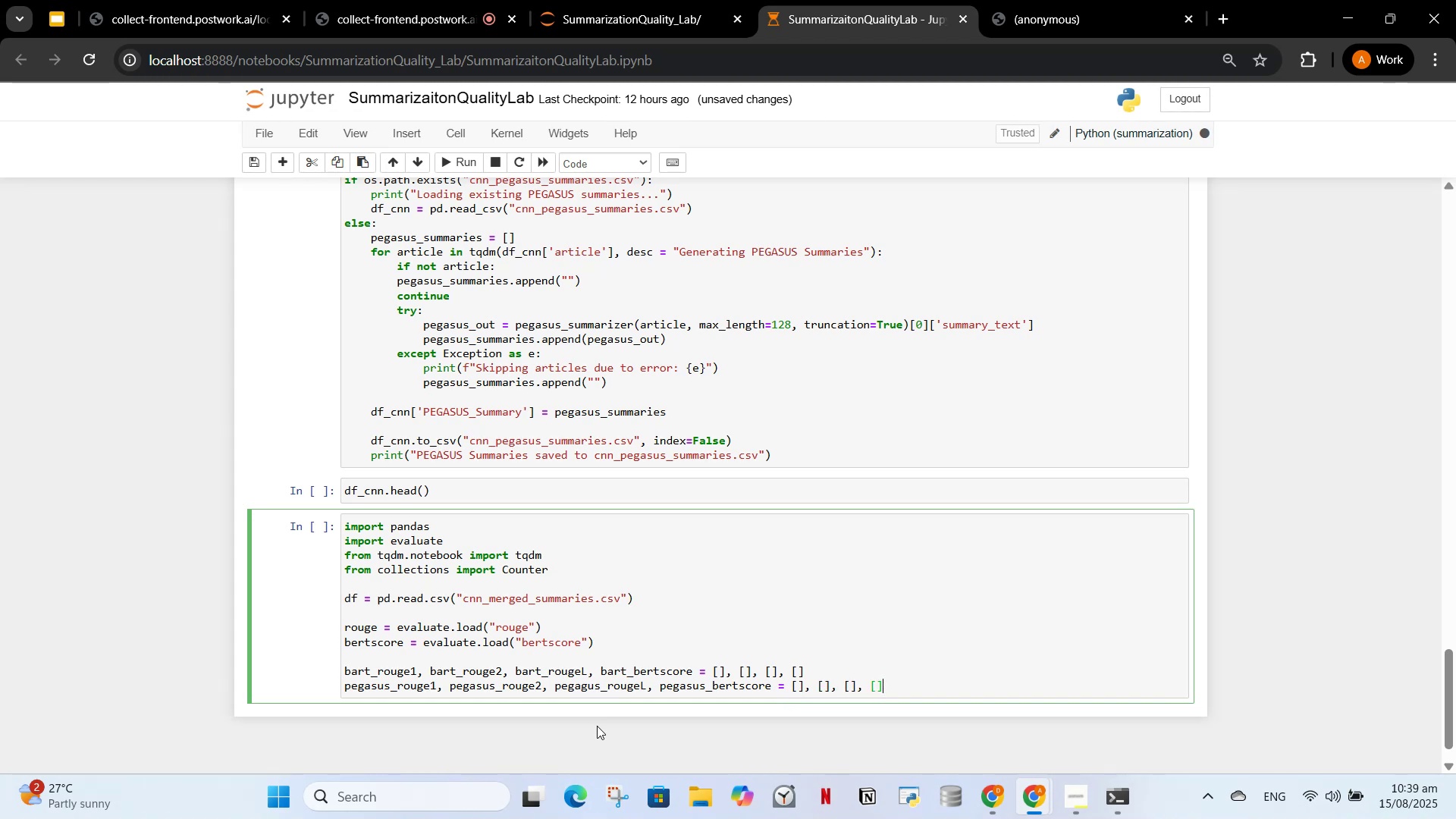 
key(Enter)
 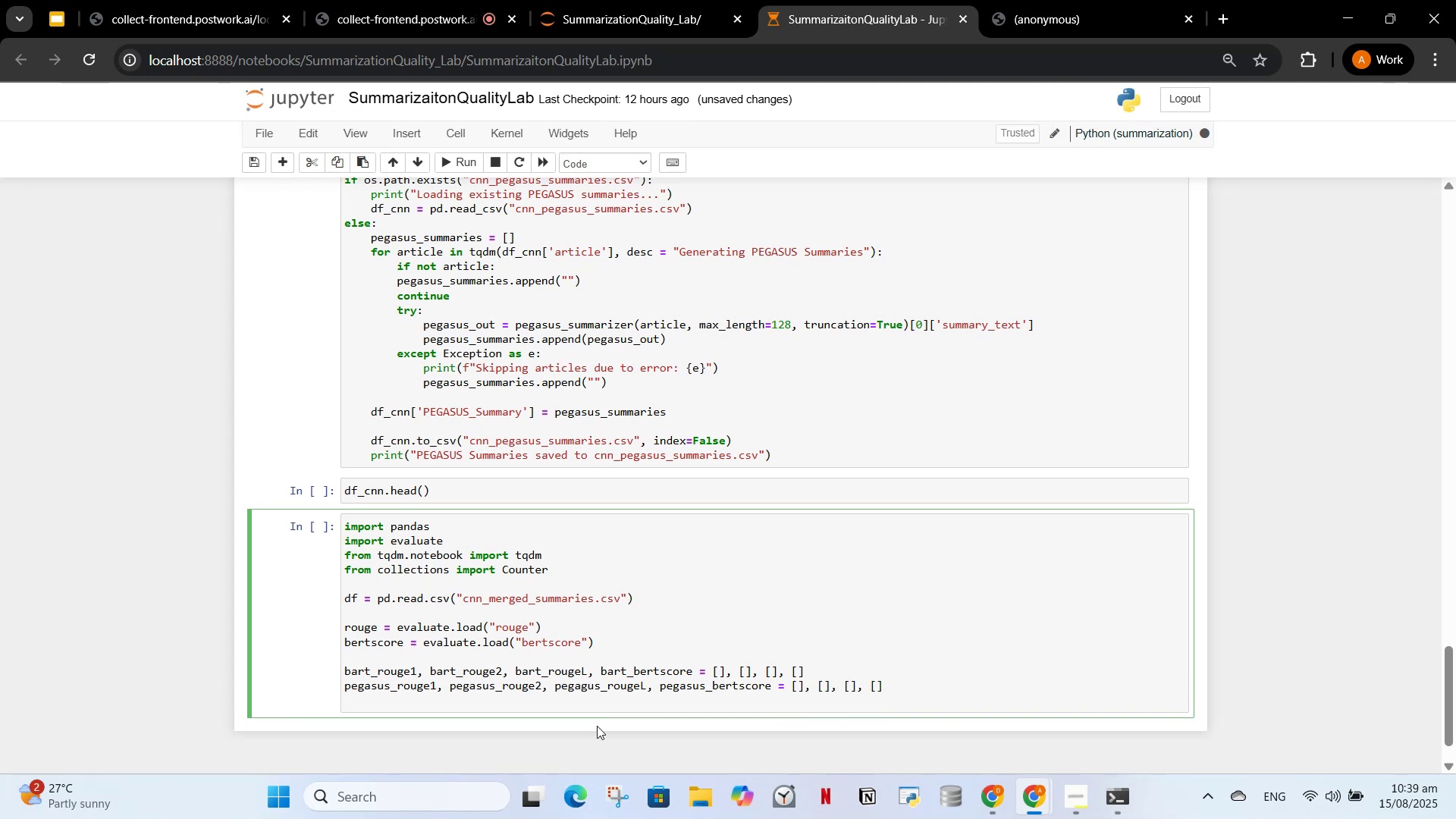 
key(Enter)
 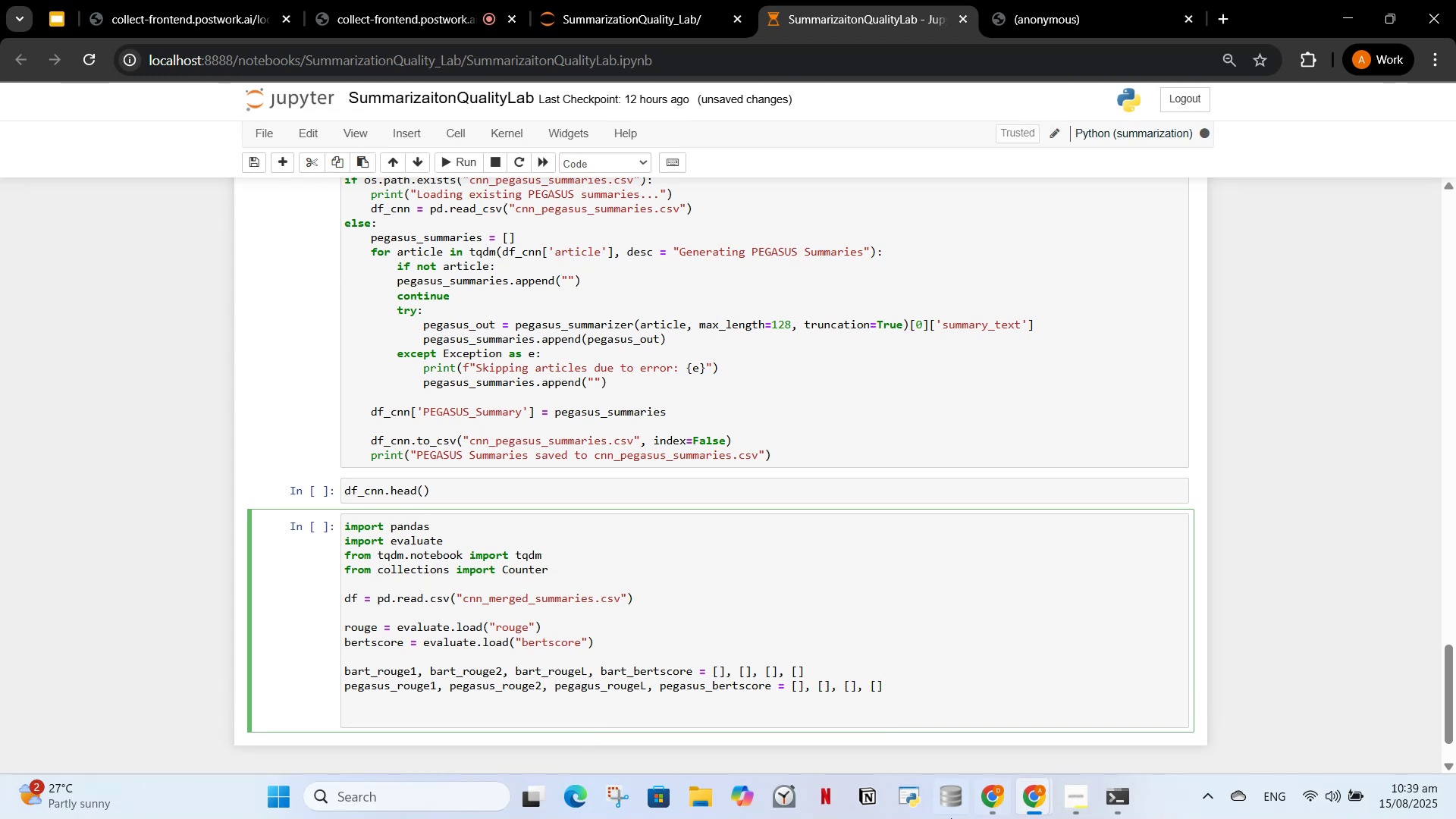 
left_click([997, 805])
 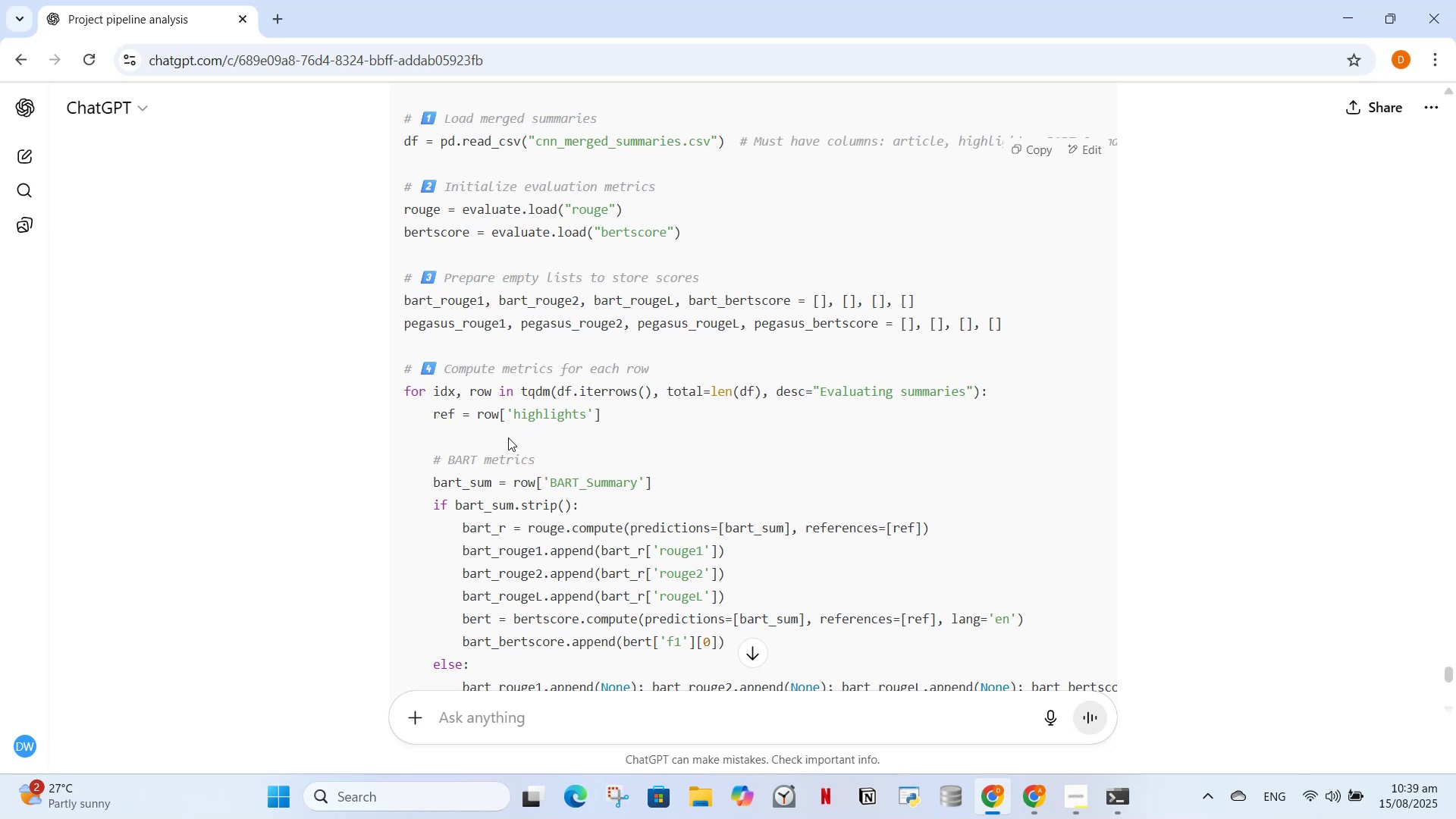 
wait(5.49)
 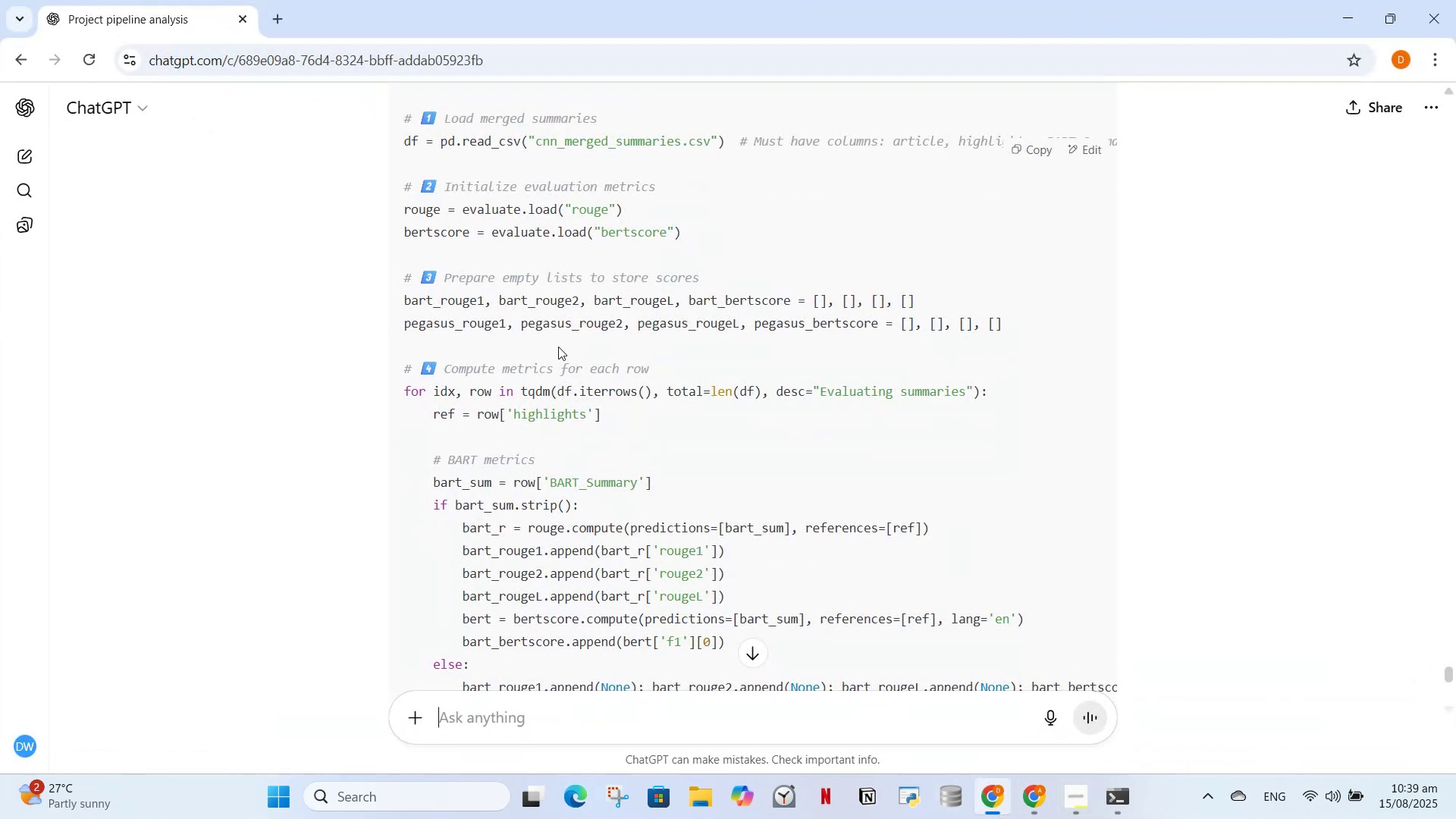 
scroll: coordinate [692, 482], scroll_direction: down, amount: 3.0
 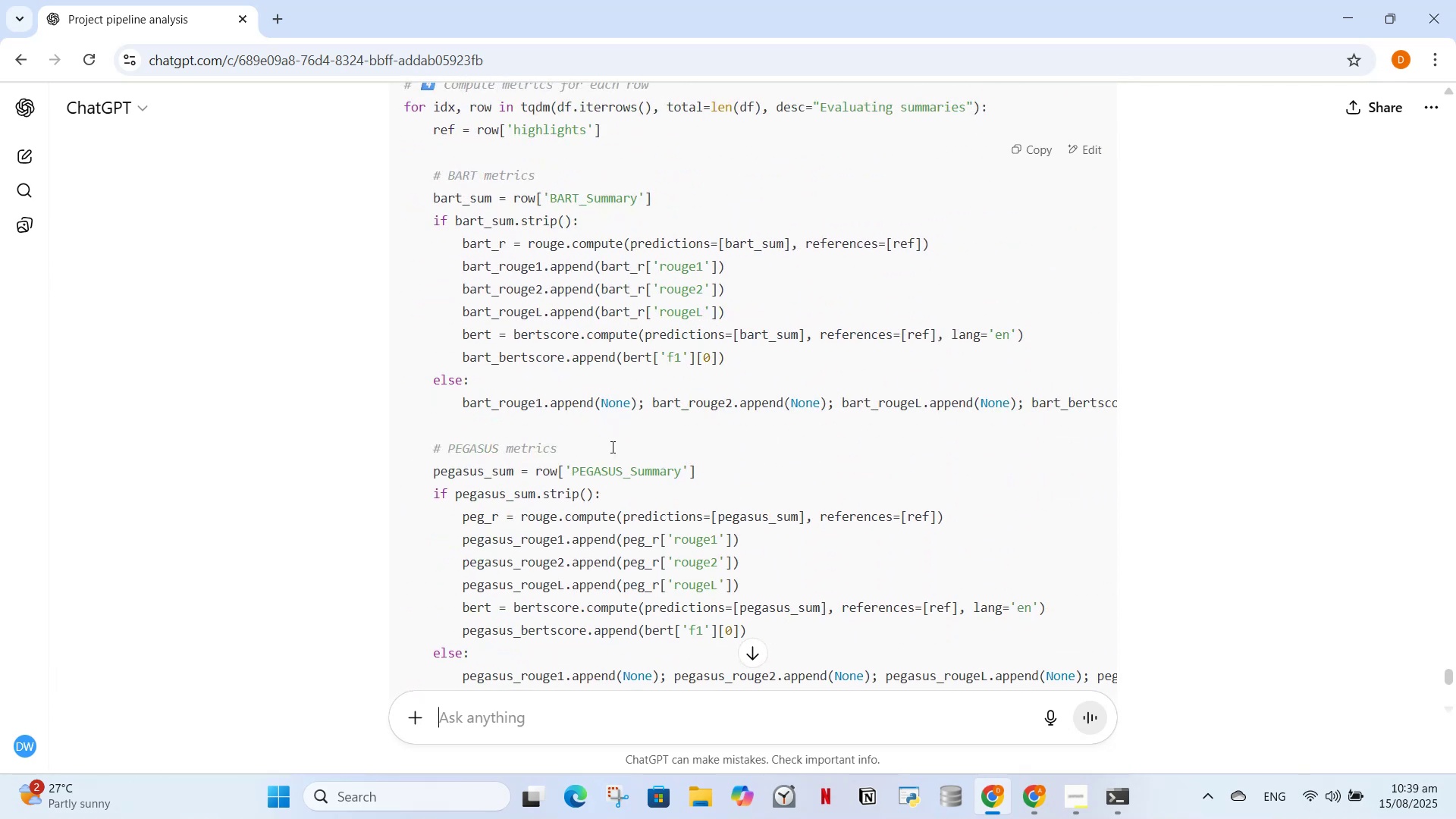 
scroll: coordinate [608, 318], scroll_direction: up, amount: 2.0
 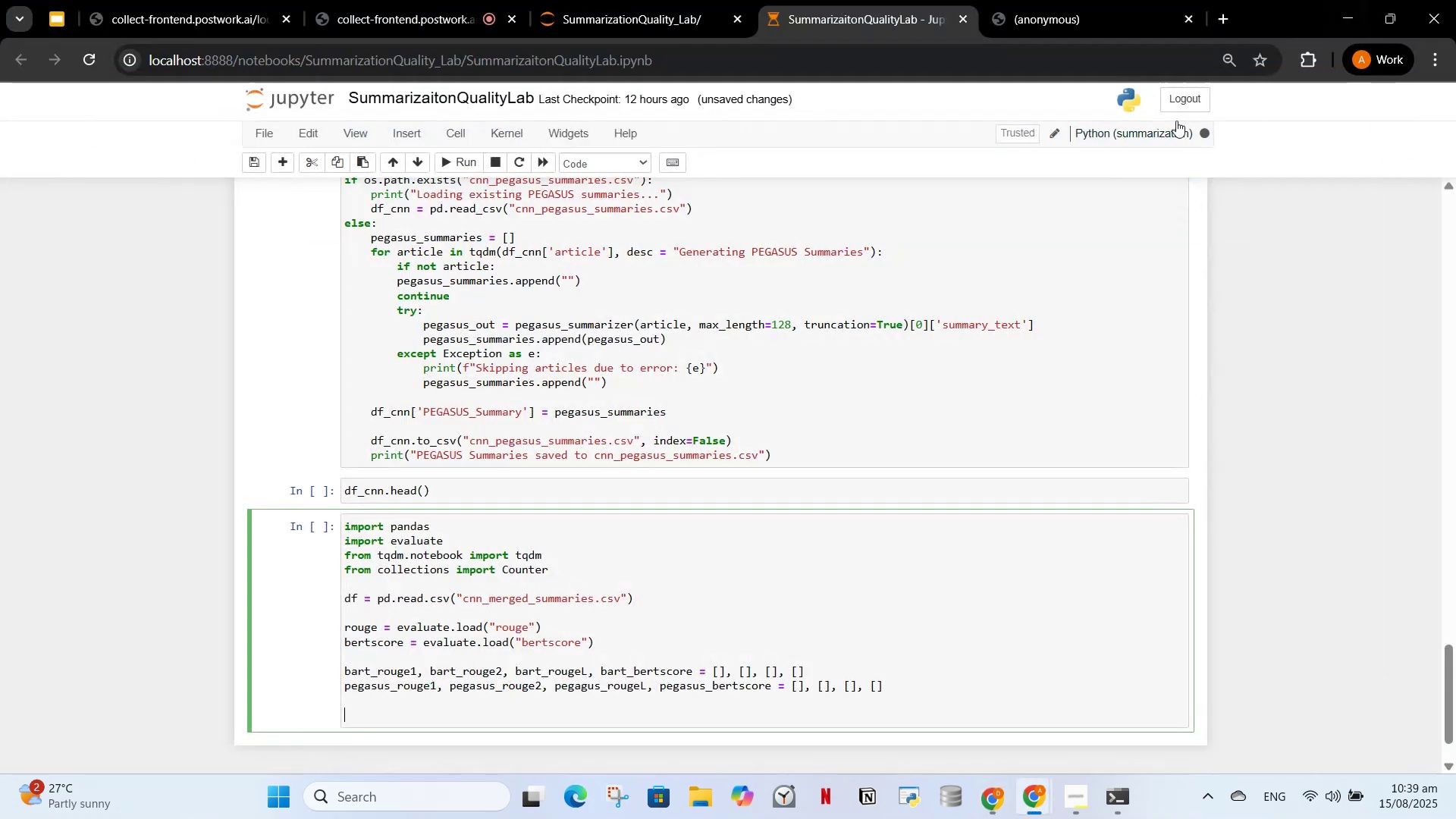 
type(for idx)
 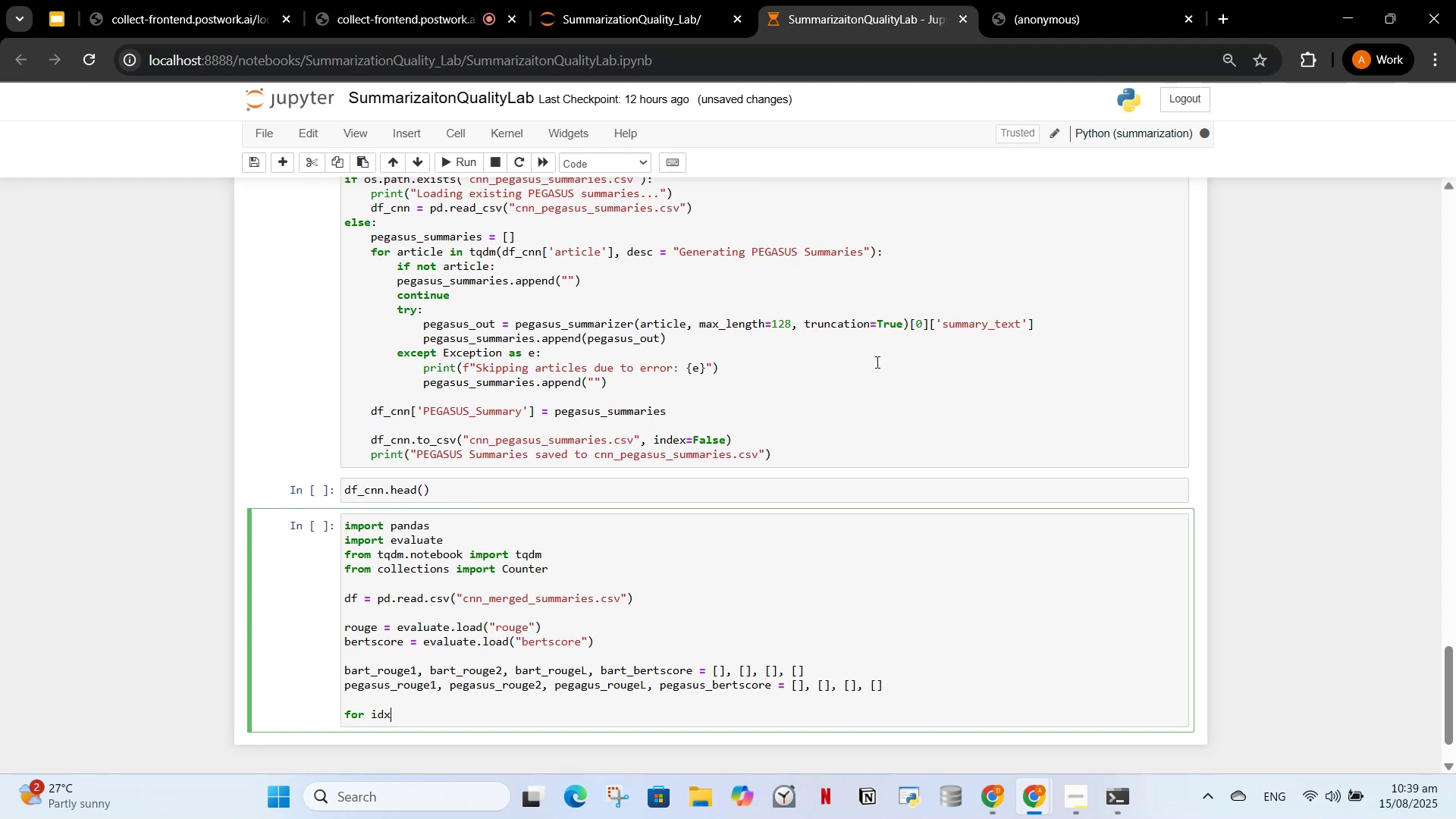 
type(, row in tqdm()
 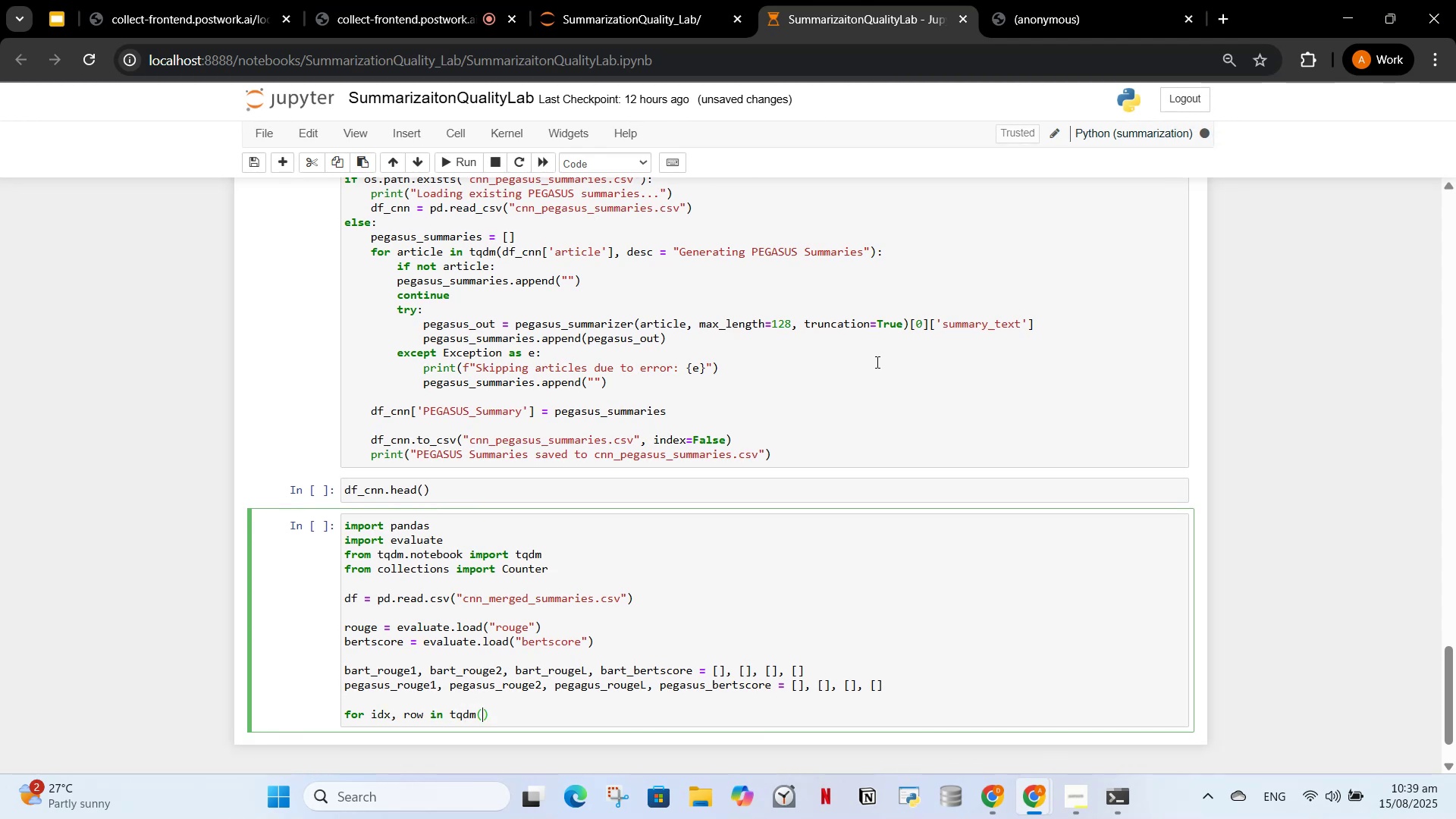 
scroll: coordinate [720, 513], scroll_direction: up, amount: 8.0
 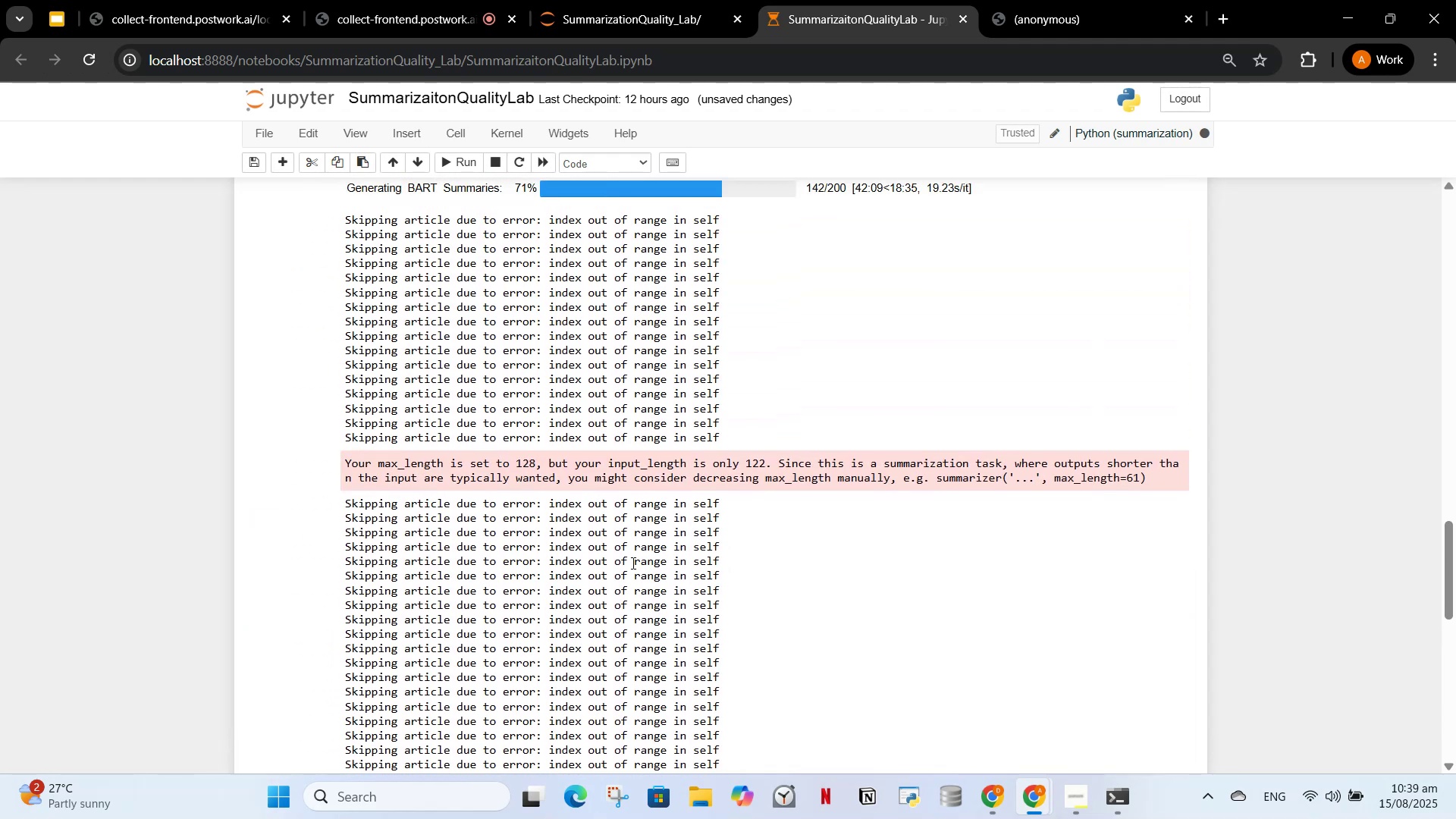 
wait(6.38)
 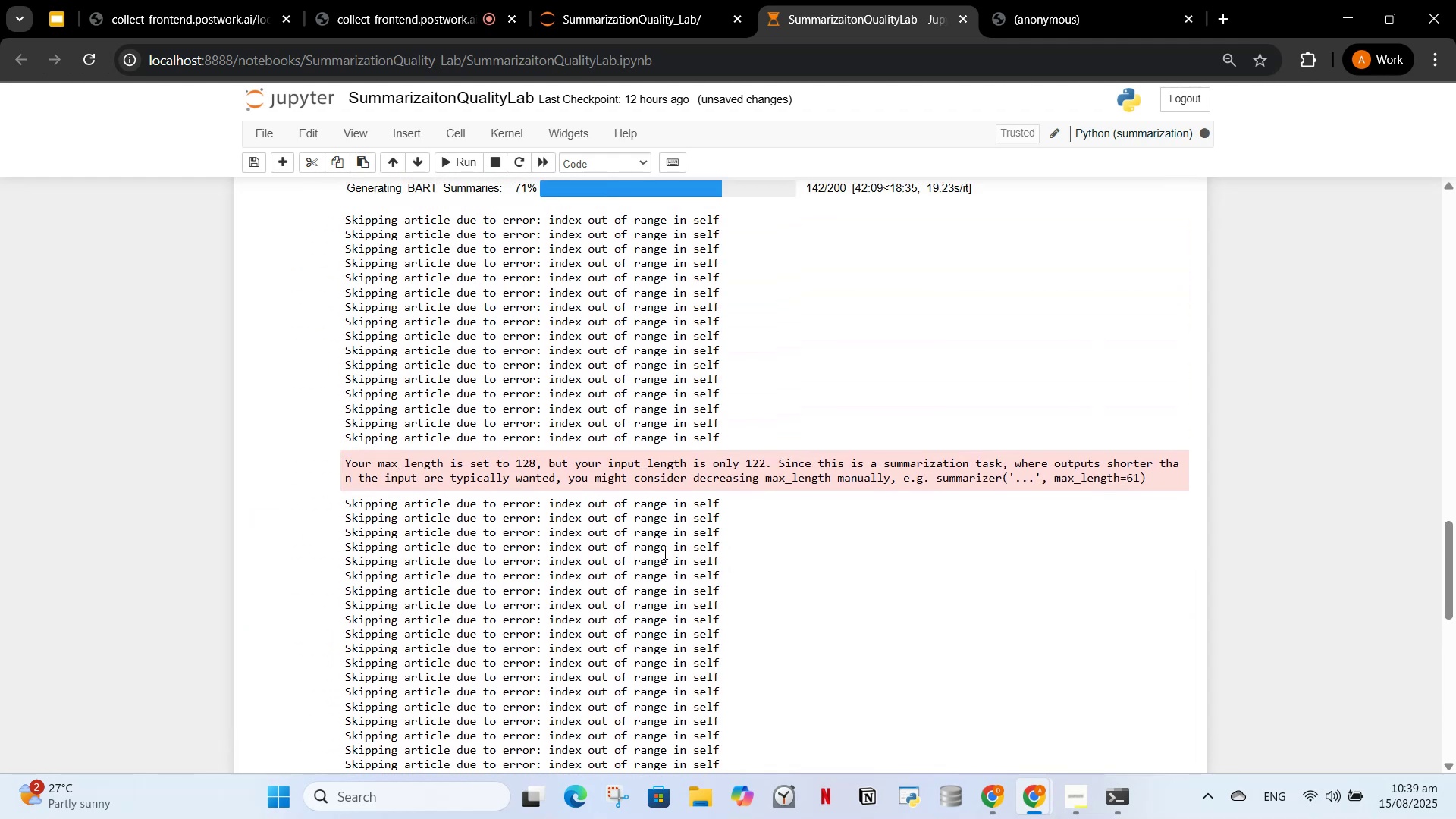 
scroll: coordinate [743, 494], scroll_direction: down, amount: 11.0
 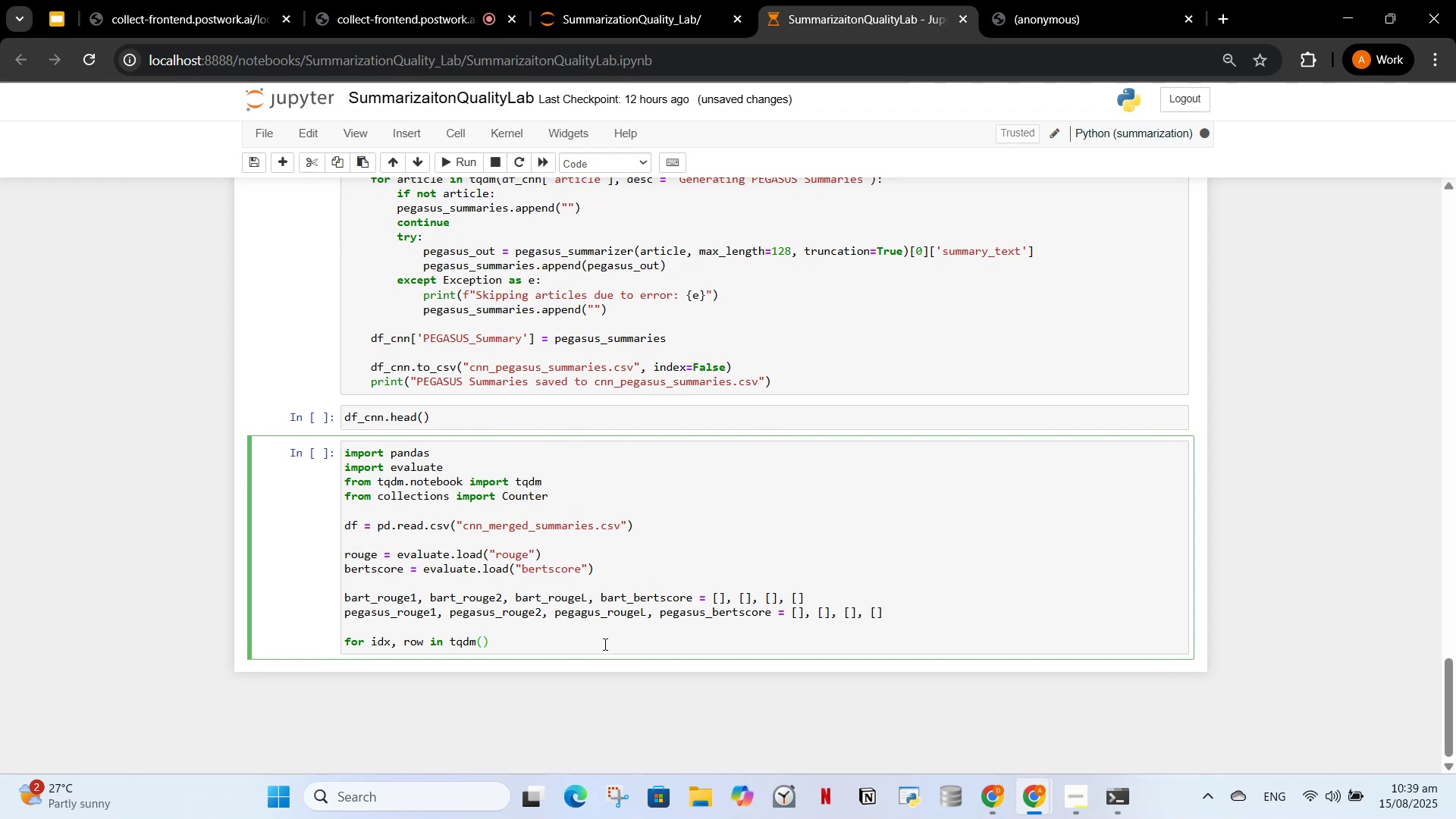 
left_click([600, 648])
 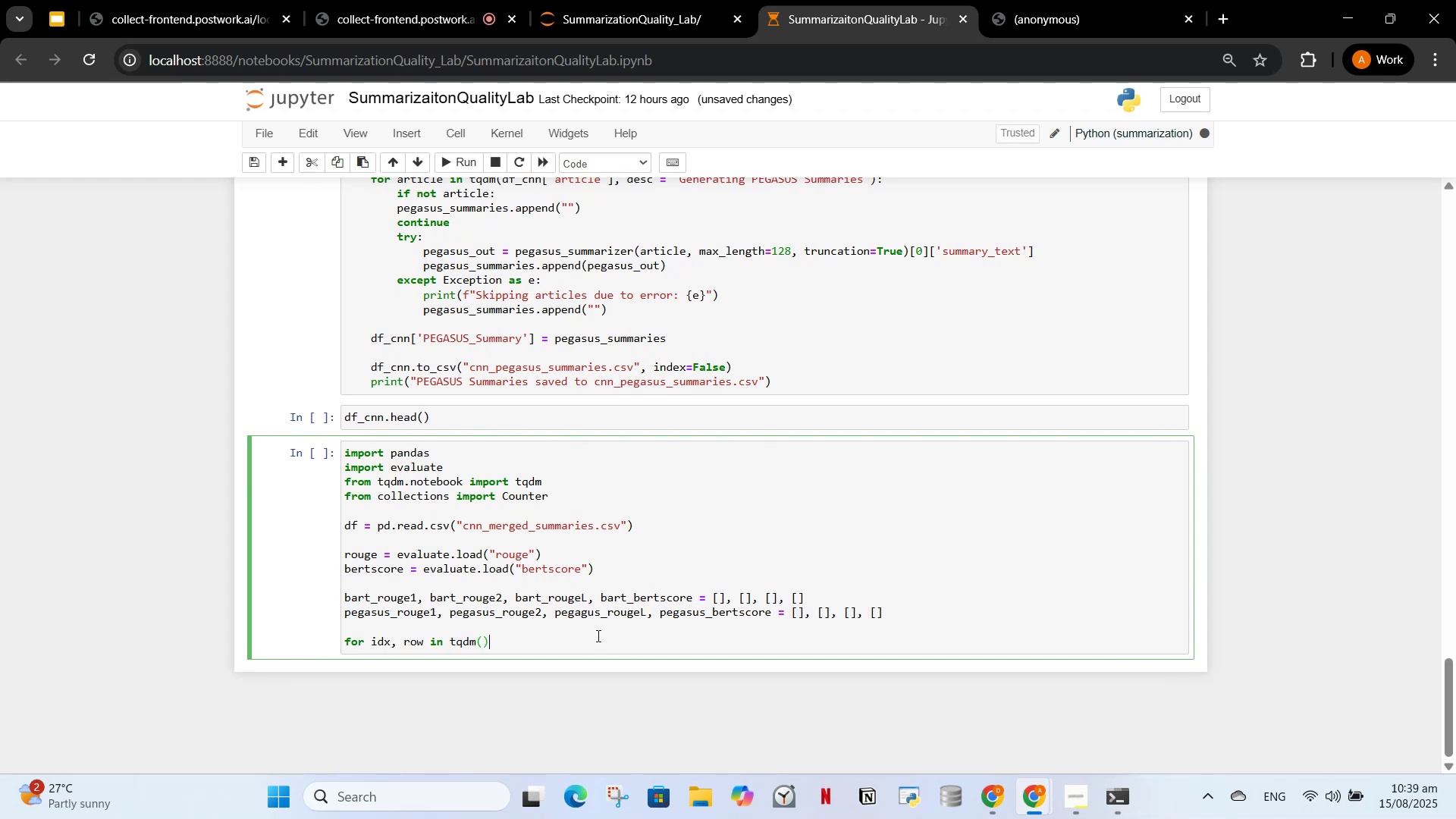 
key(ArrowLeft)
 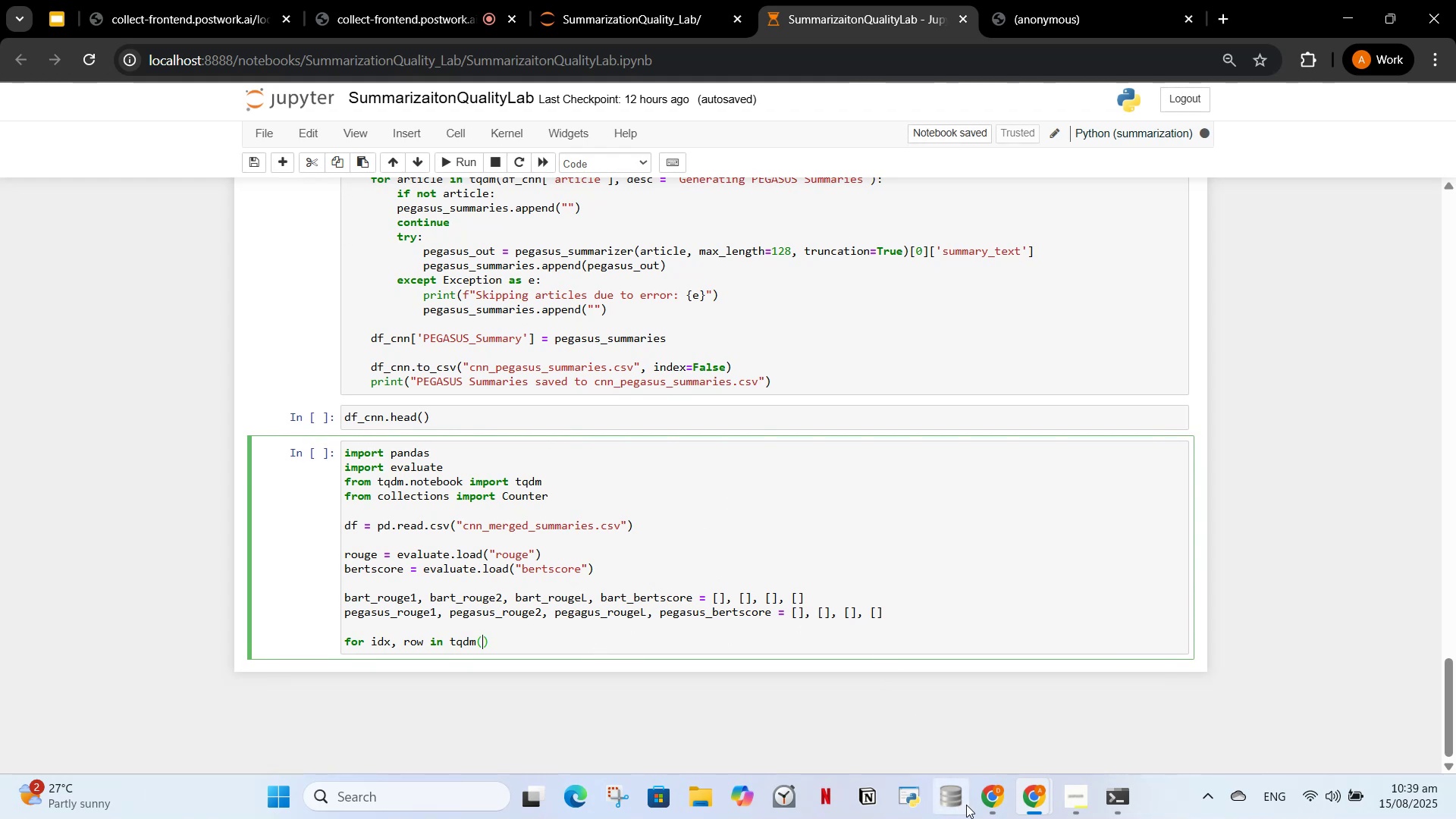 
left_click([975, 799])
 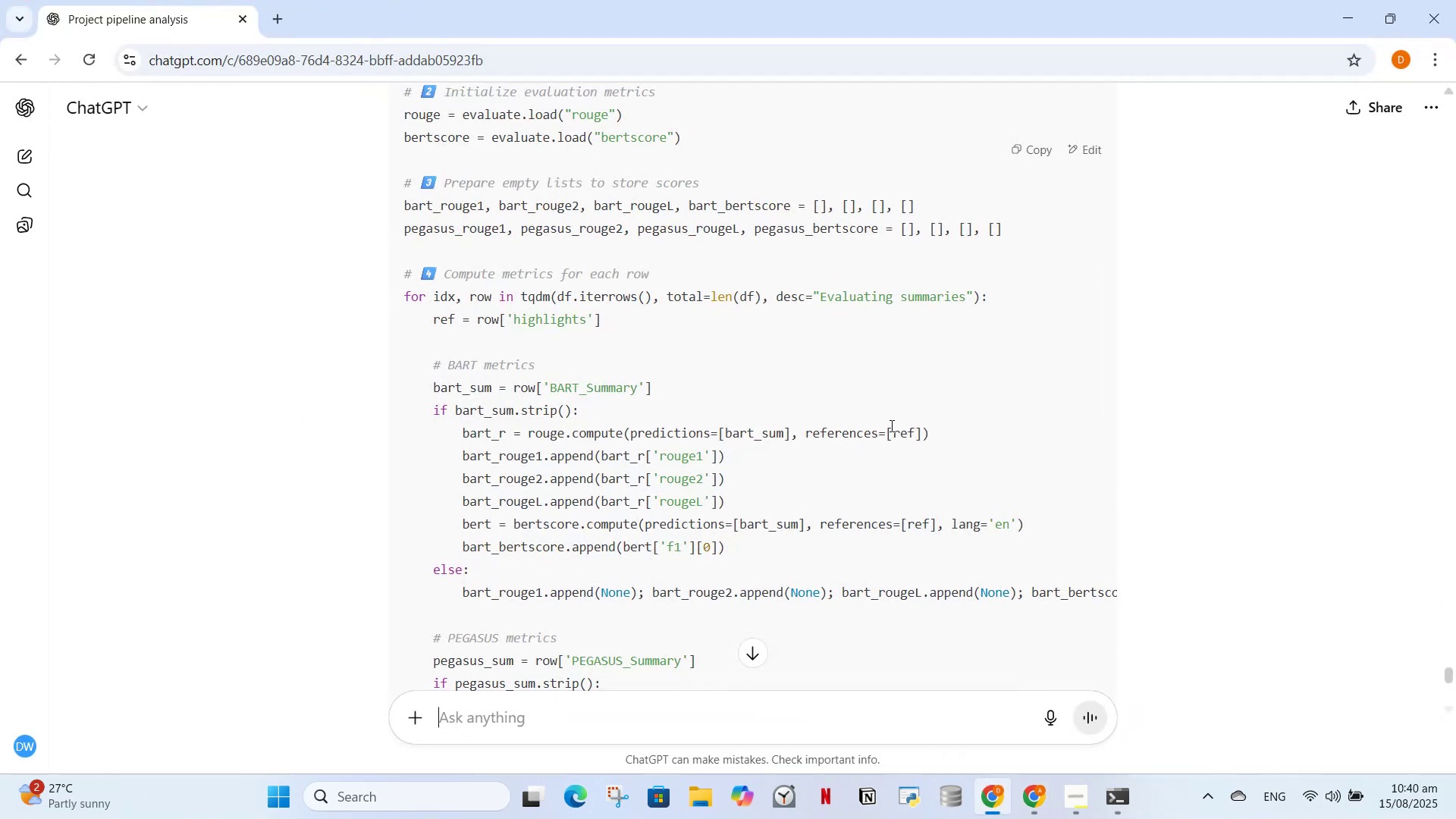 
wait(5.89)
 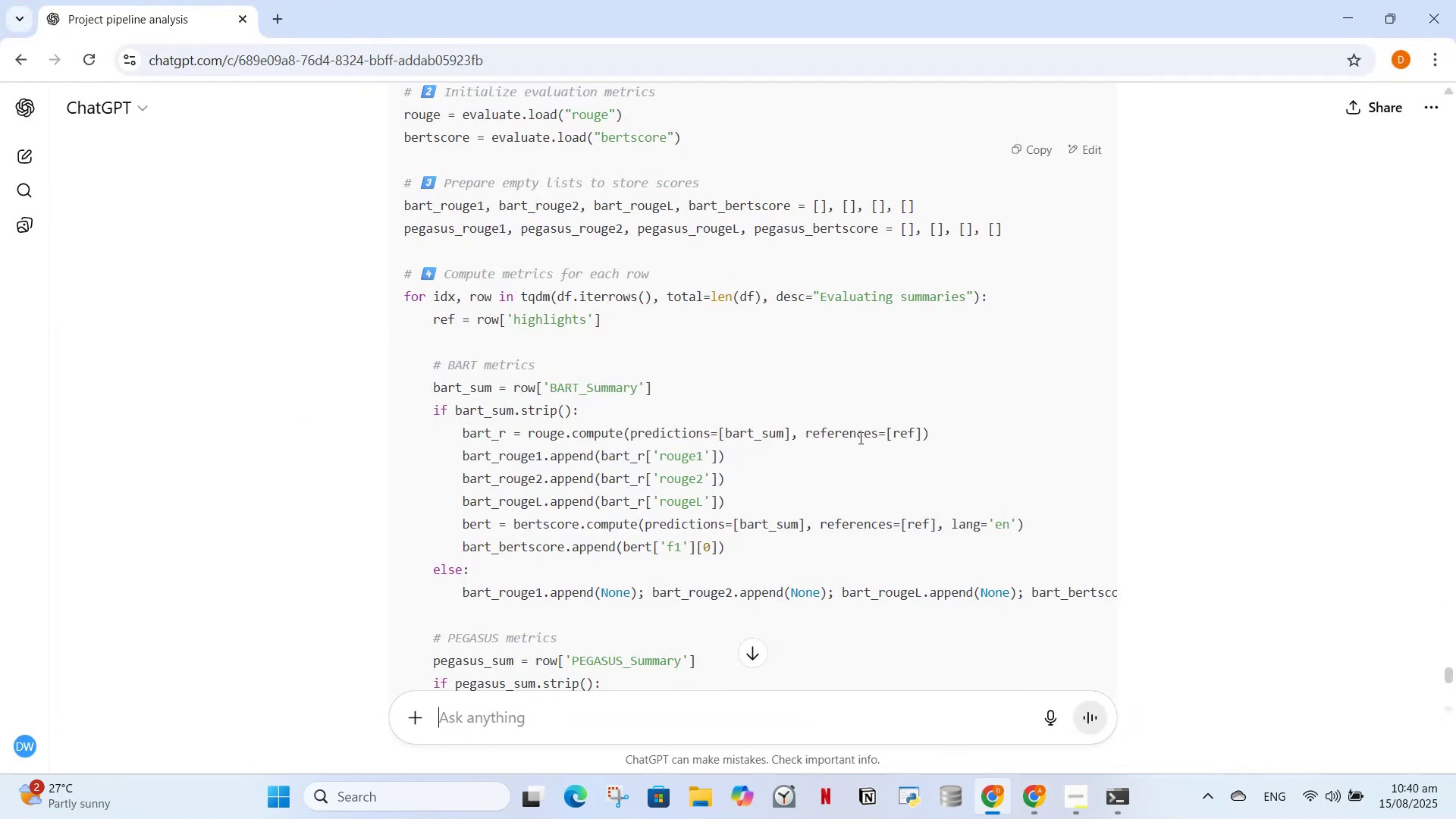 
left_click([1328, 8])
 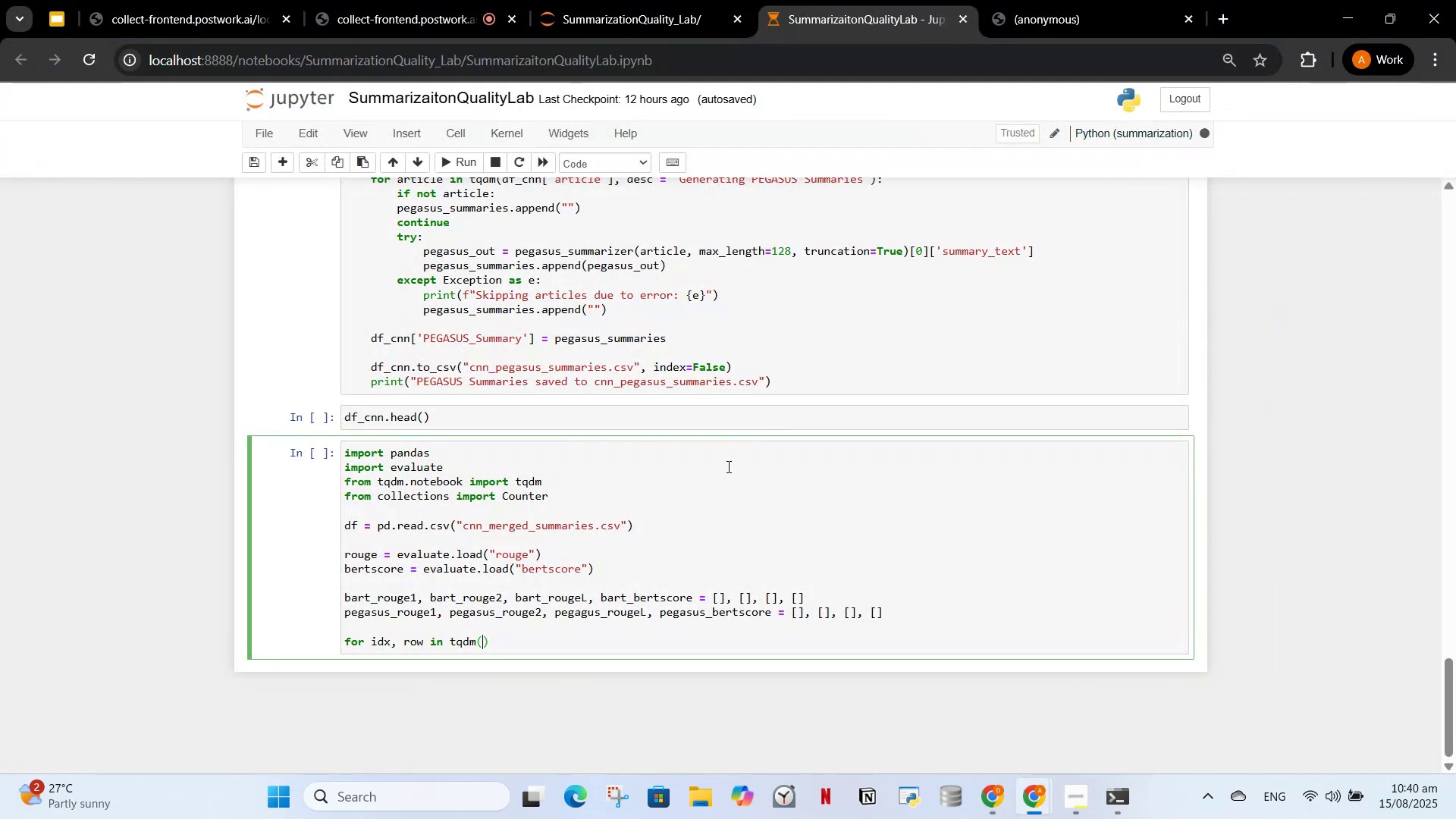 
type(df.itte)
key(Backspace)
key(Backspace)
type(errows()
 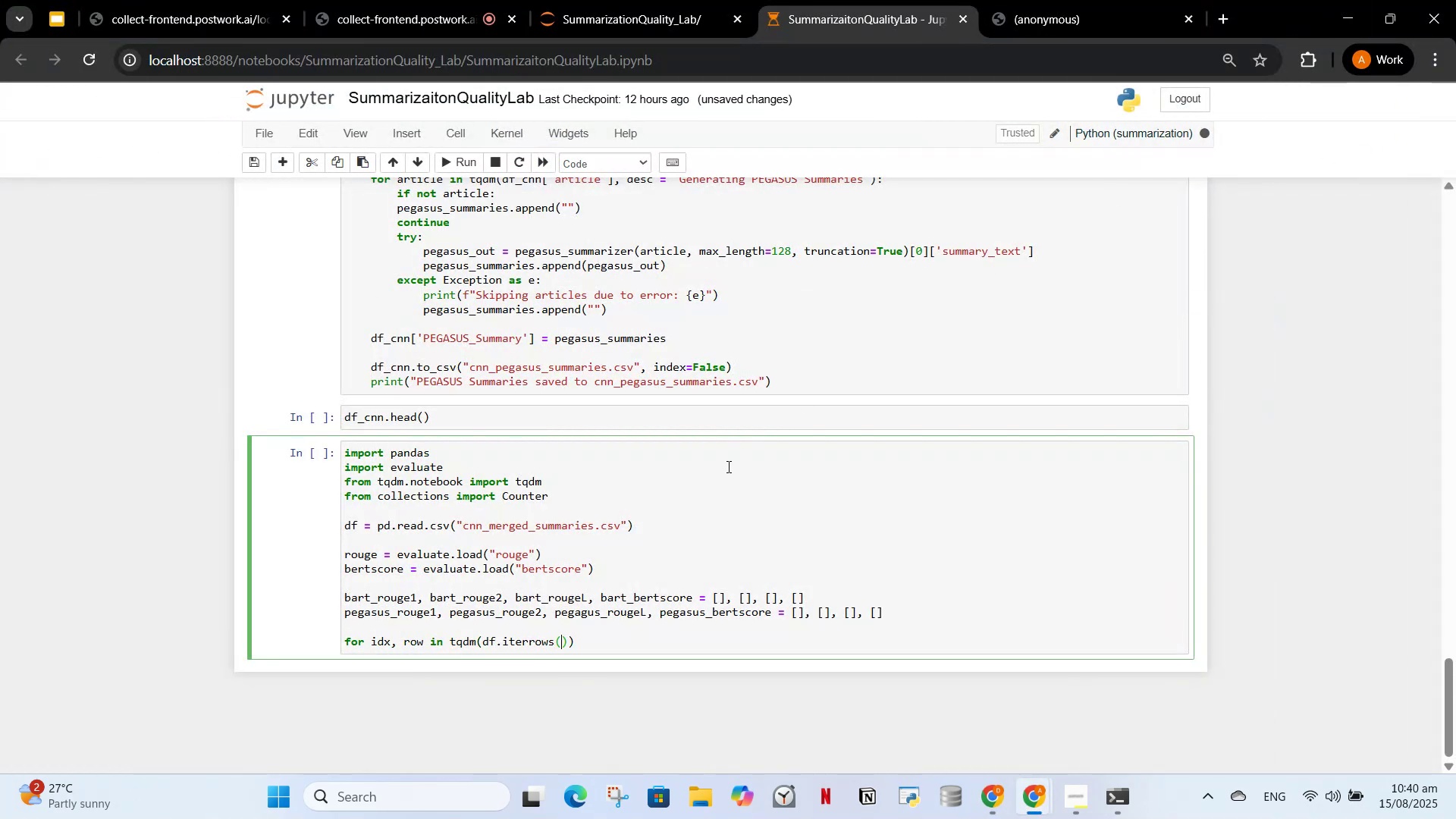 
key(ArrowRight)
 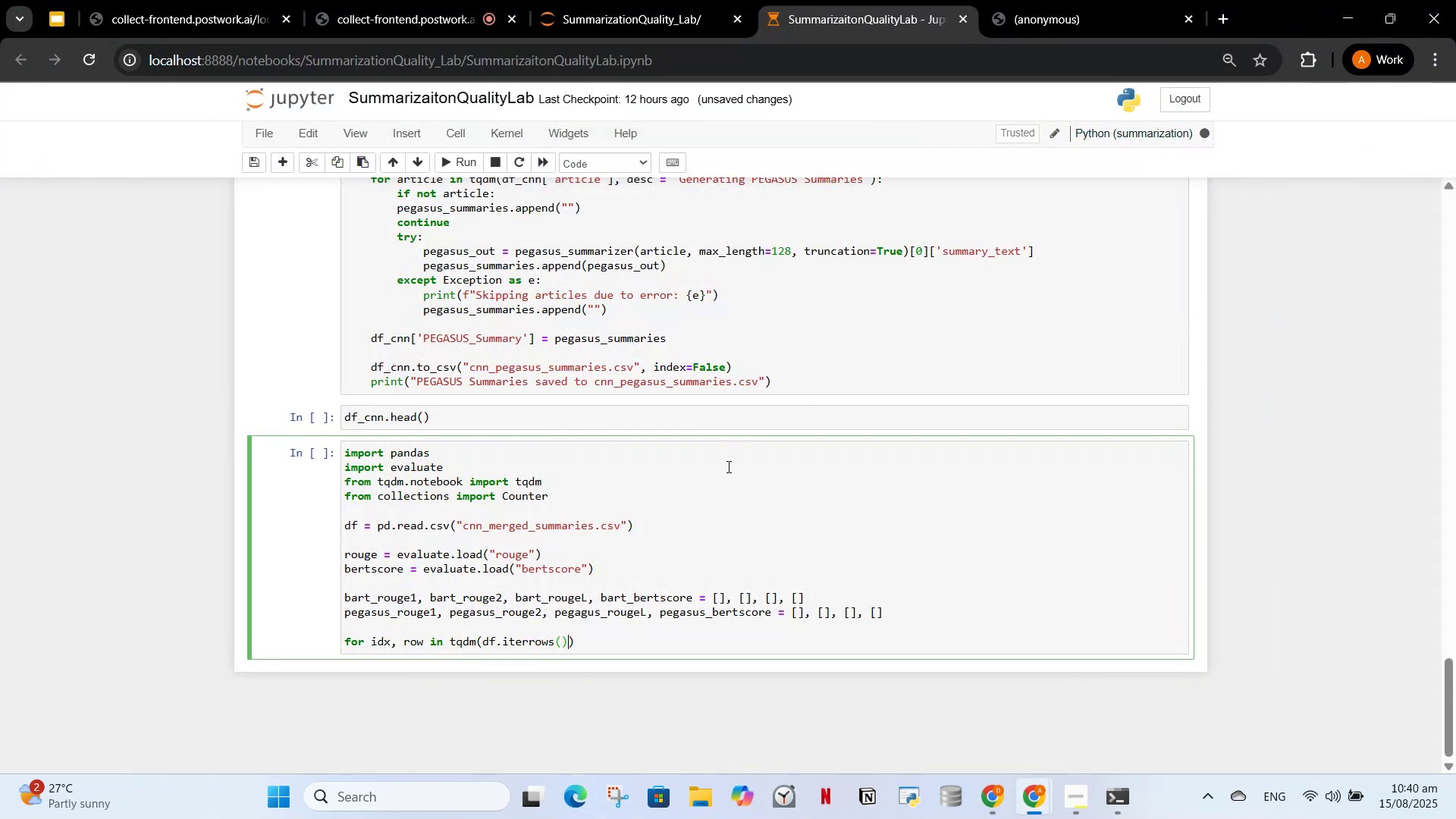 
key(Comma)
 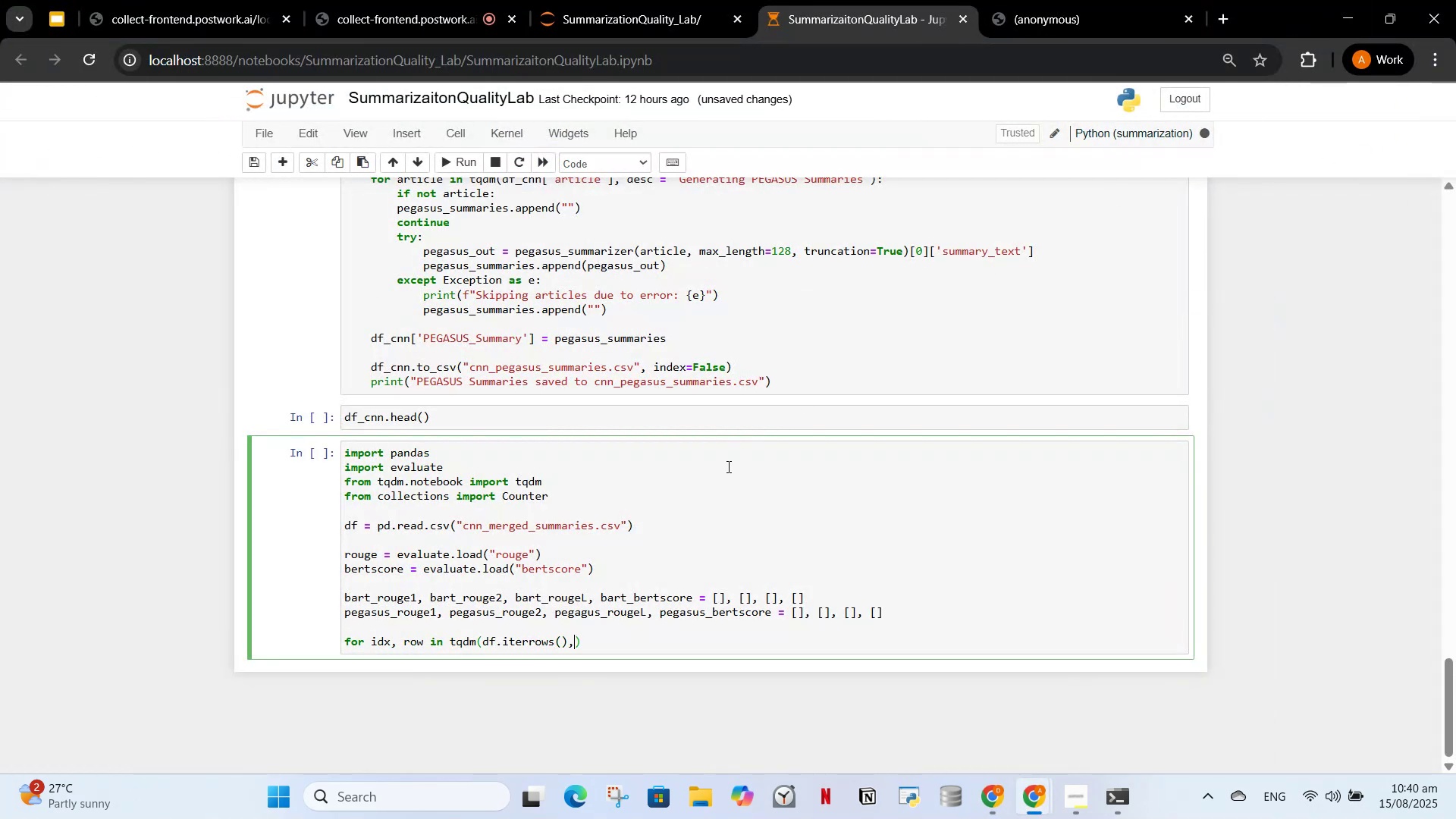 
key(Space)
 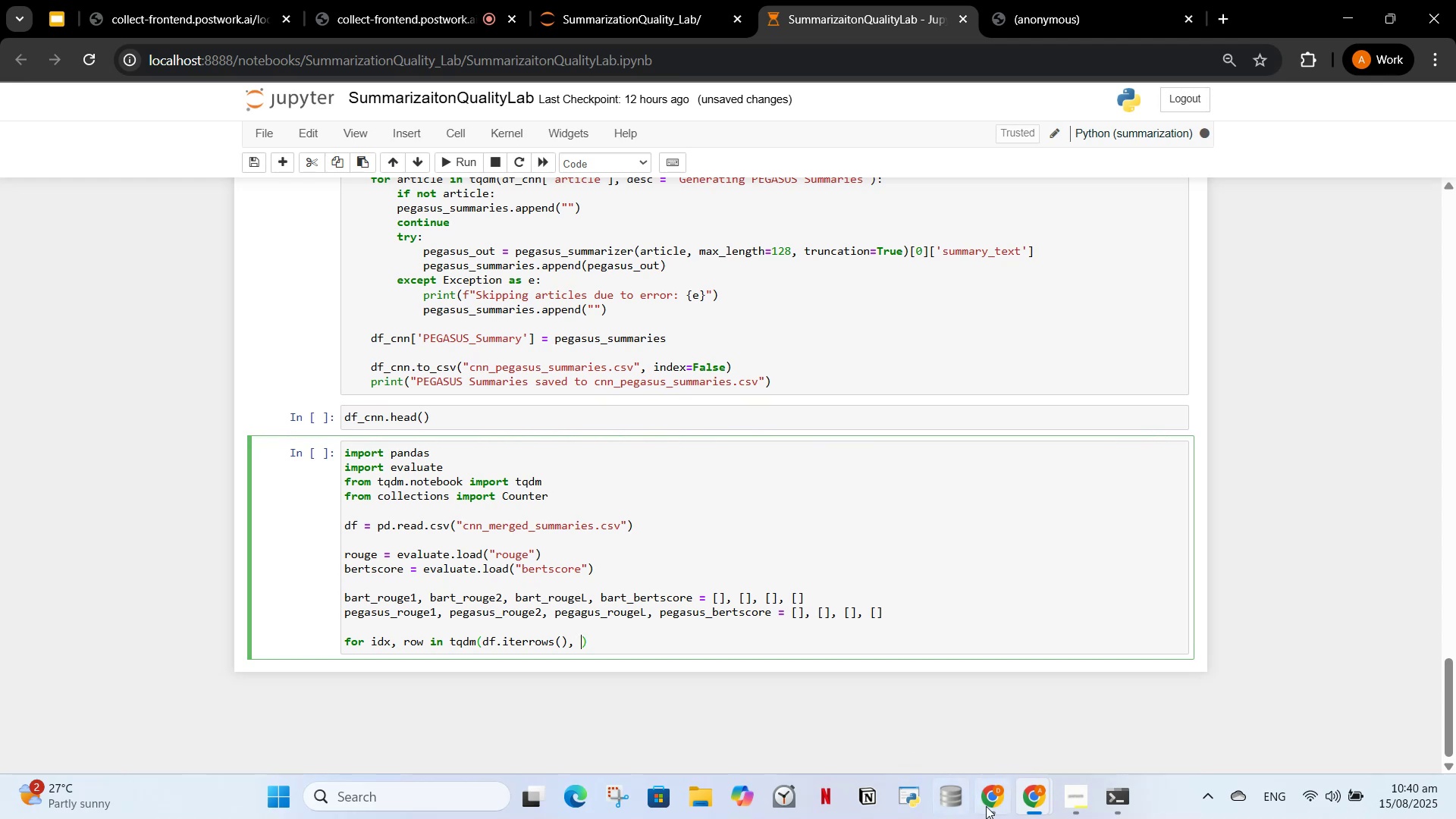 
left_click([989, 814])
 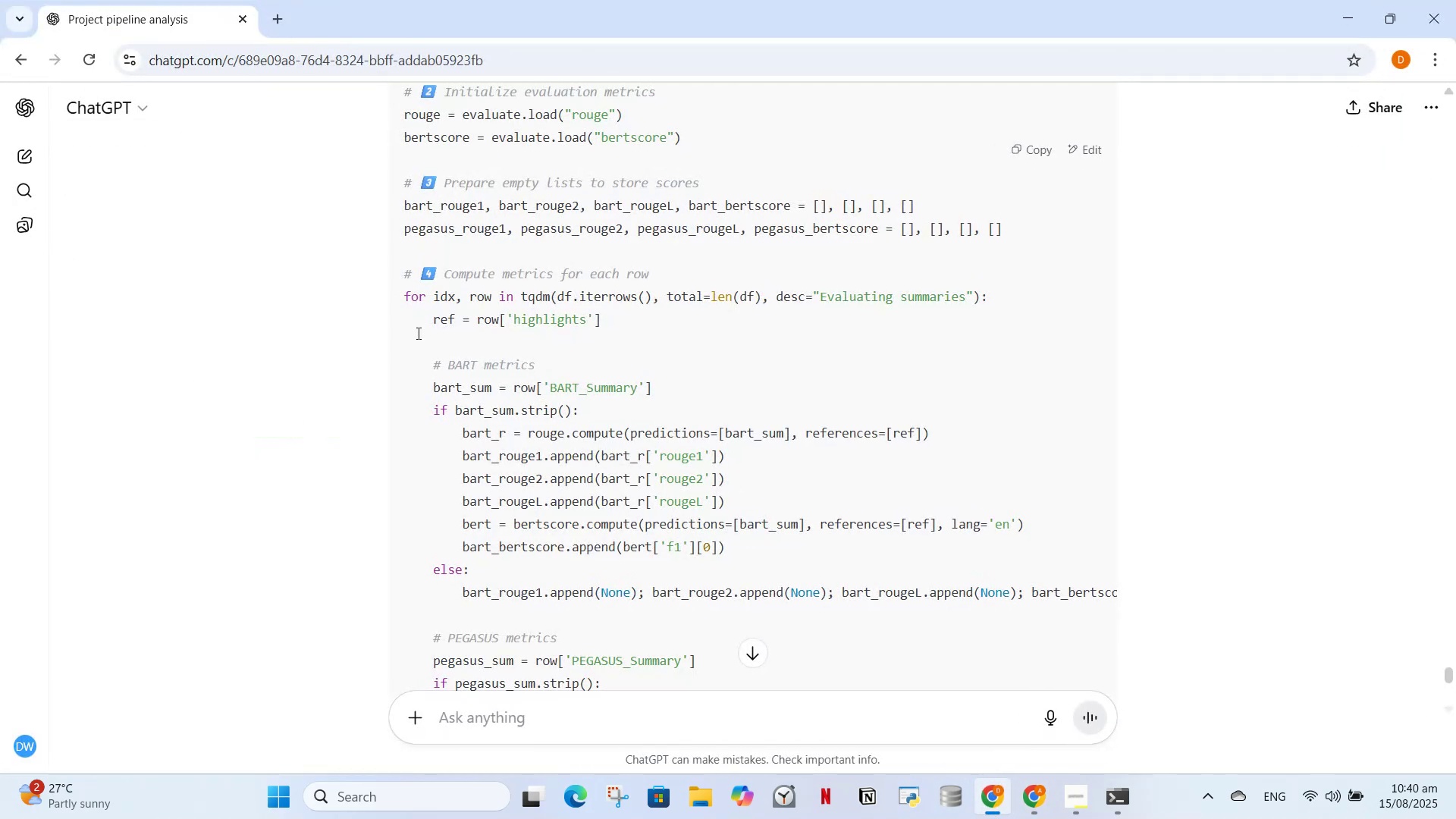 
left_click_drag(start_coordinate=[406, 298], to_coordinate=[1001, 293])
 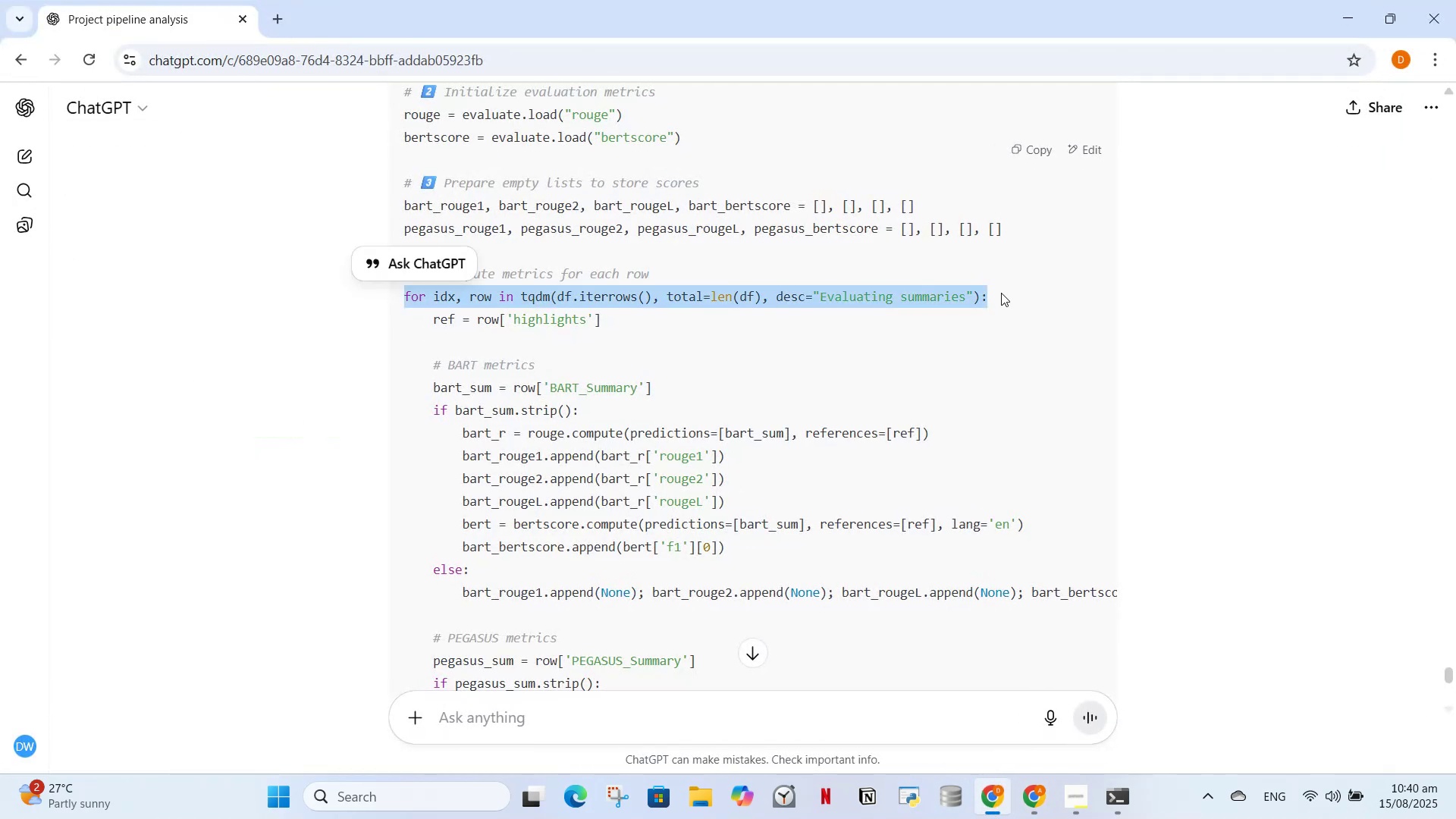 
key(Control+C)
 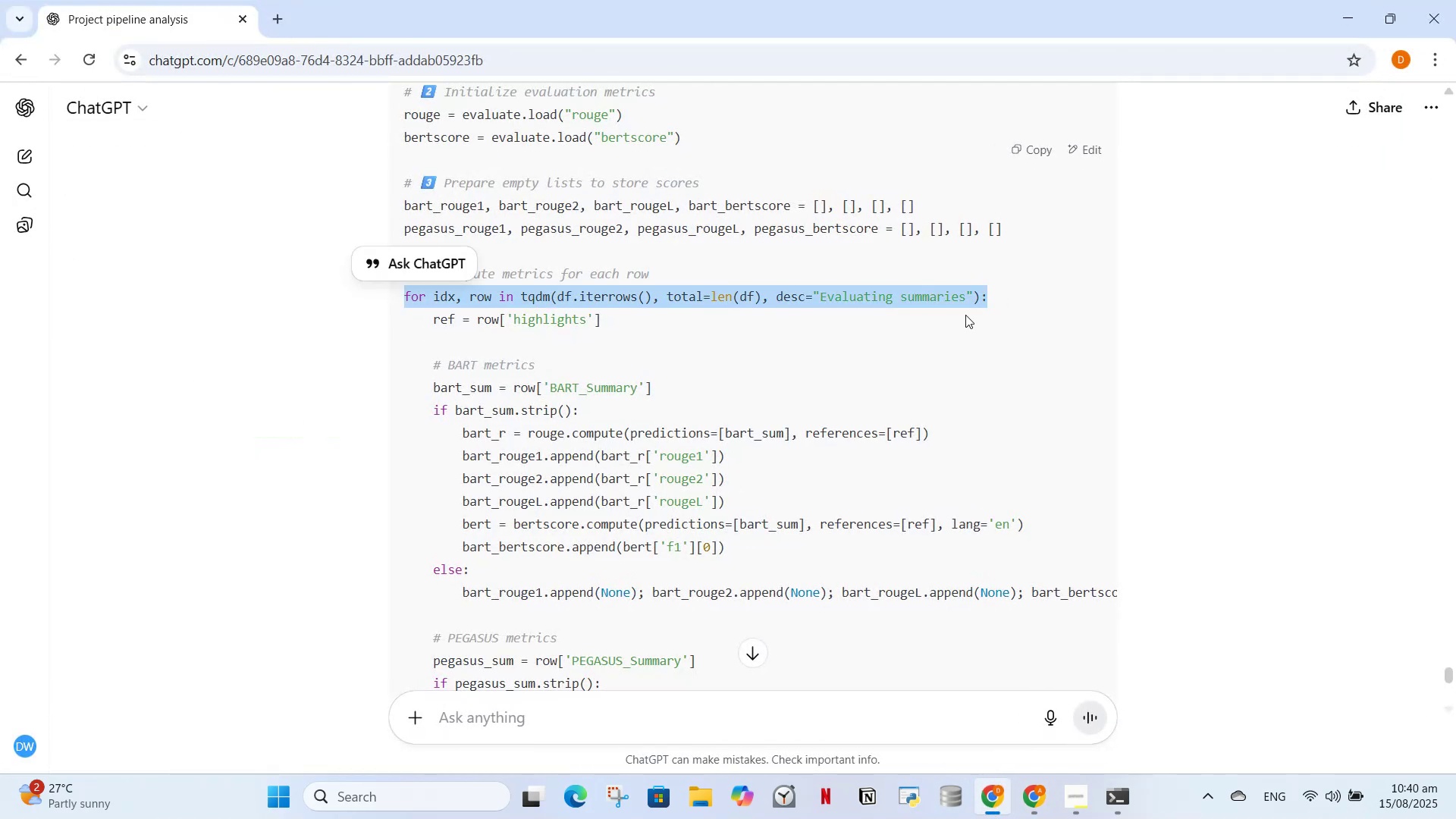 
left_click([942, 328])
 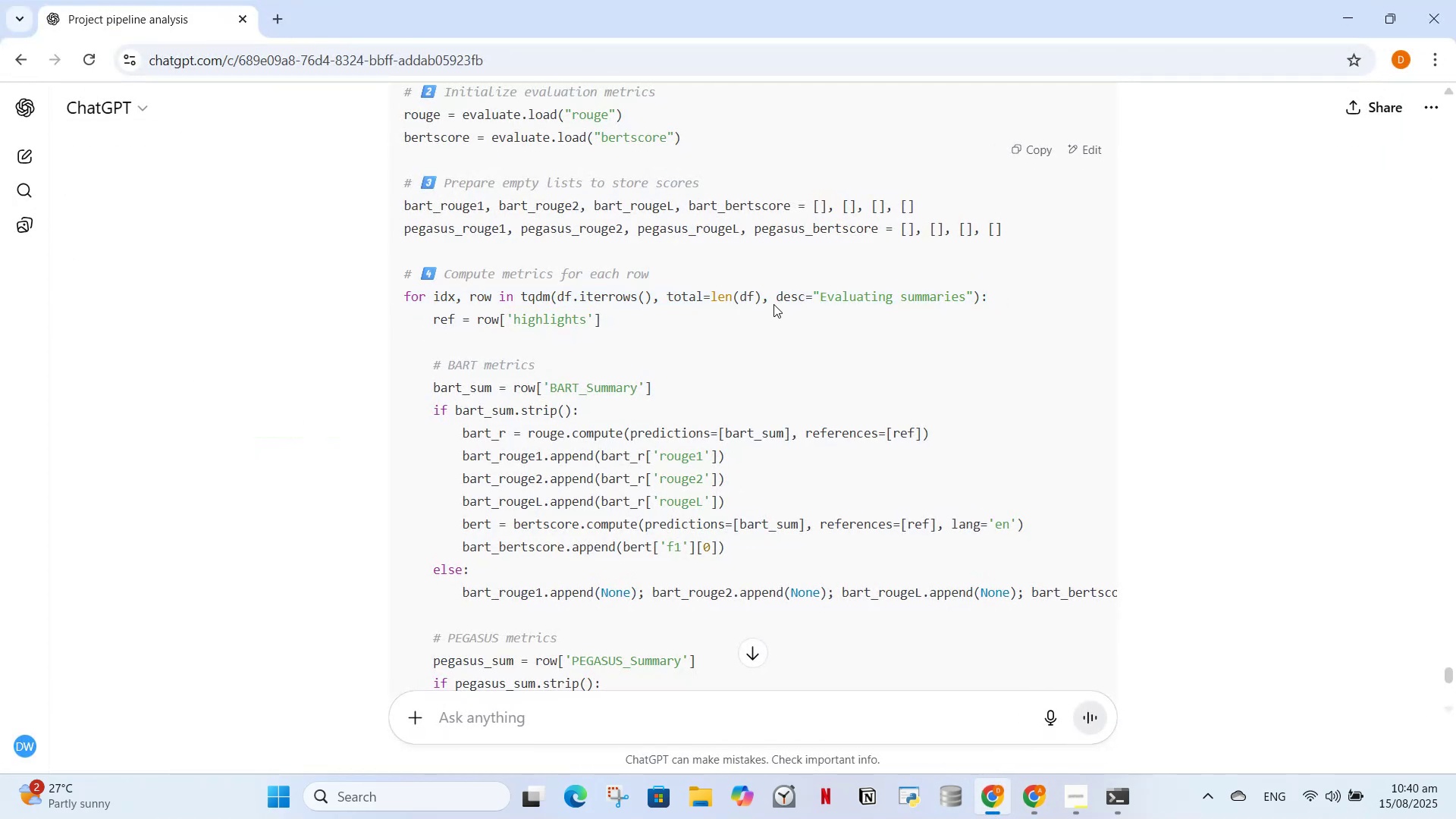 
left_click_drag(start_coordinate=[773, 294], to_coordinate=[398, 296])
 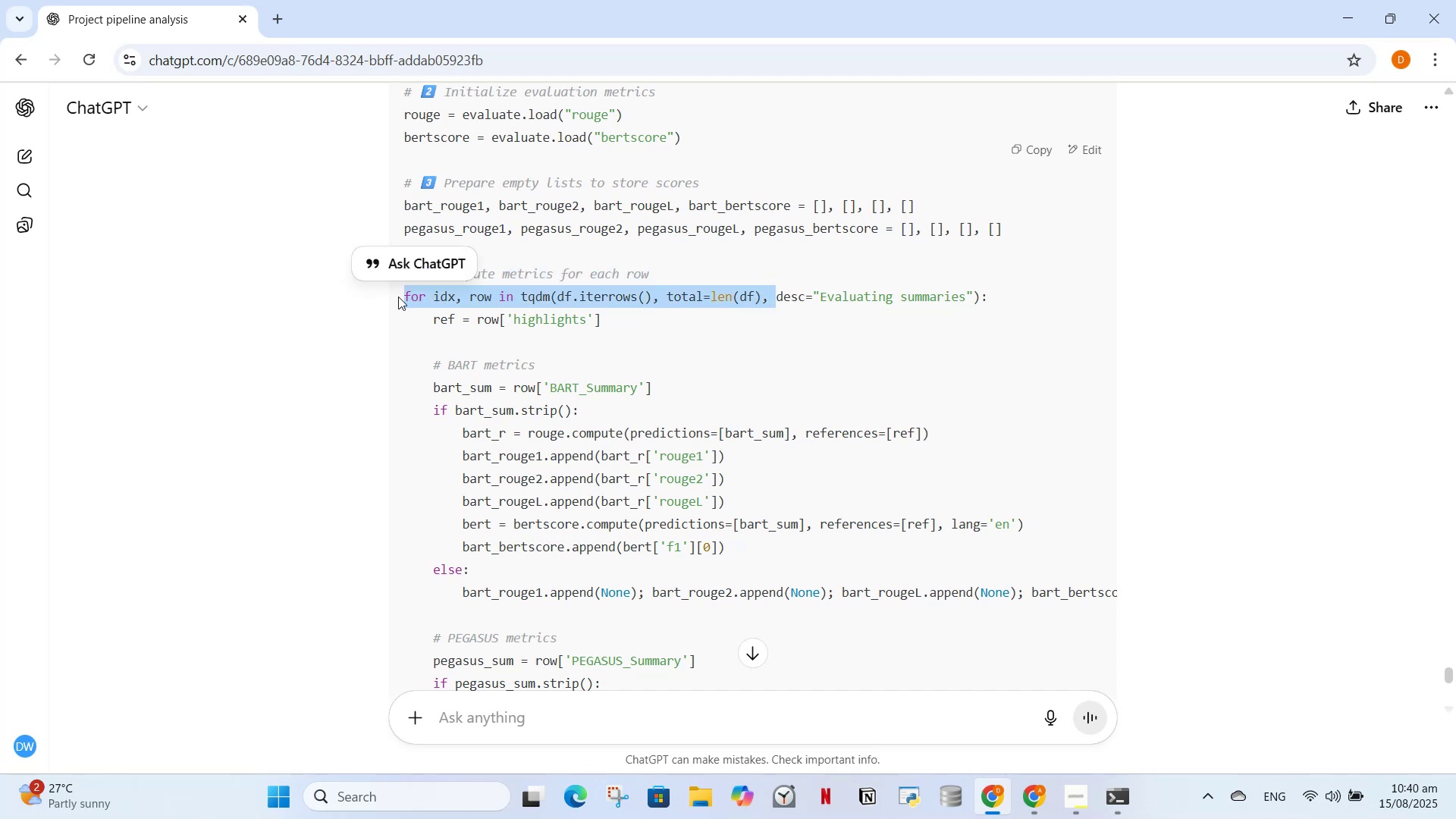 
key(Control+C)
 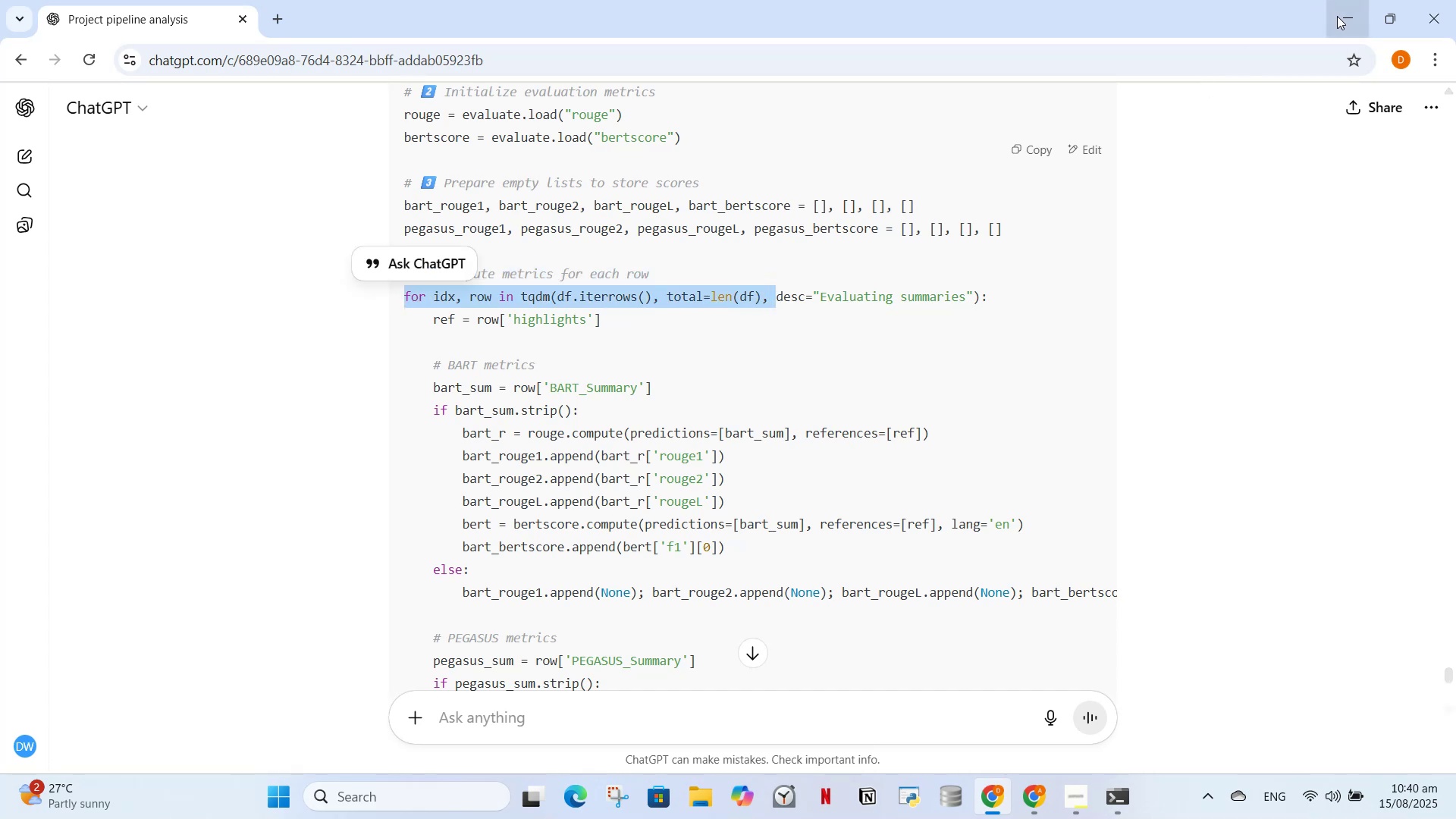 
left_click([1337, 16])
 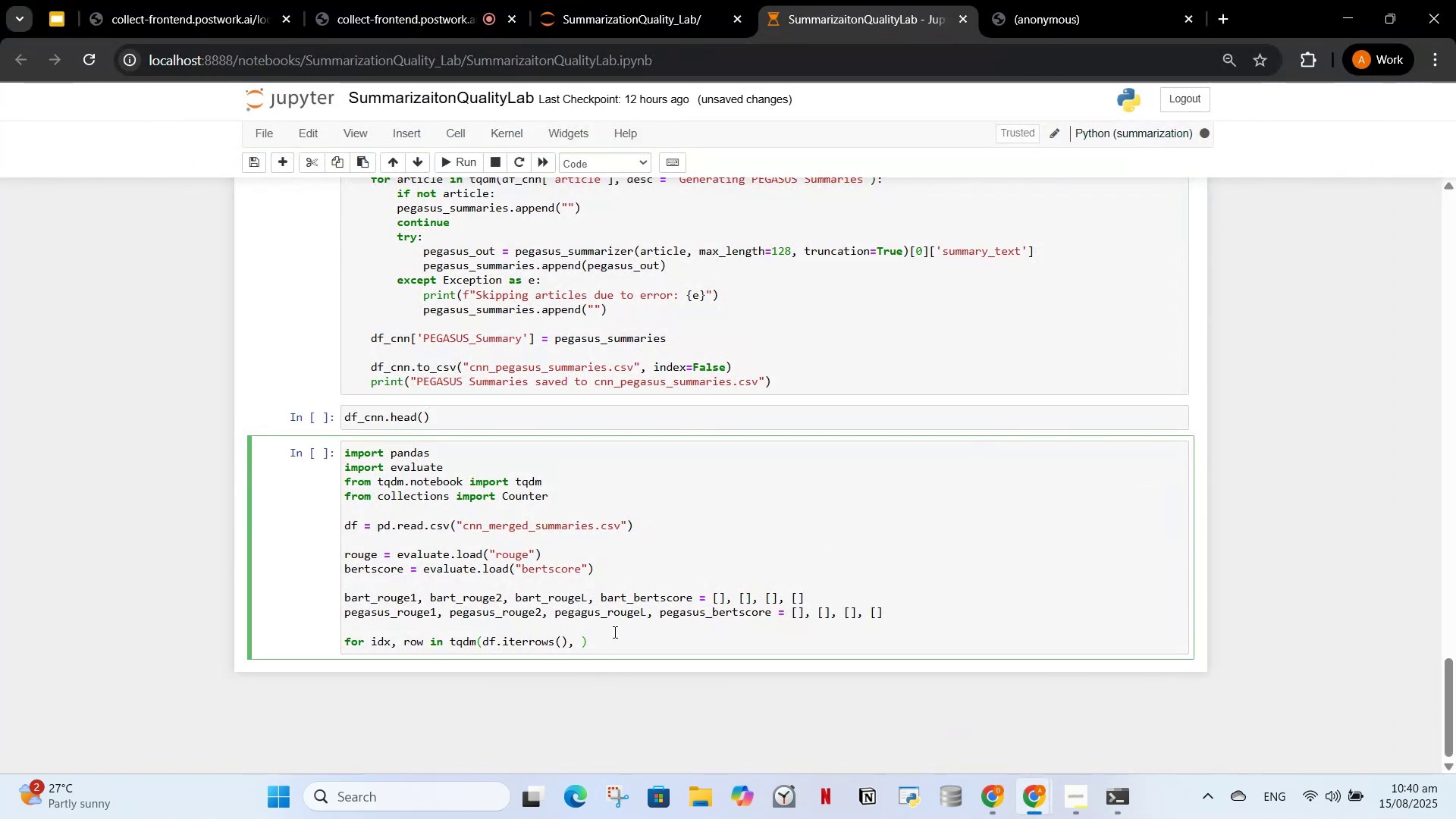 
left_click_drag(start_coordinate=[610, 642], to_coordinate=[347, 639])
 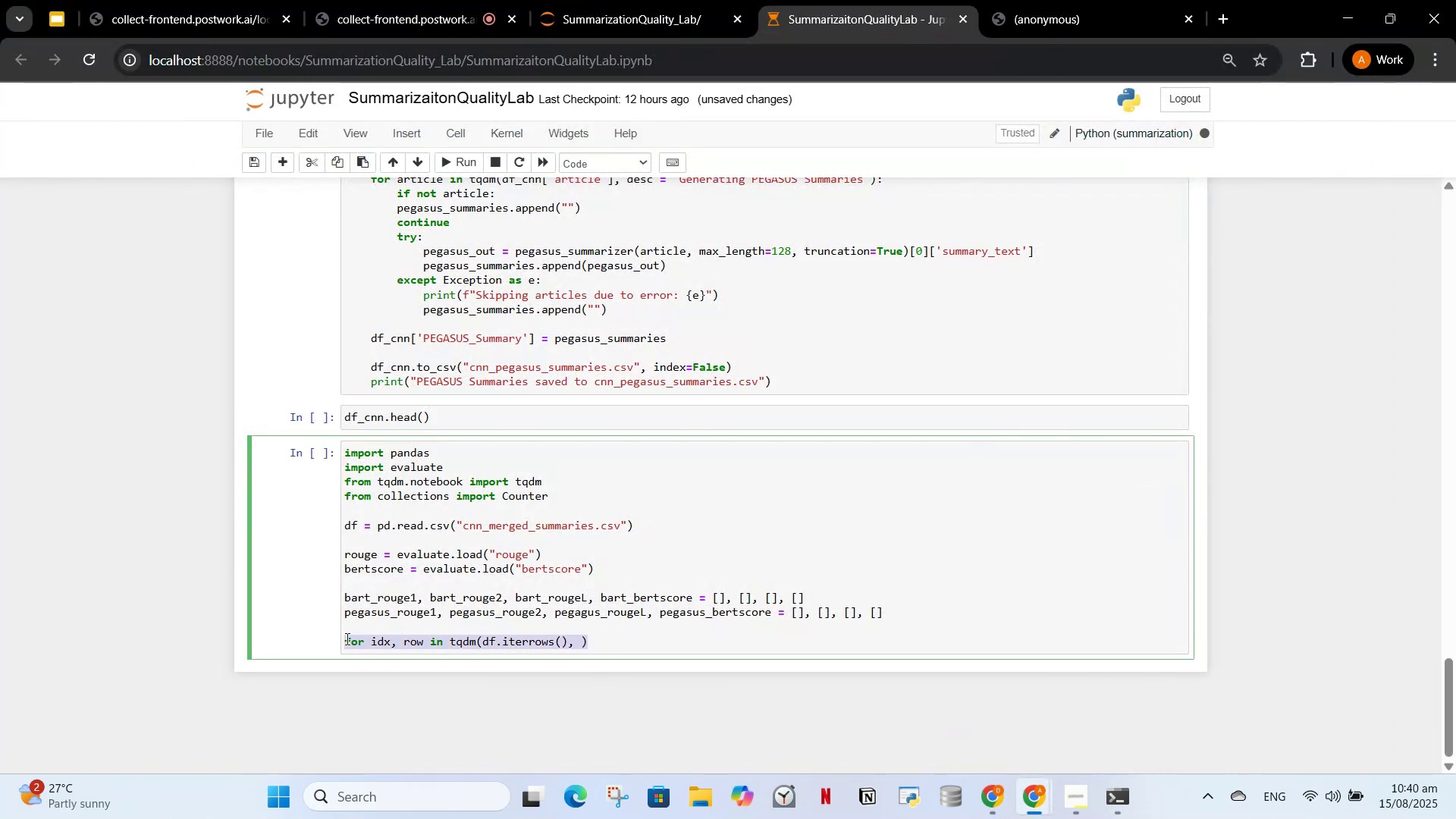 
key(Control+V)
 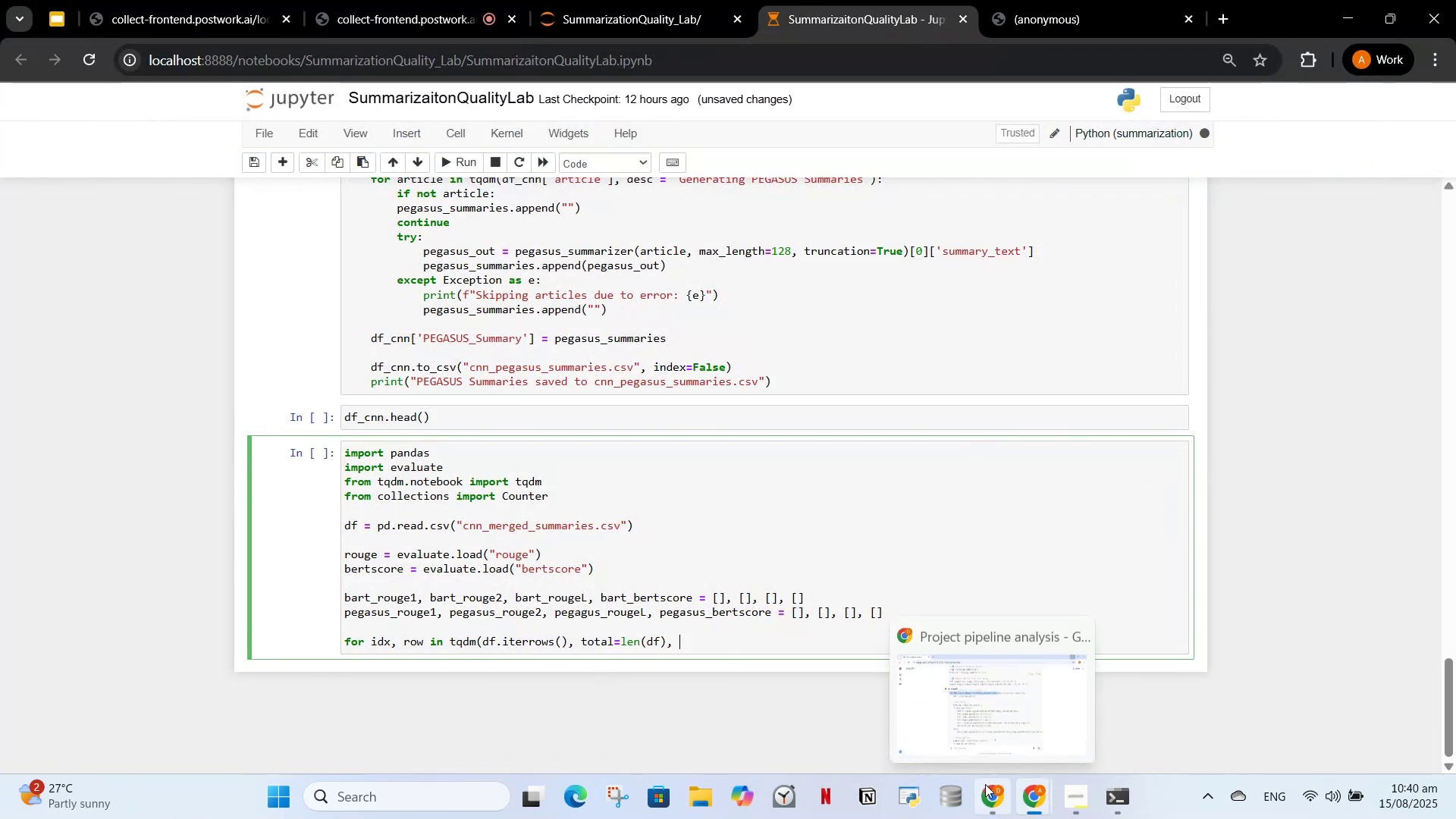 
left_click([985, 784])
 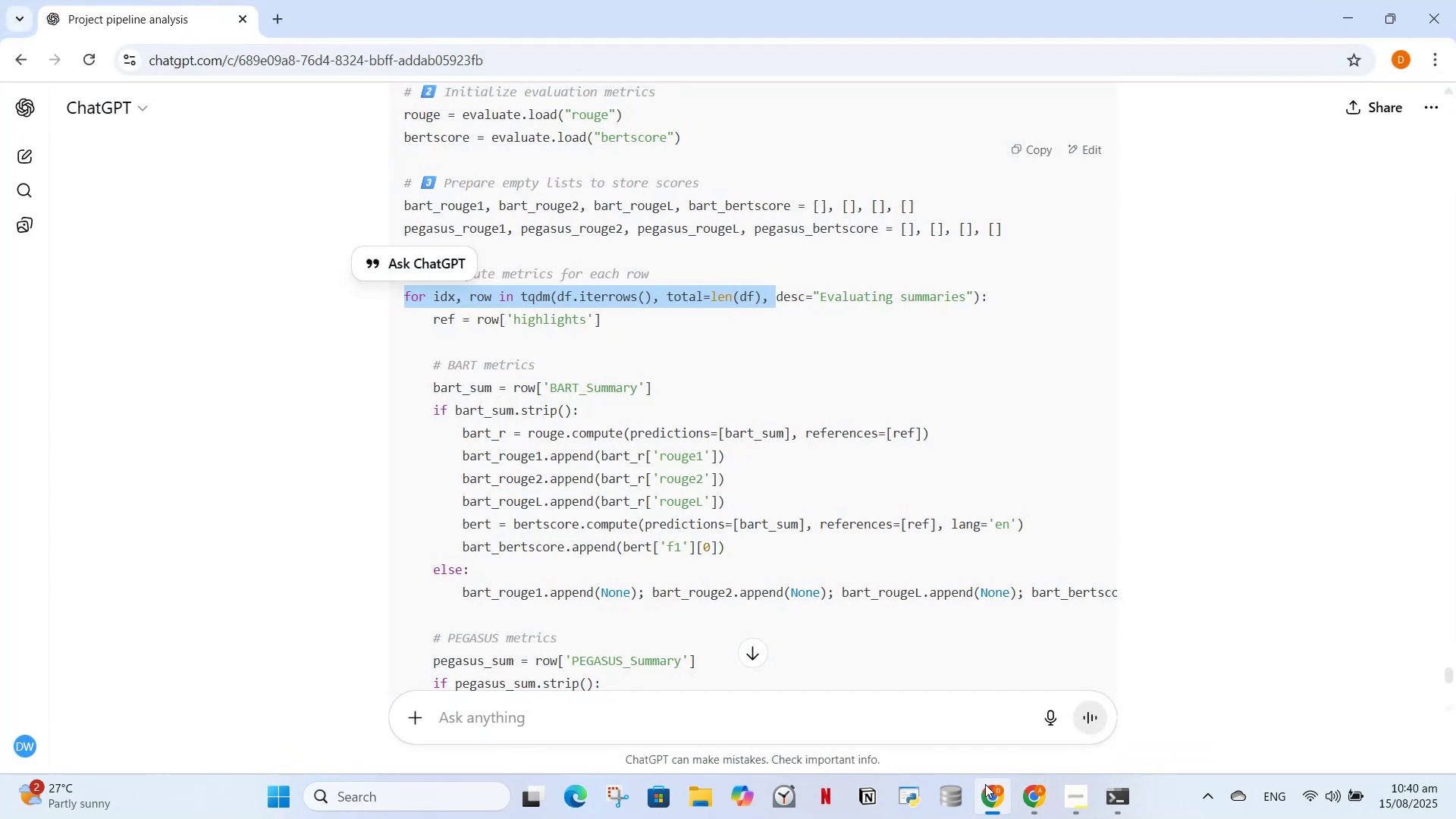 
left_click([985, 784])
 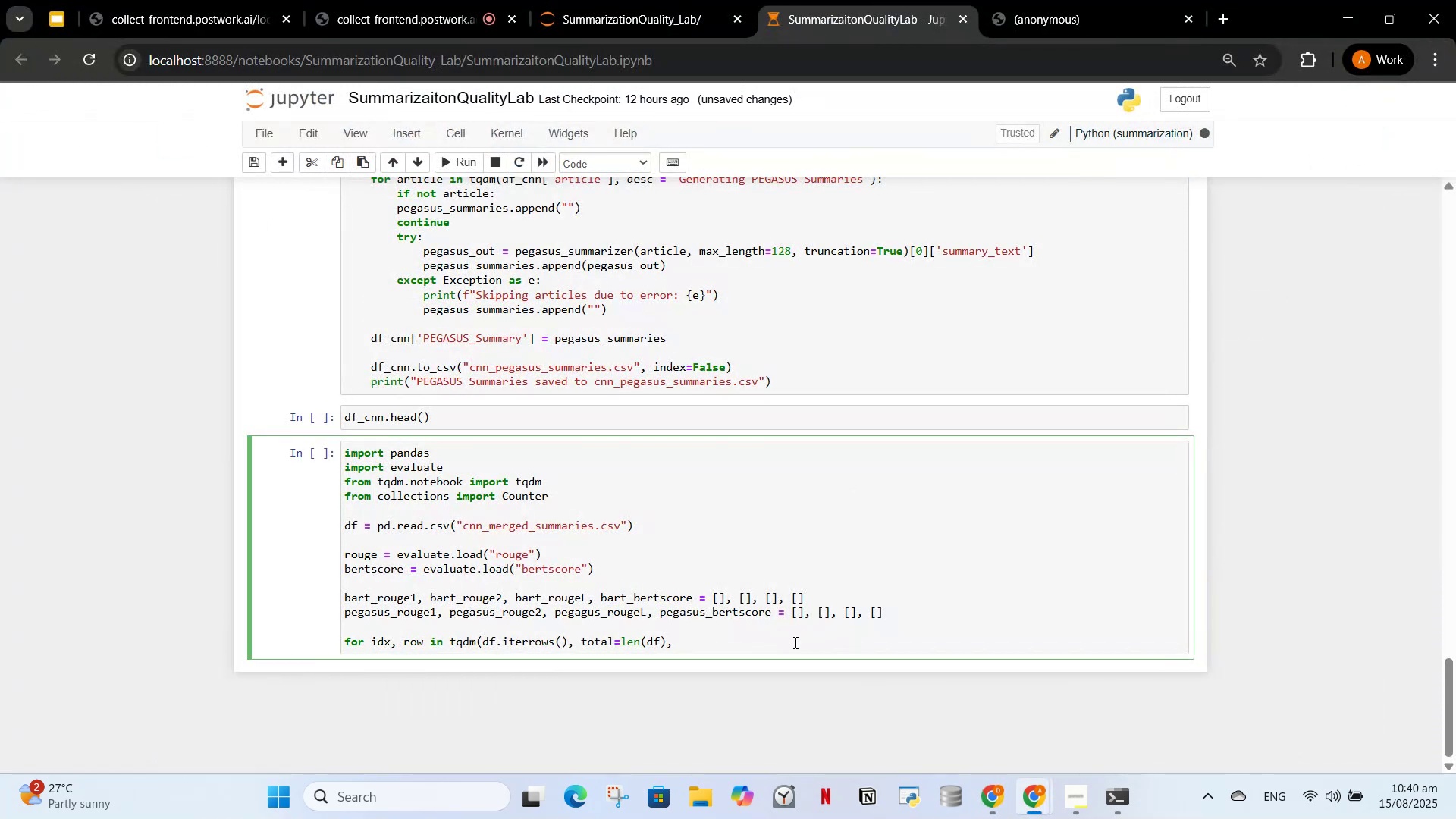 
type(desc=)
key(Backspace)
type( )
key(Backspace)
type(="Evaluating Metrics)
 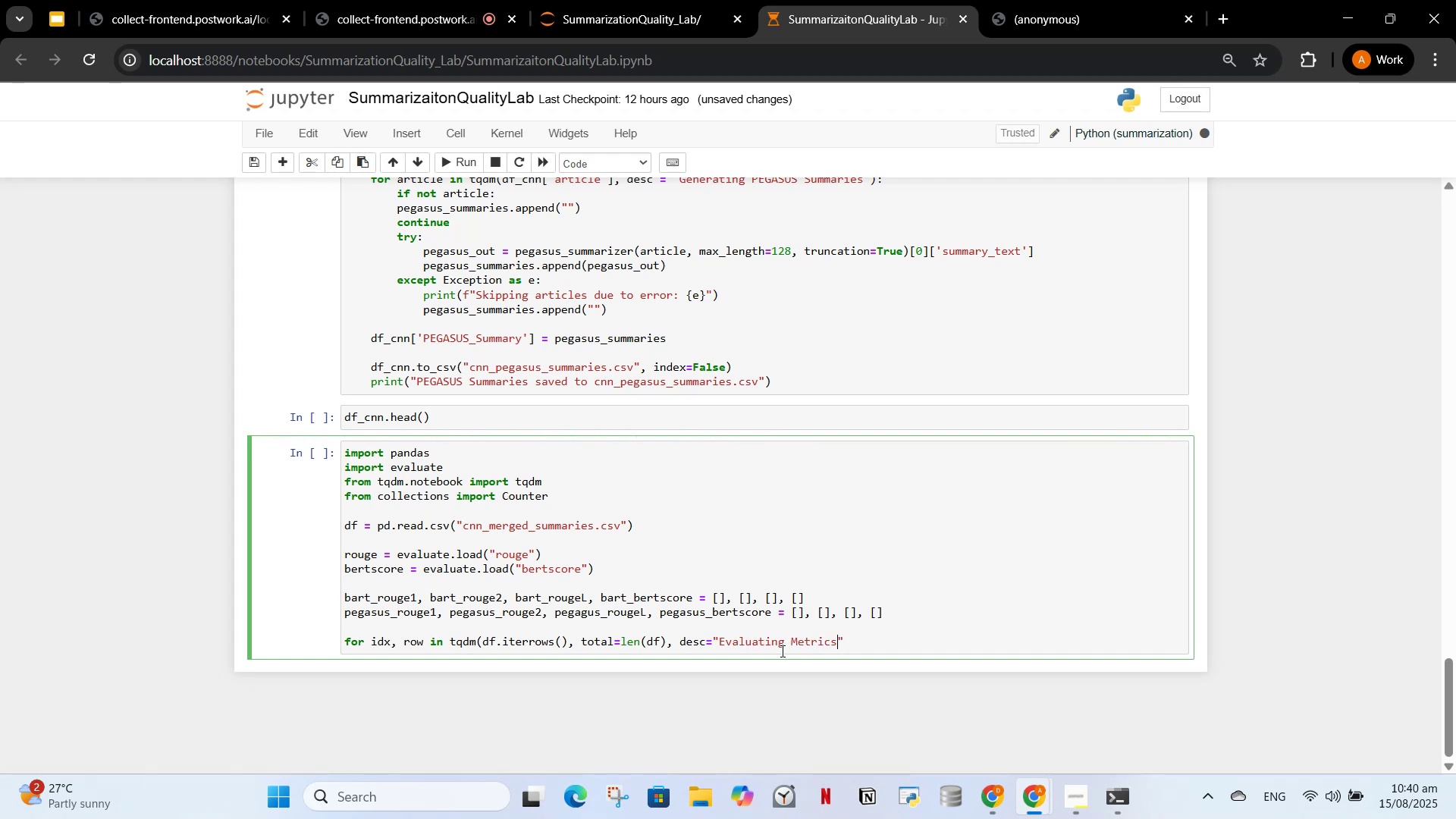 
key(ArrowRight)
 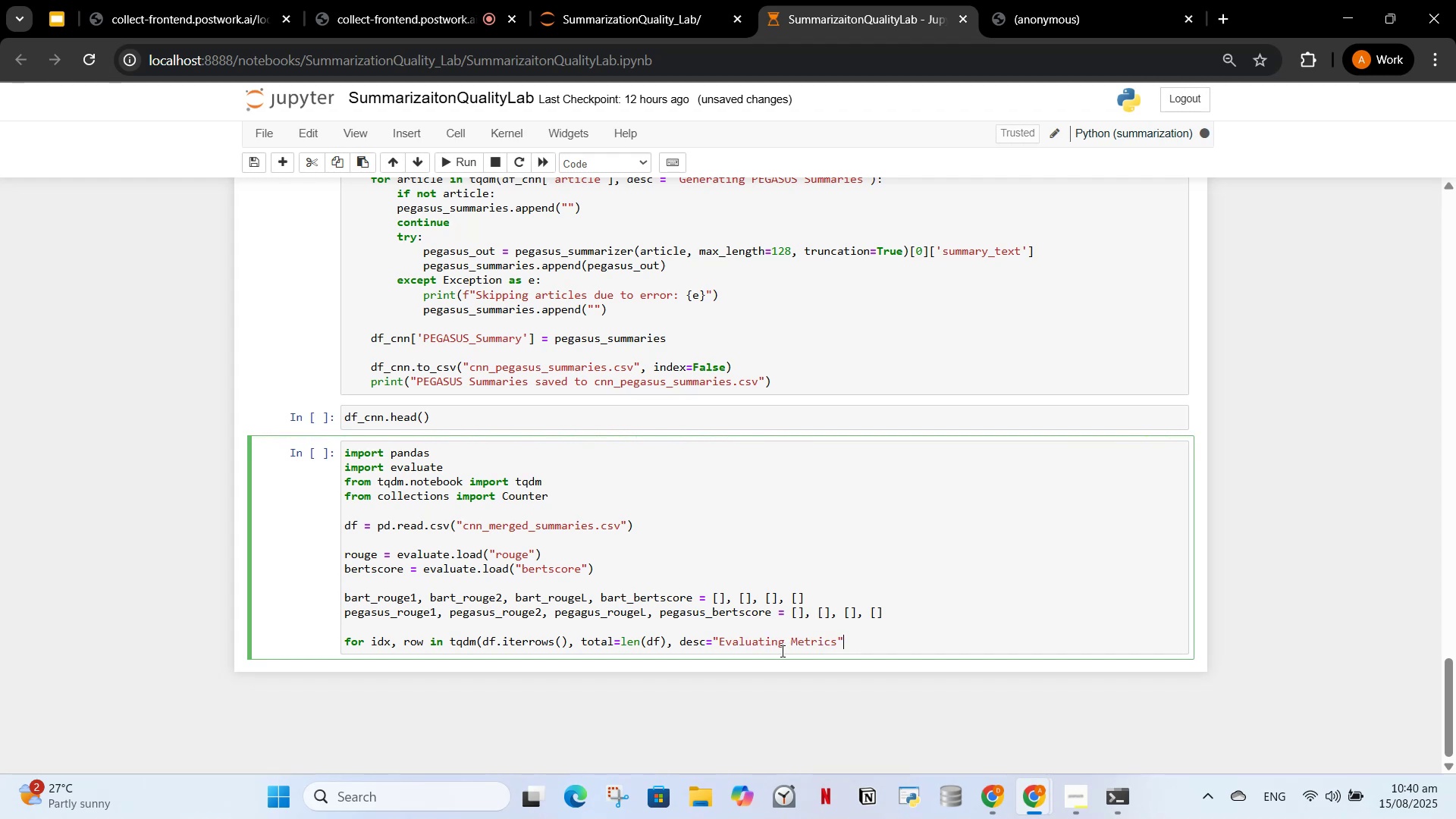 
key(Shift+0)
 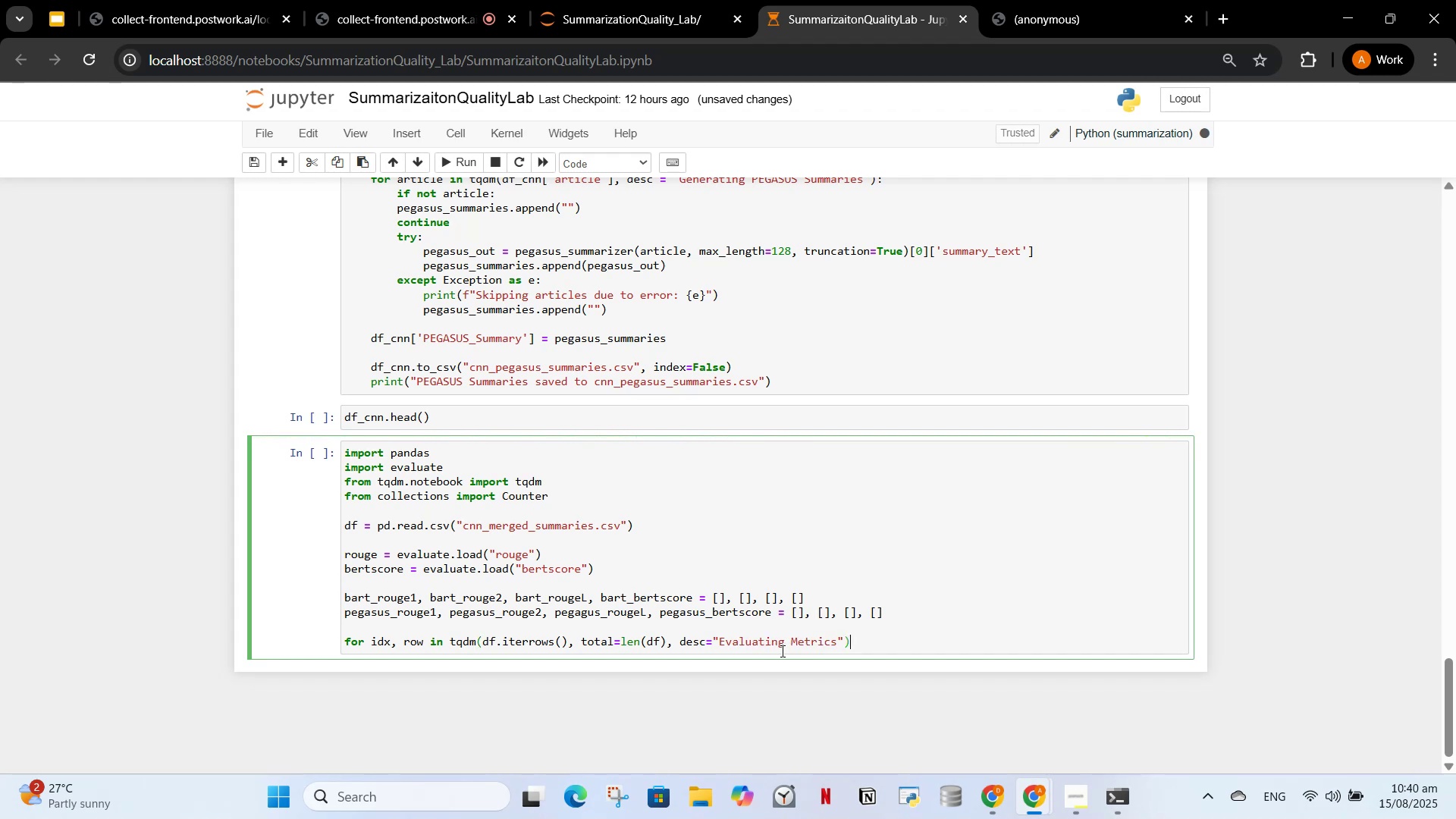 
key(Shift+Semicolon)
 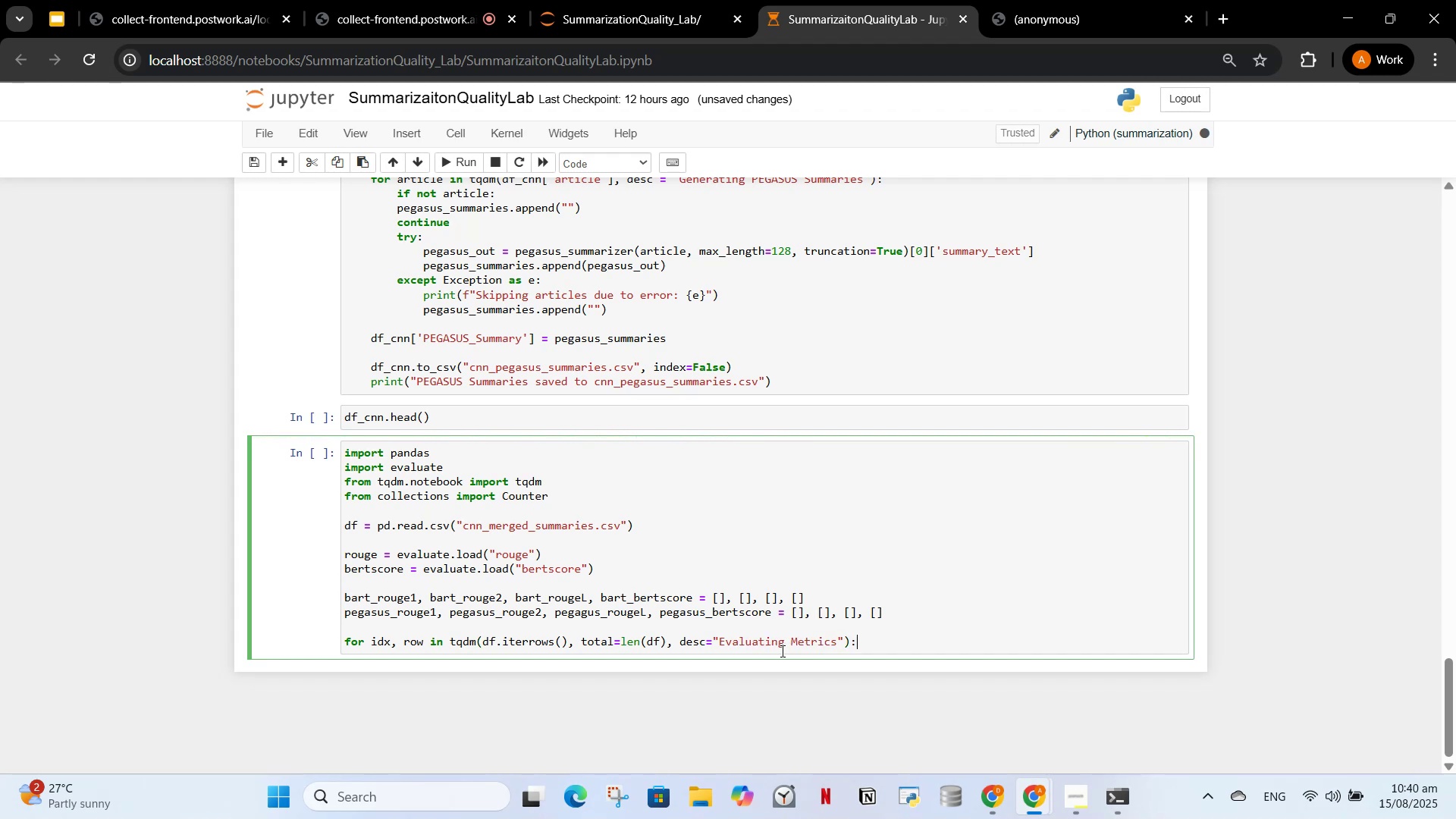 
key(Enter)
 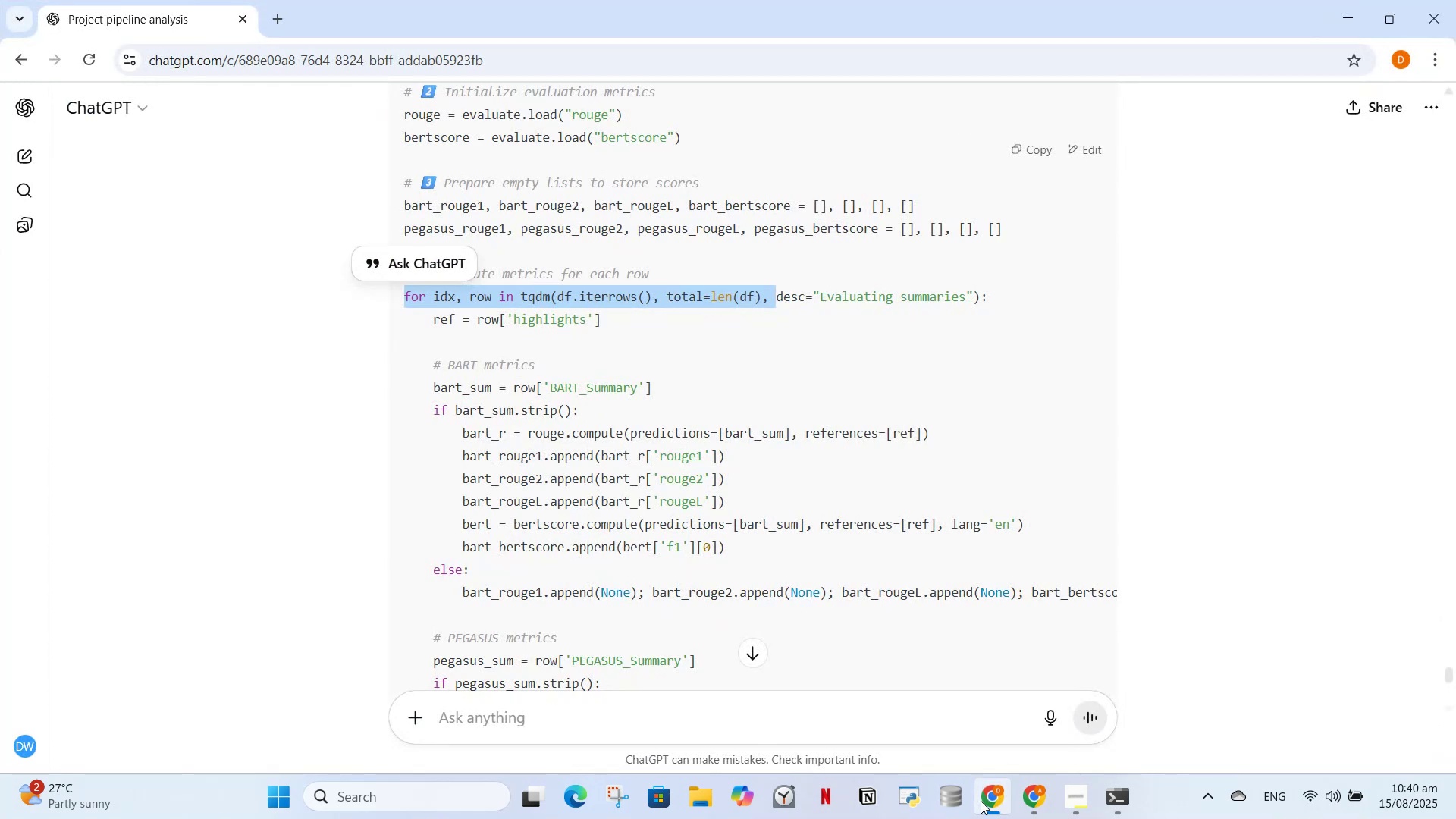 
wait(5.53)
 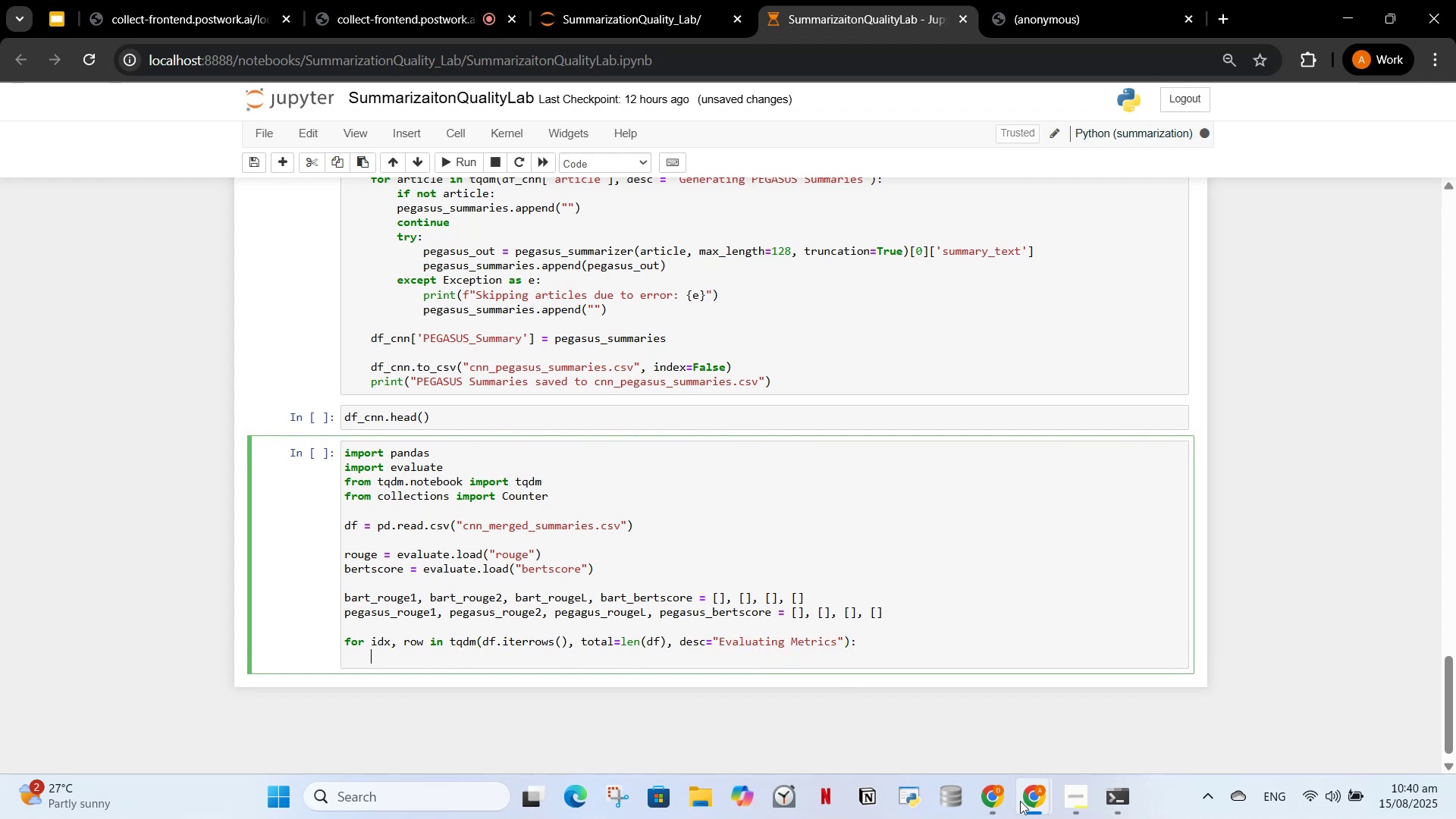 
left_click([981, 801])
 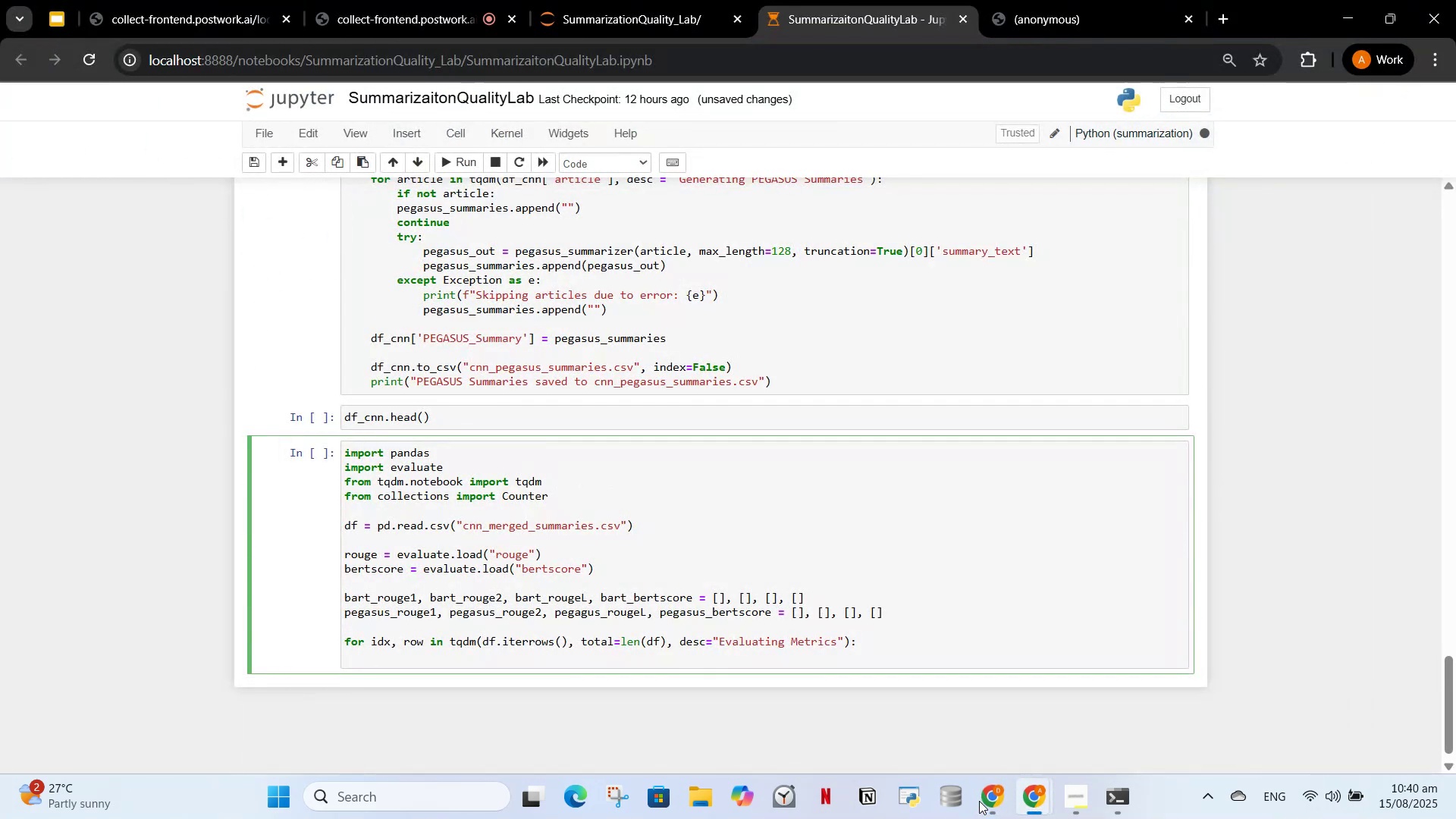 
type(ref=row['highlights)
 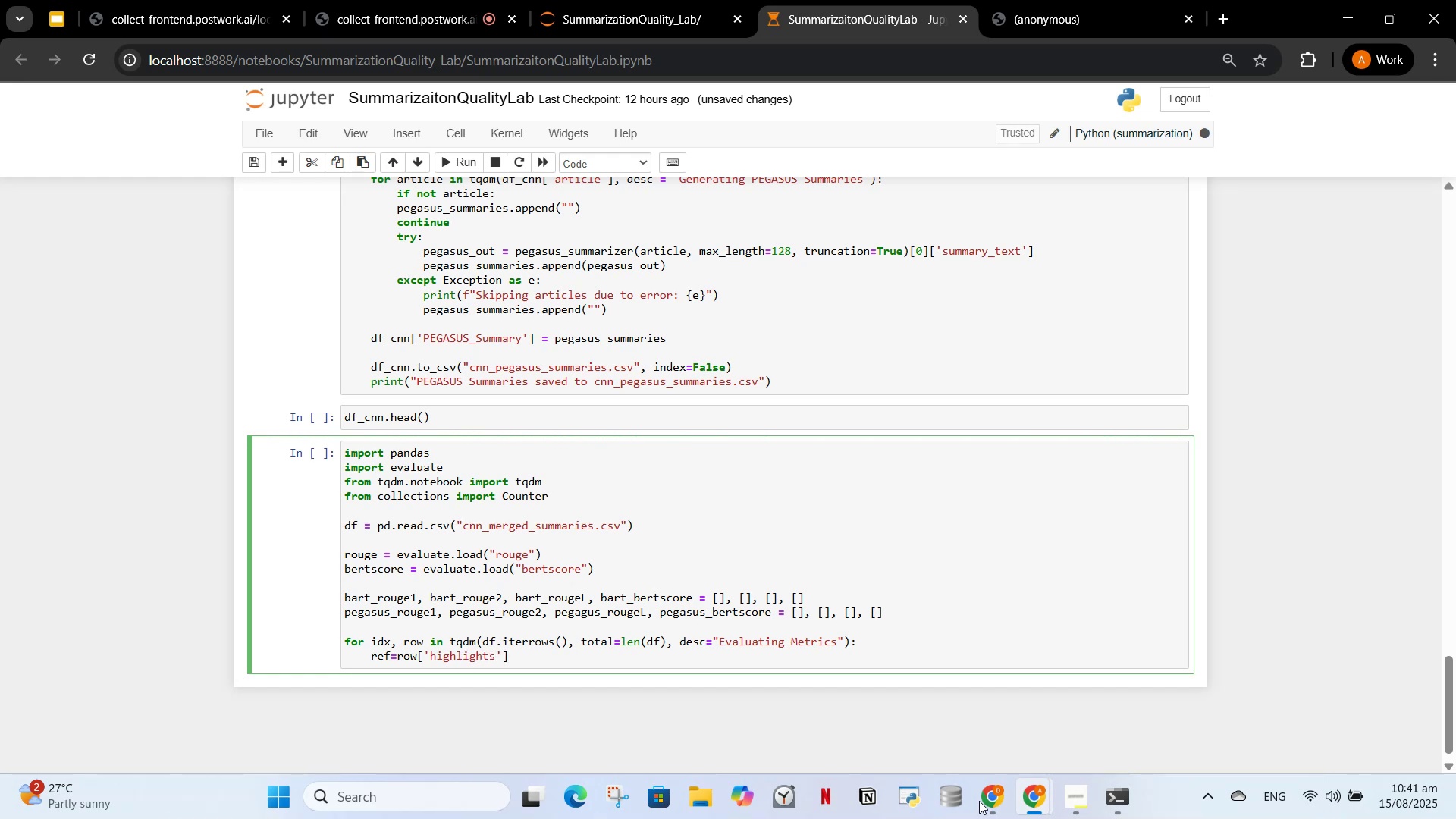 
key(ArrowRight)
 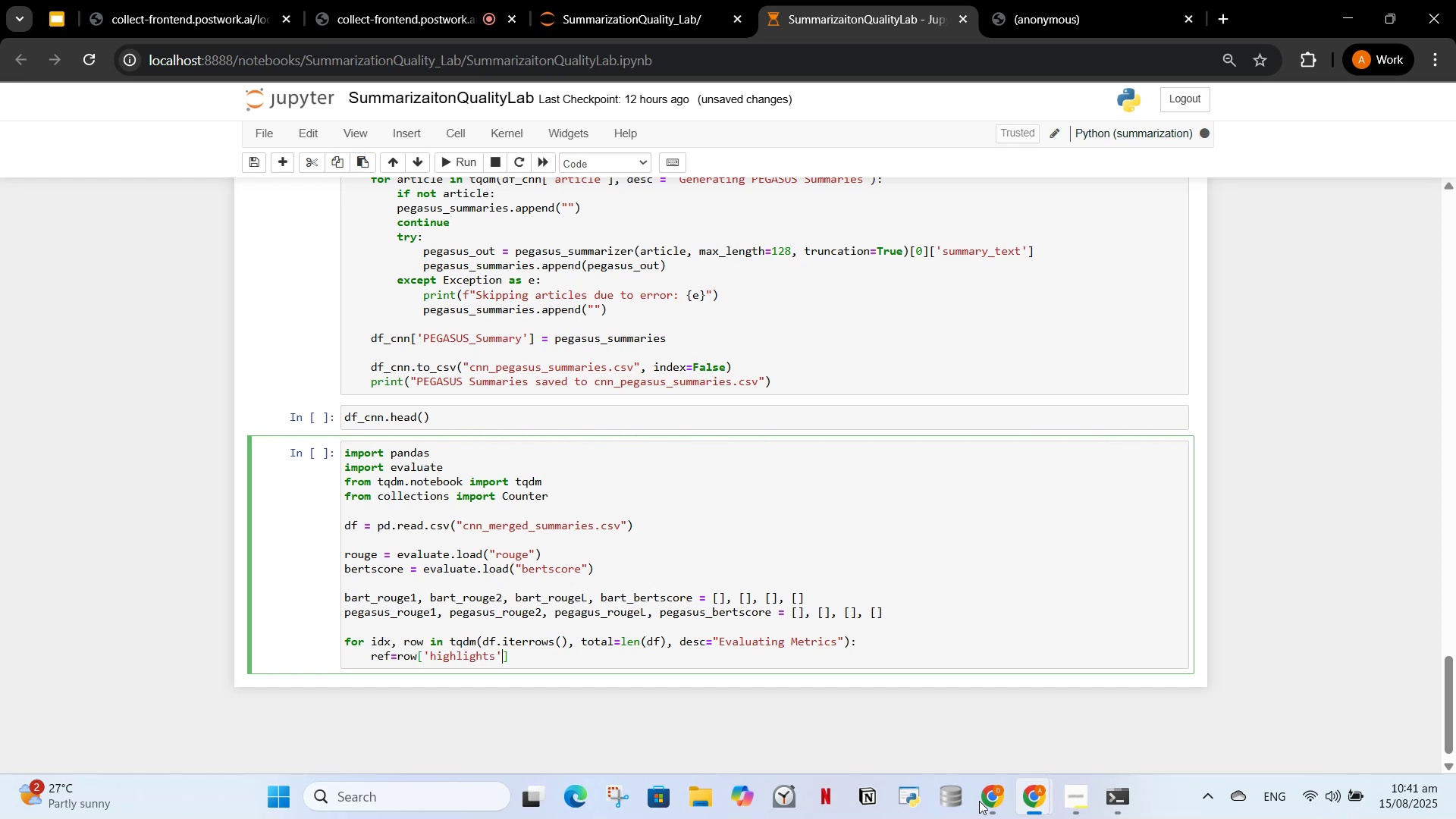 
key(ArrowRight)
 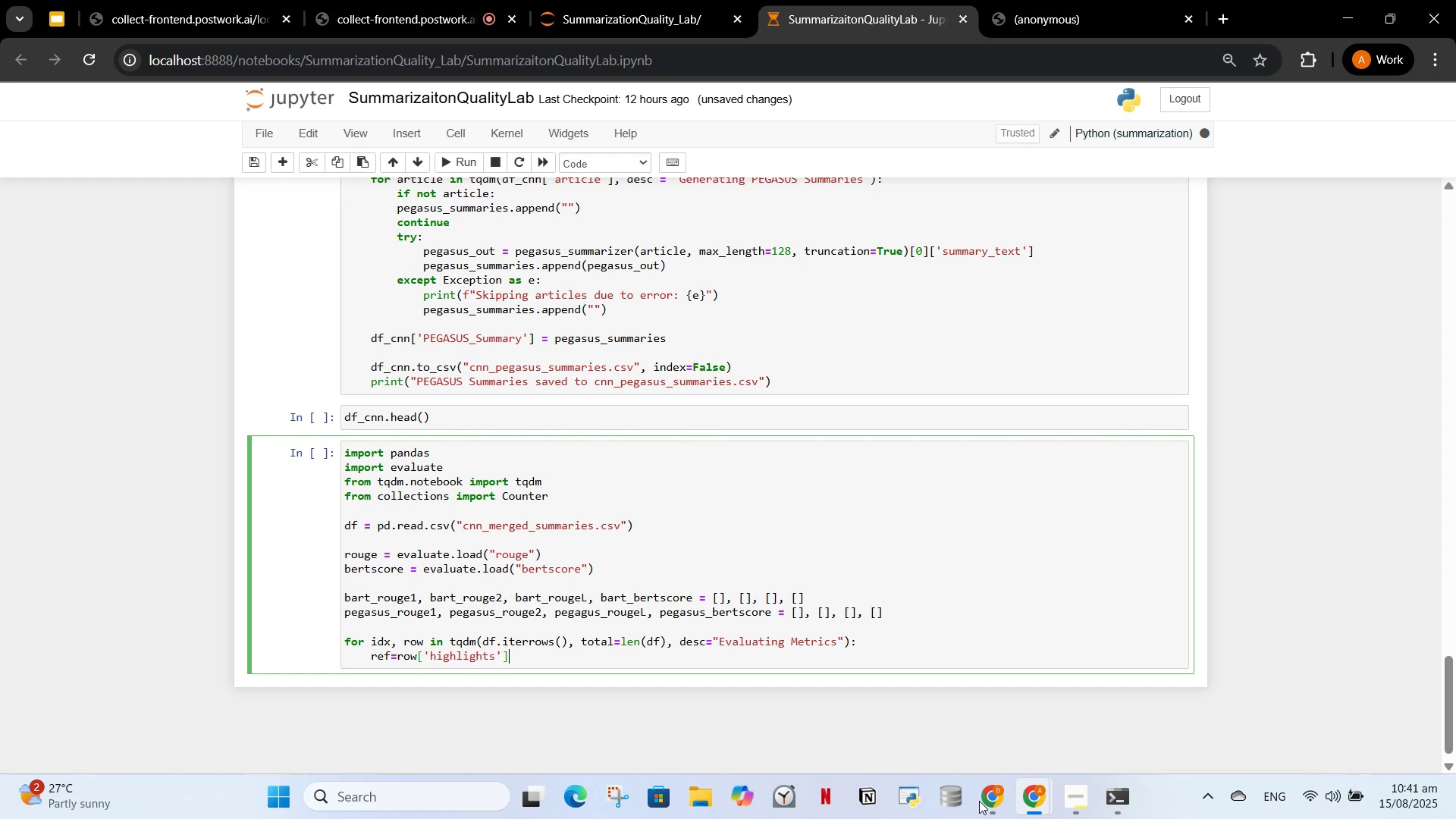 
key(Enter)
 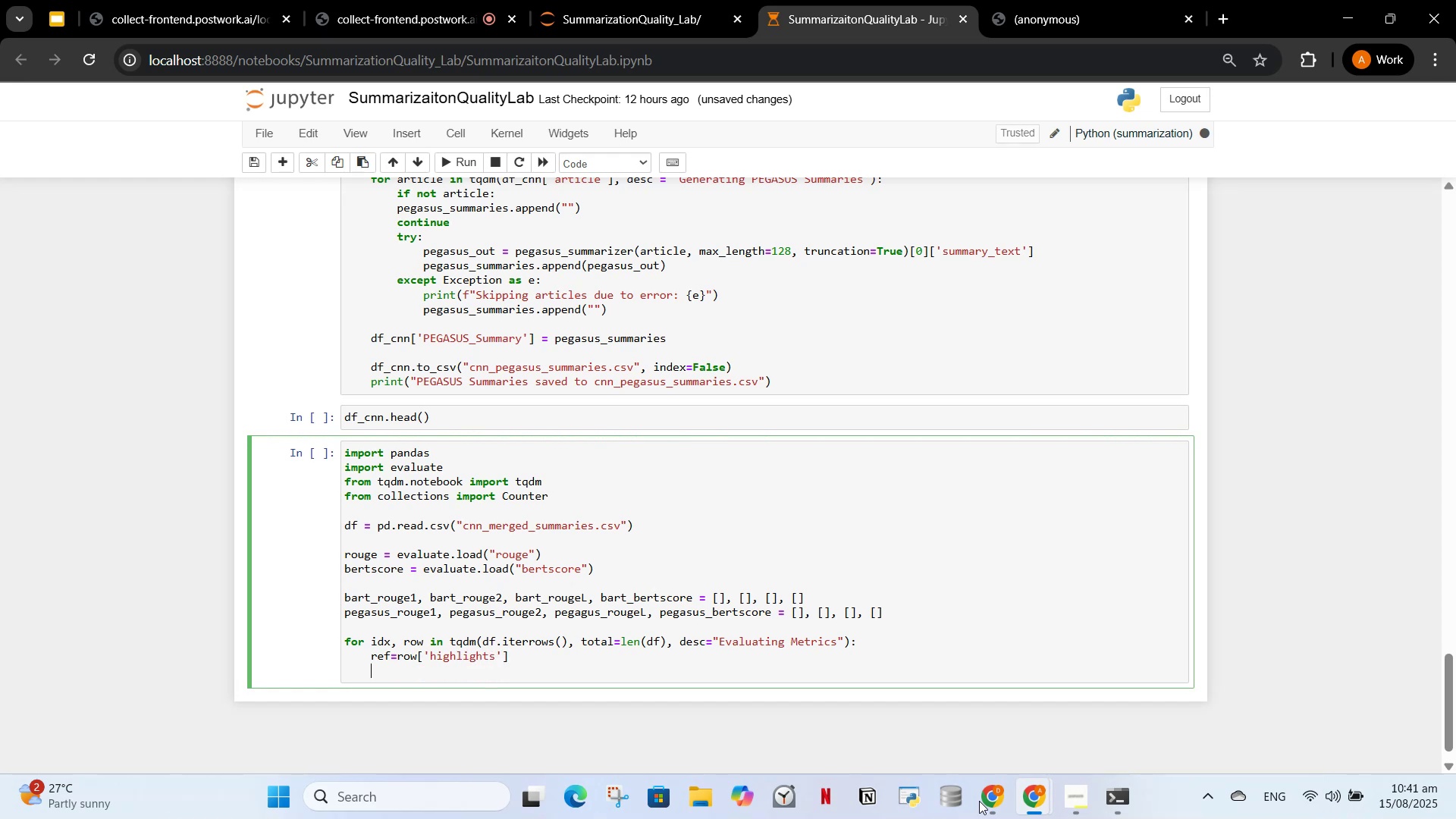 
key(Enter)
 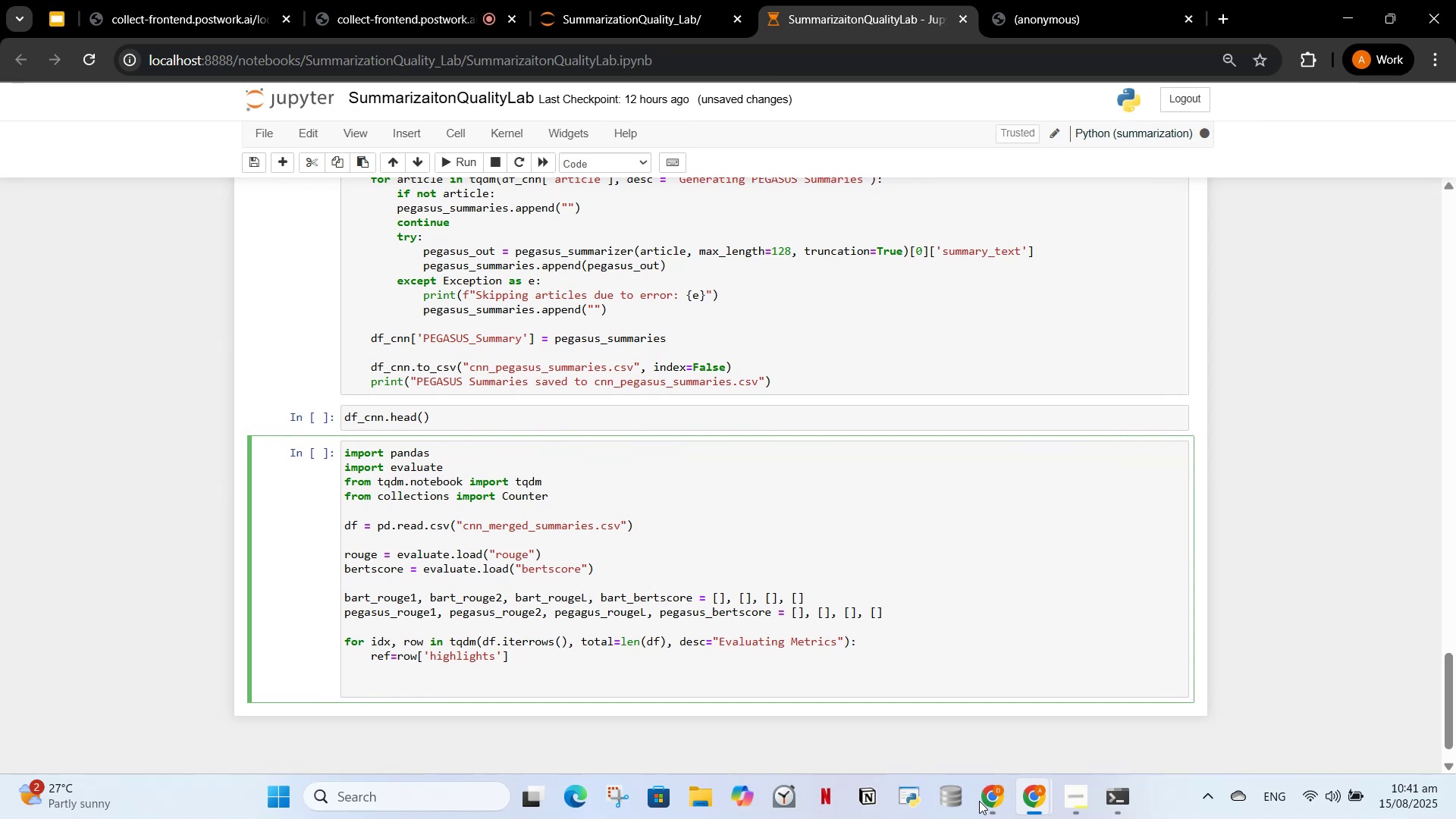 
wait(25.1)
 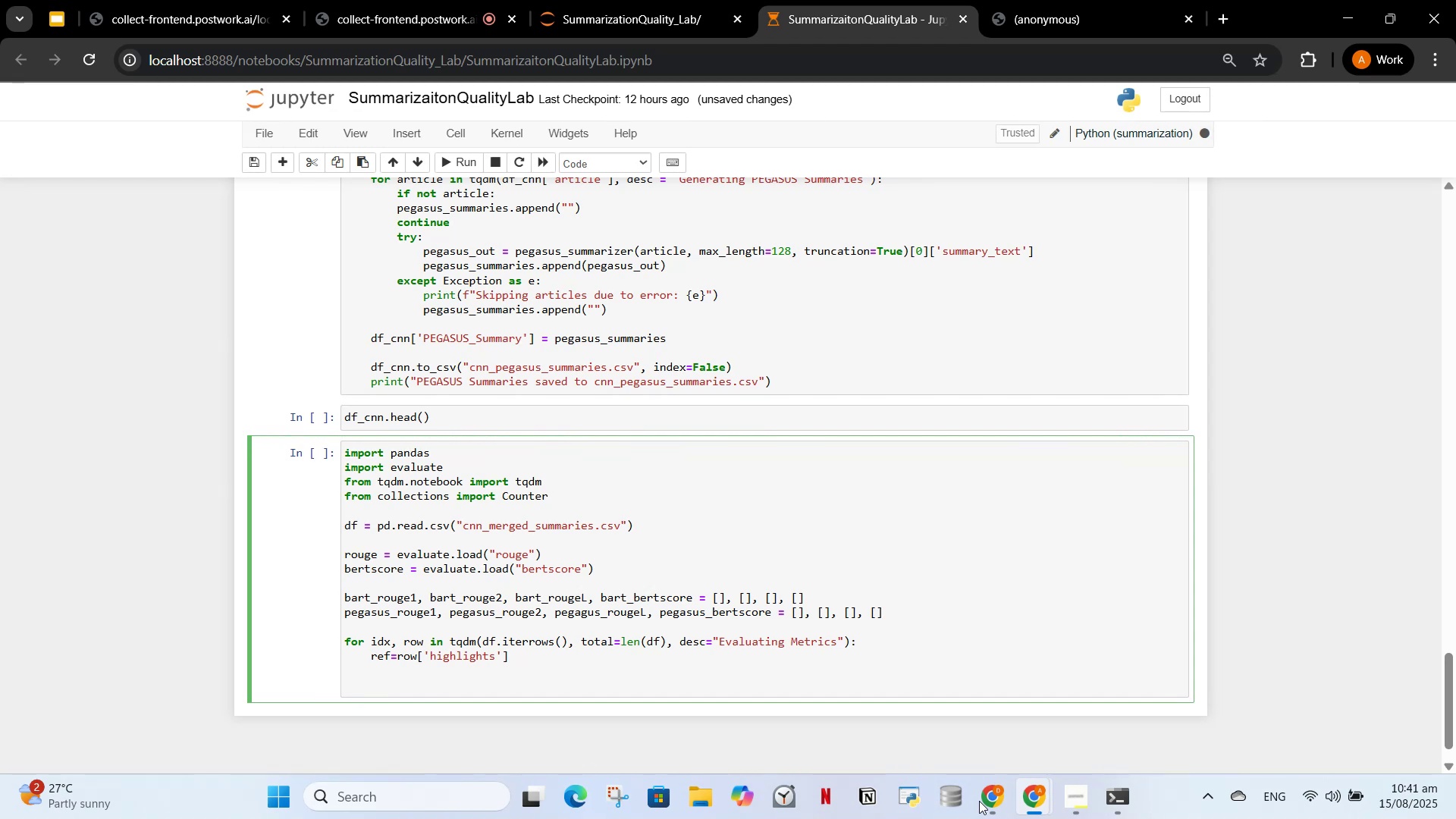 
left_click([634, 0])
 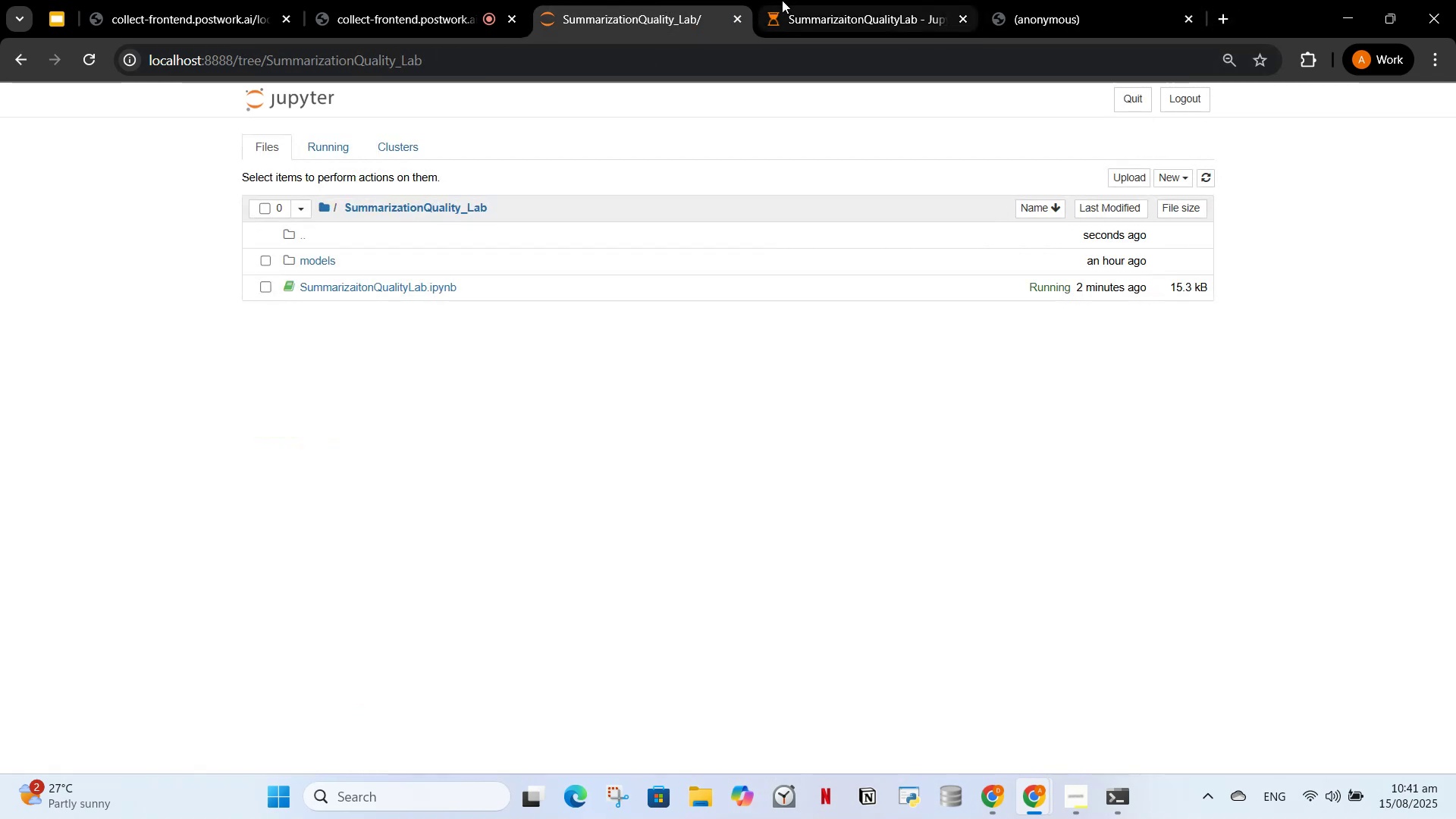 
left_click([794, 0])
 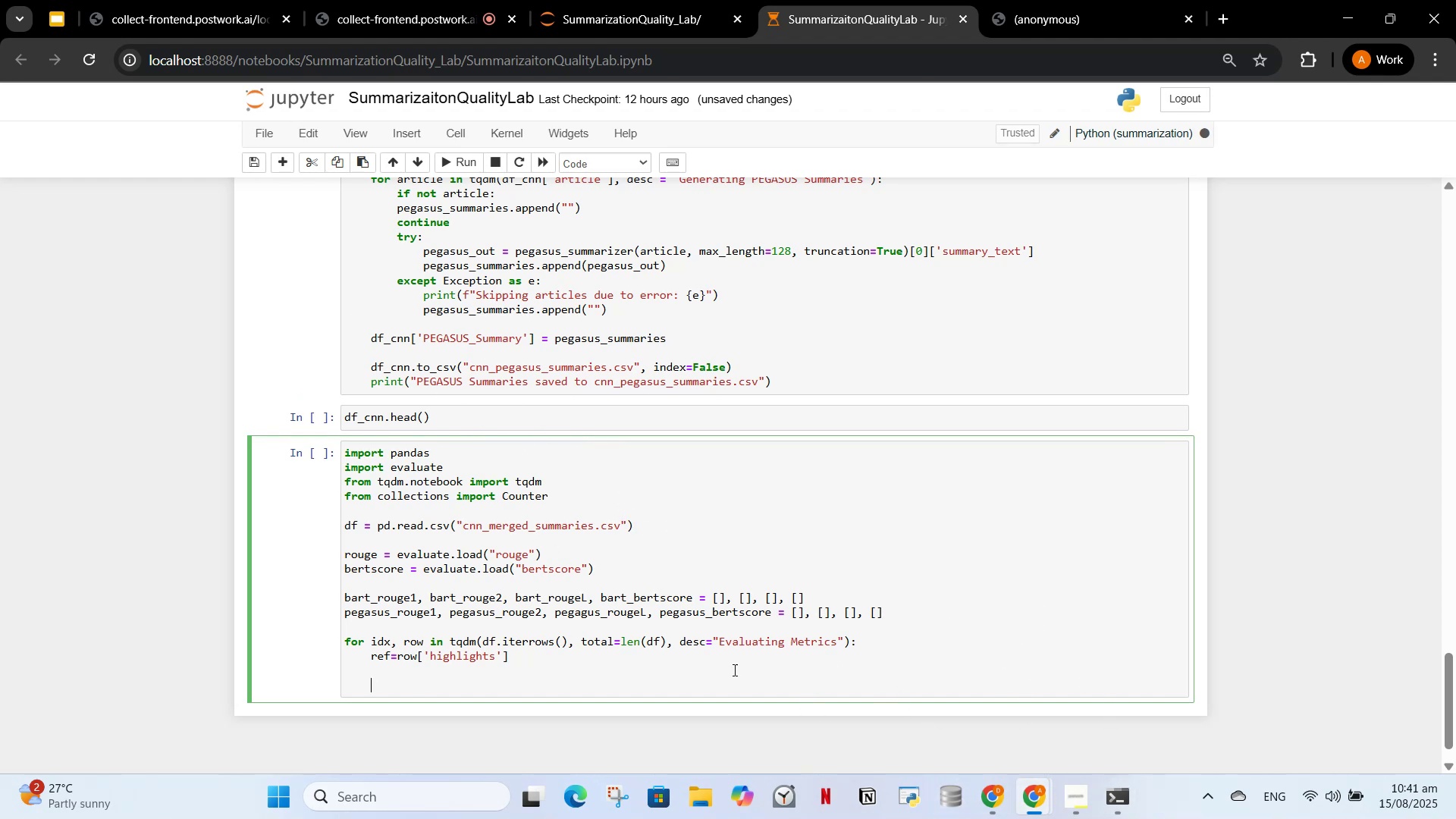 
wait(6.02)
 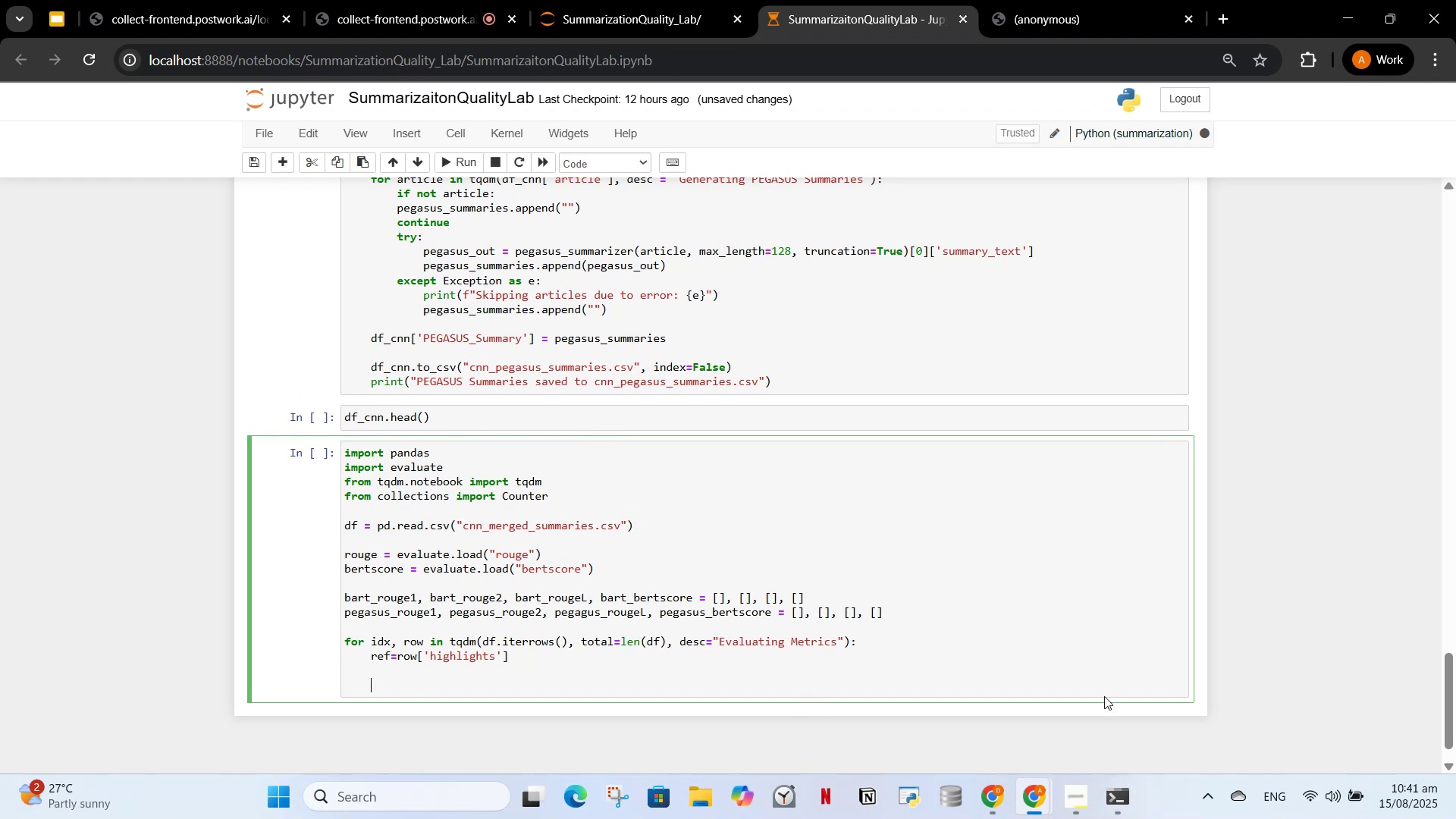 
left_click([984, 792])
 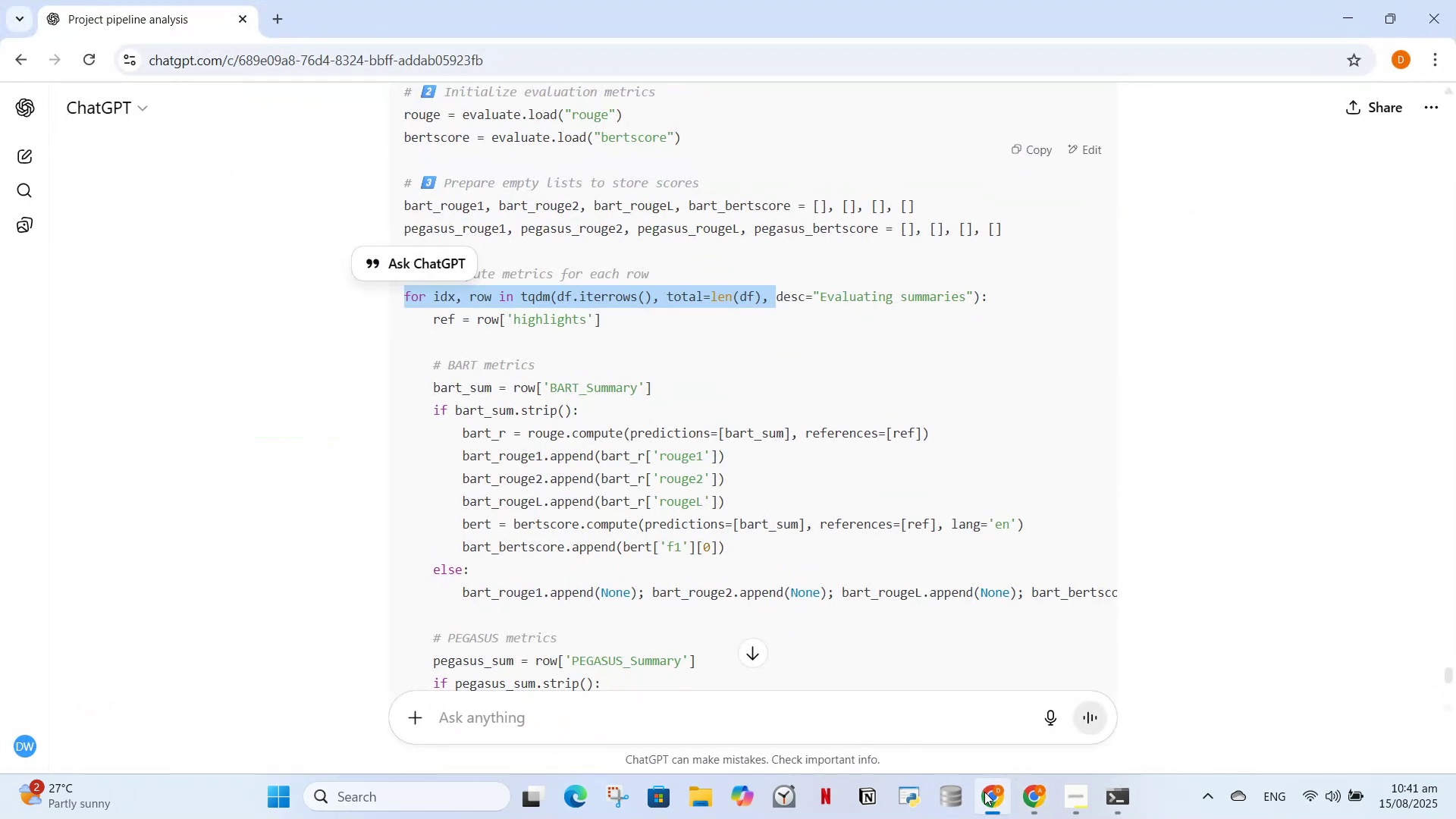 
left_click([984, 792])
 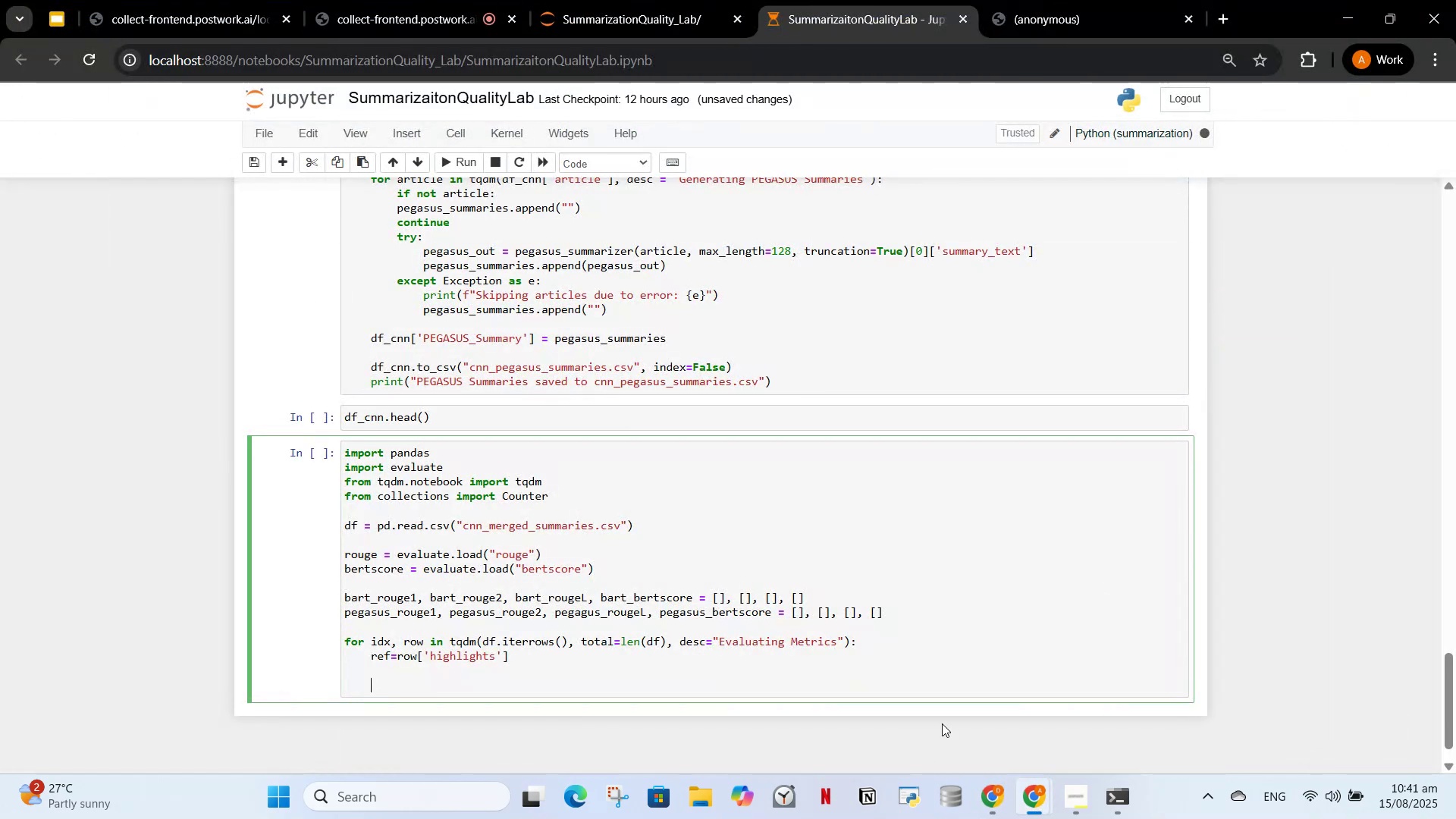 
type(#BART Me)
key(Backspace)
key(Backspace)
type(metrics)
 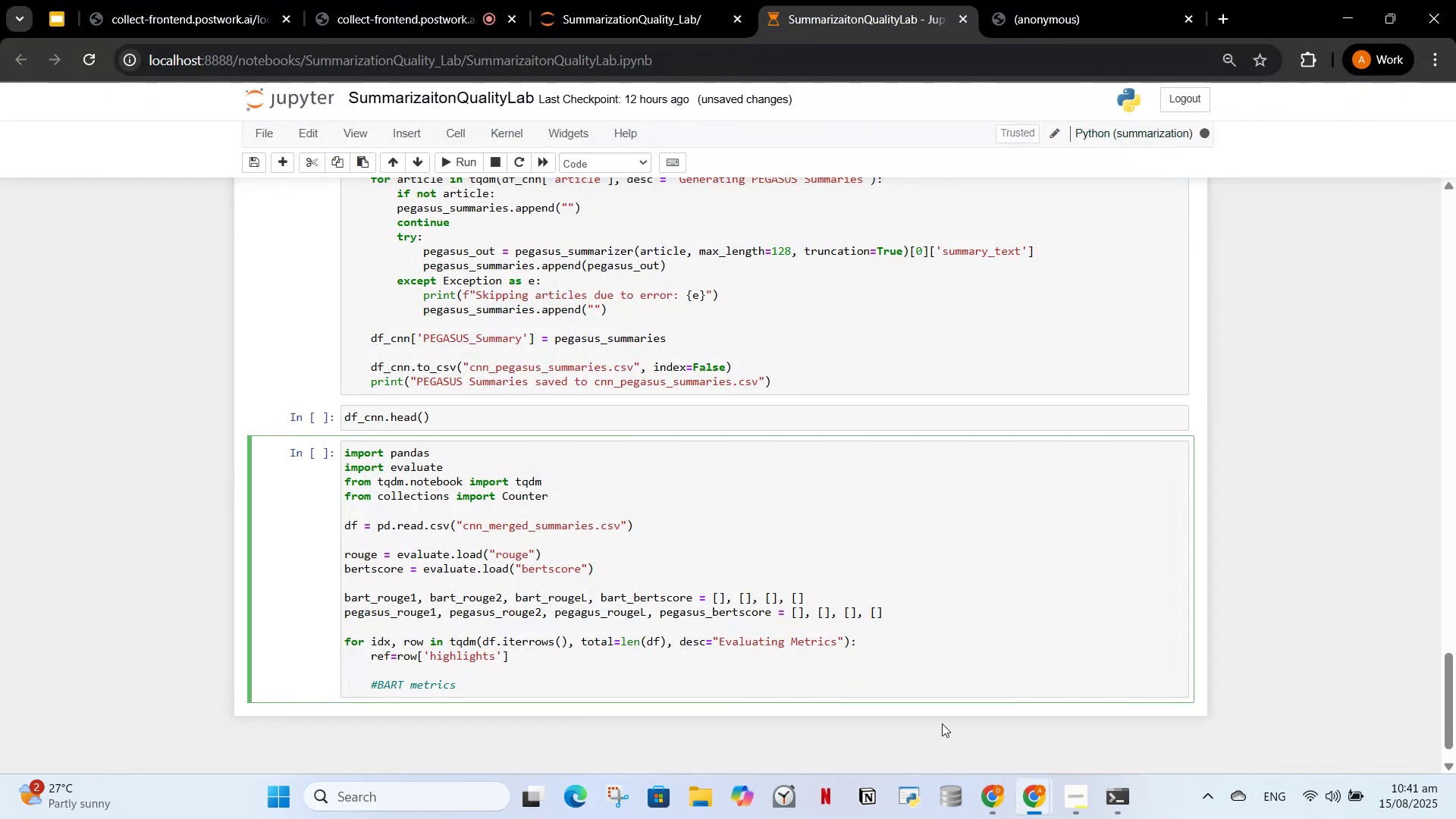 
key(Enter)
 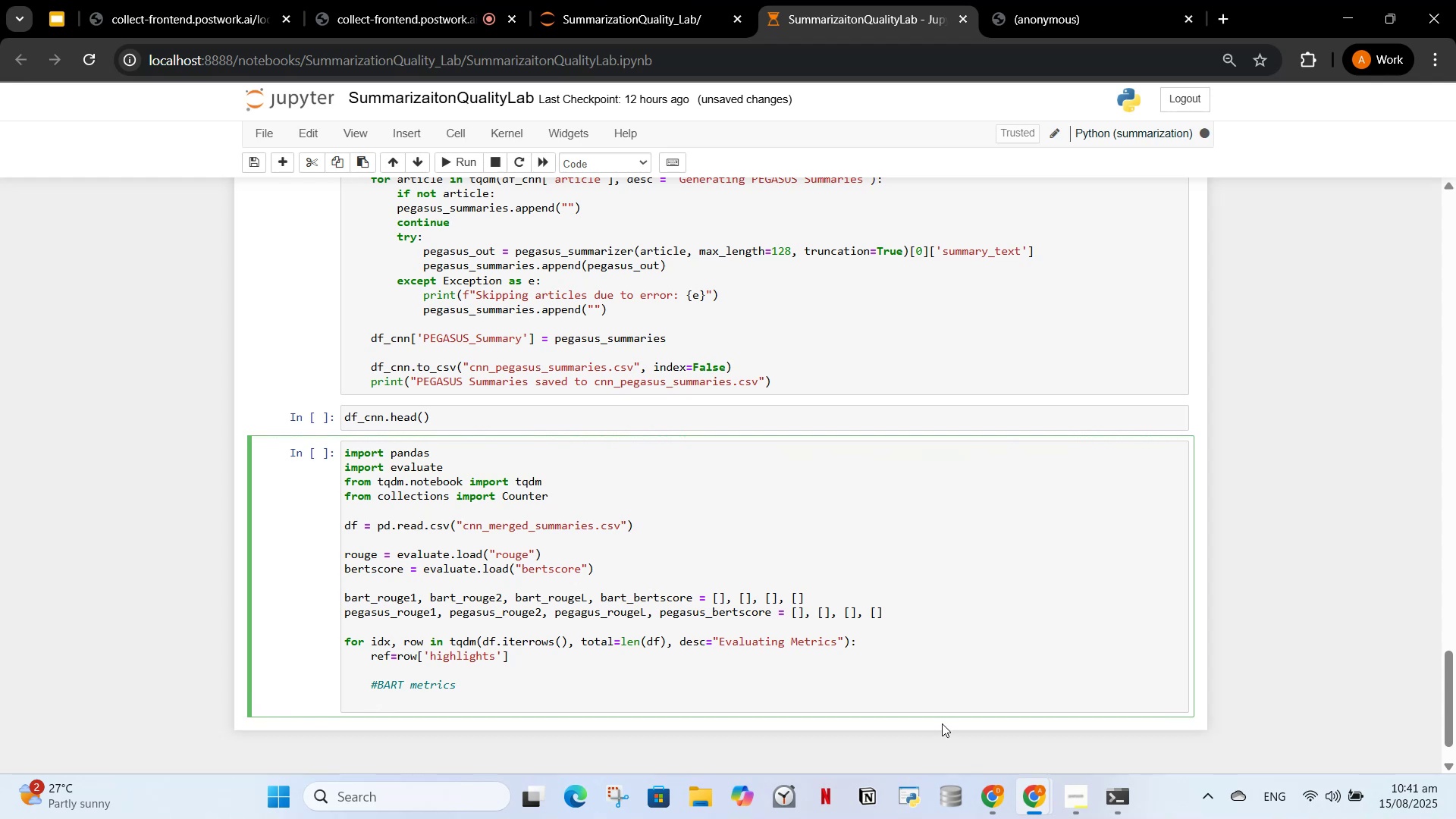 
scroll: coordinate [1005, 601], scroll_direction: up, amount: 9.0
 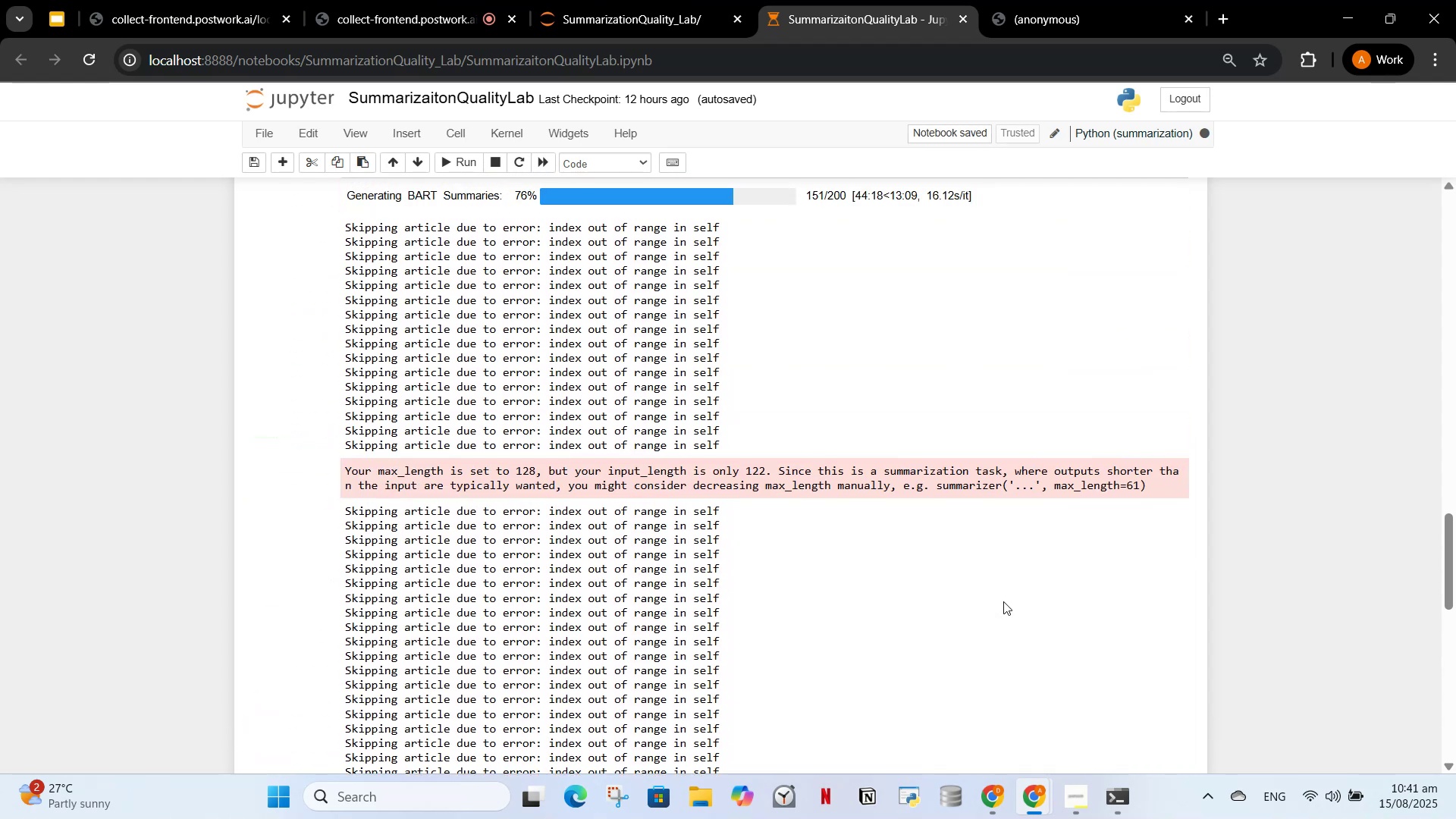 
scroll: coordinate [964, 626], scroll_direction: down, amount: 11.0
 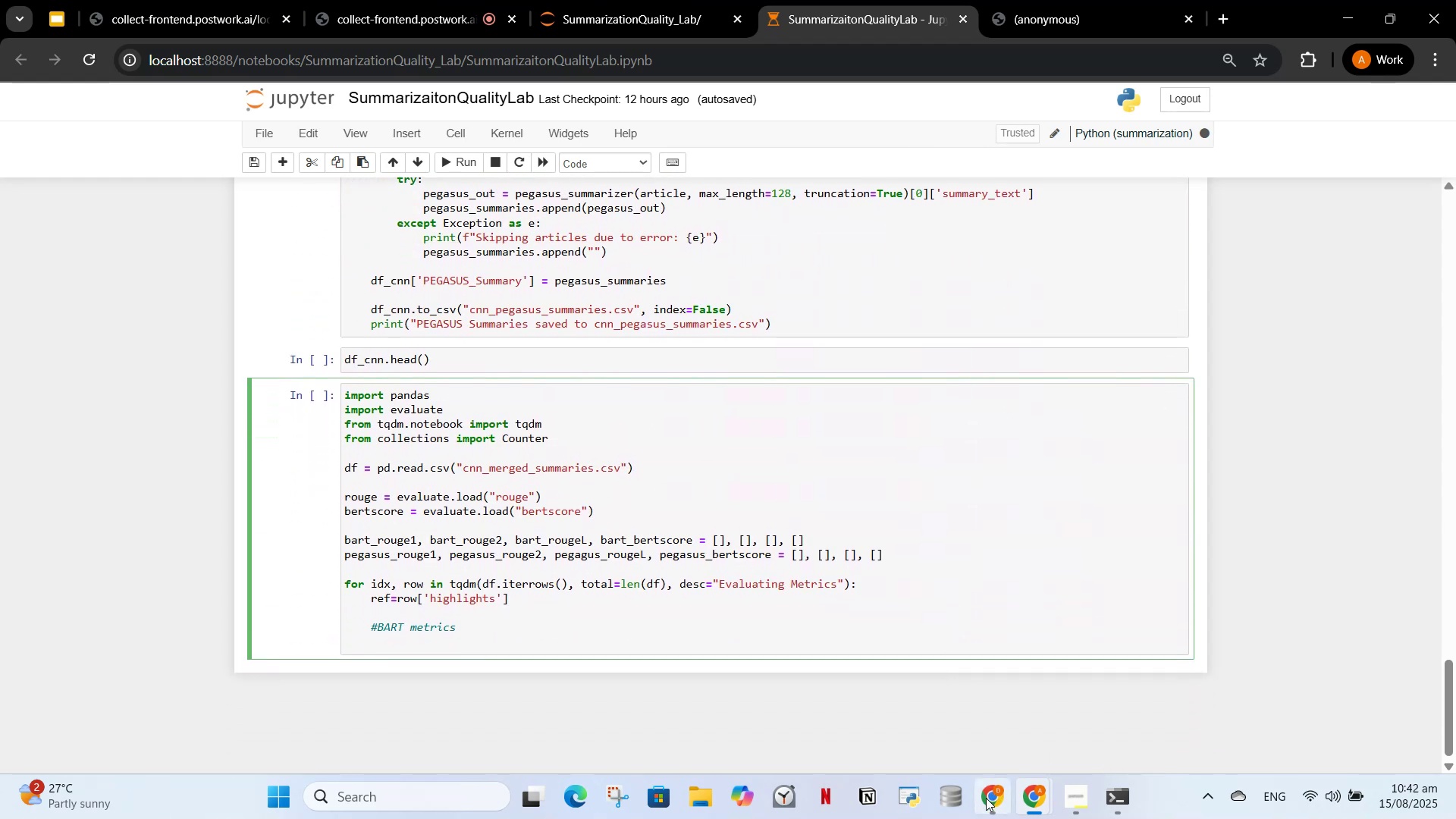 
left_click([986, 799])
 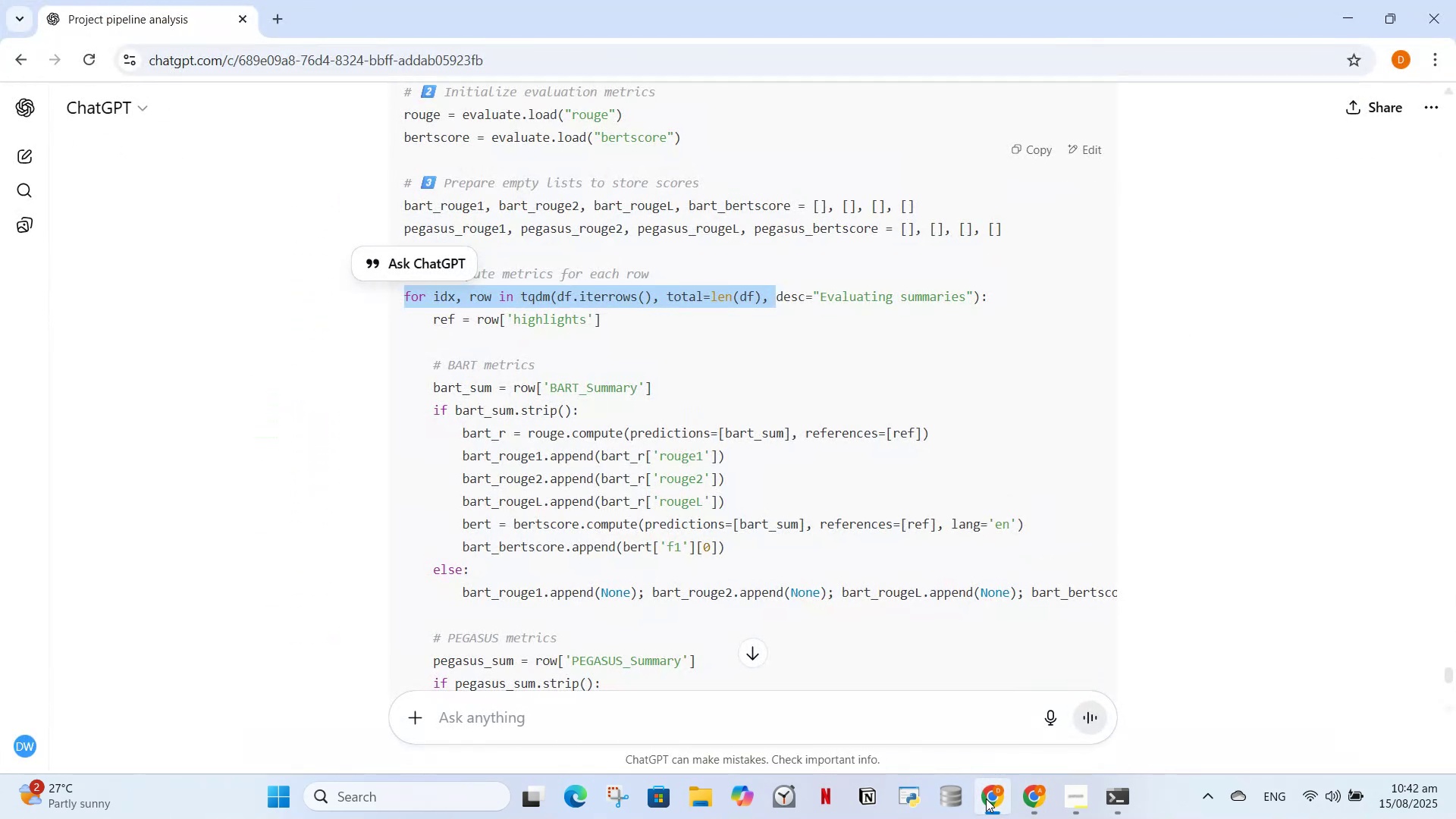 
left_click([986, 799])
 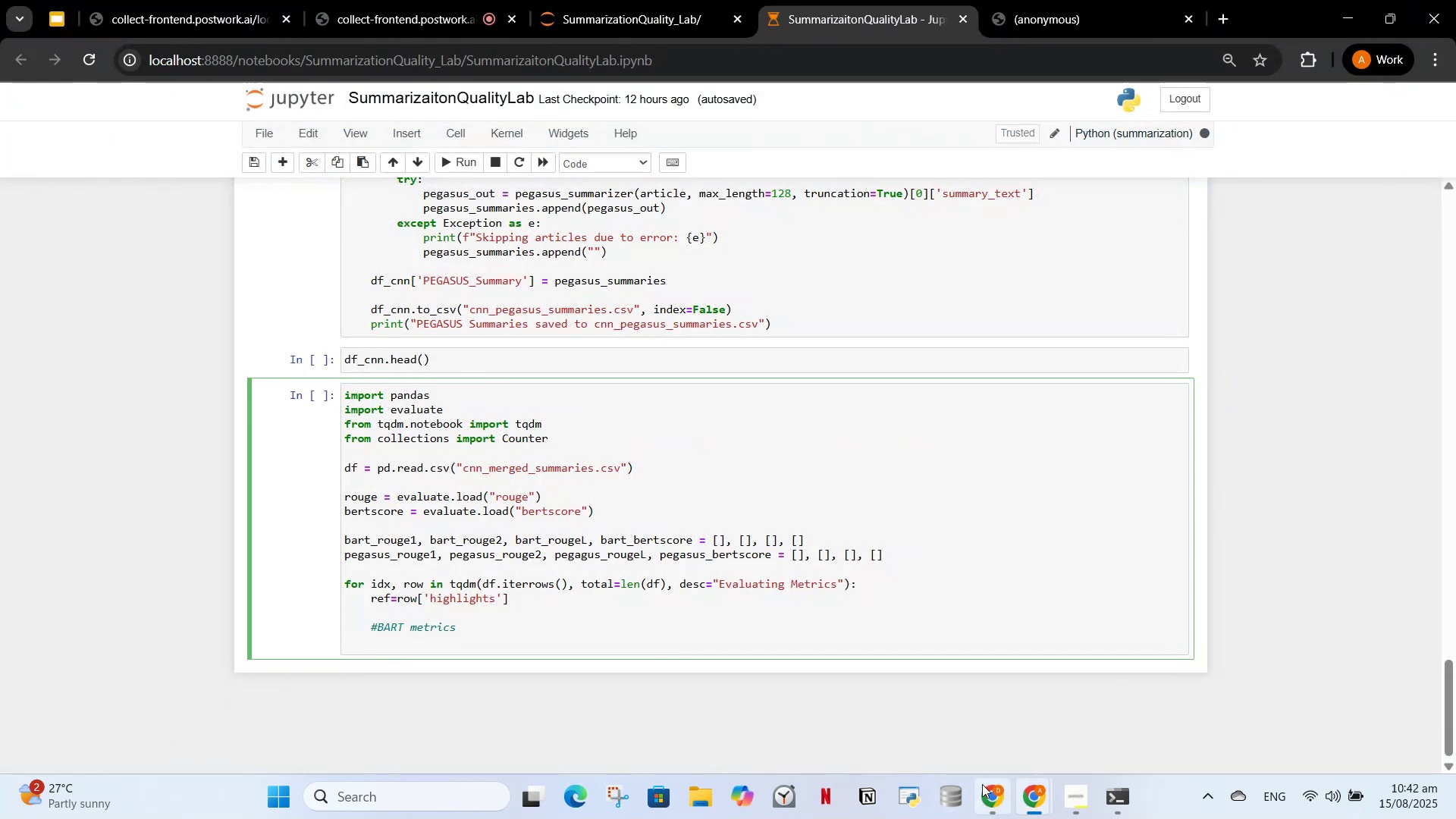 
type(bart)
 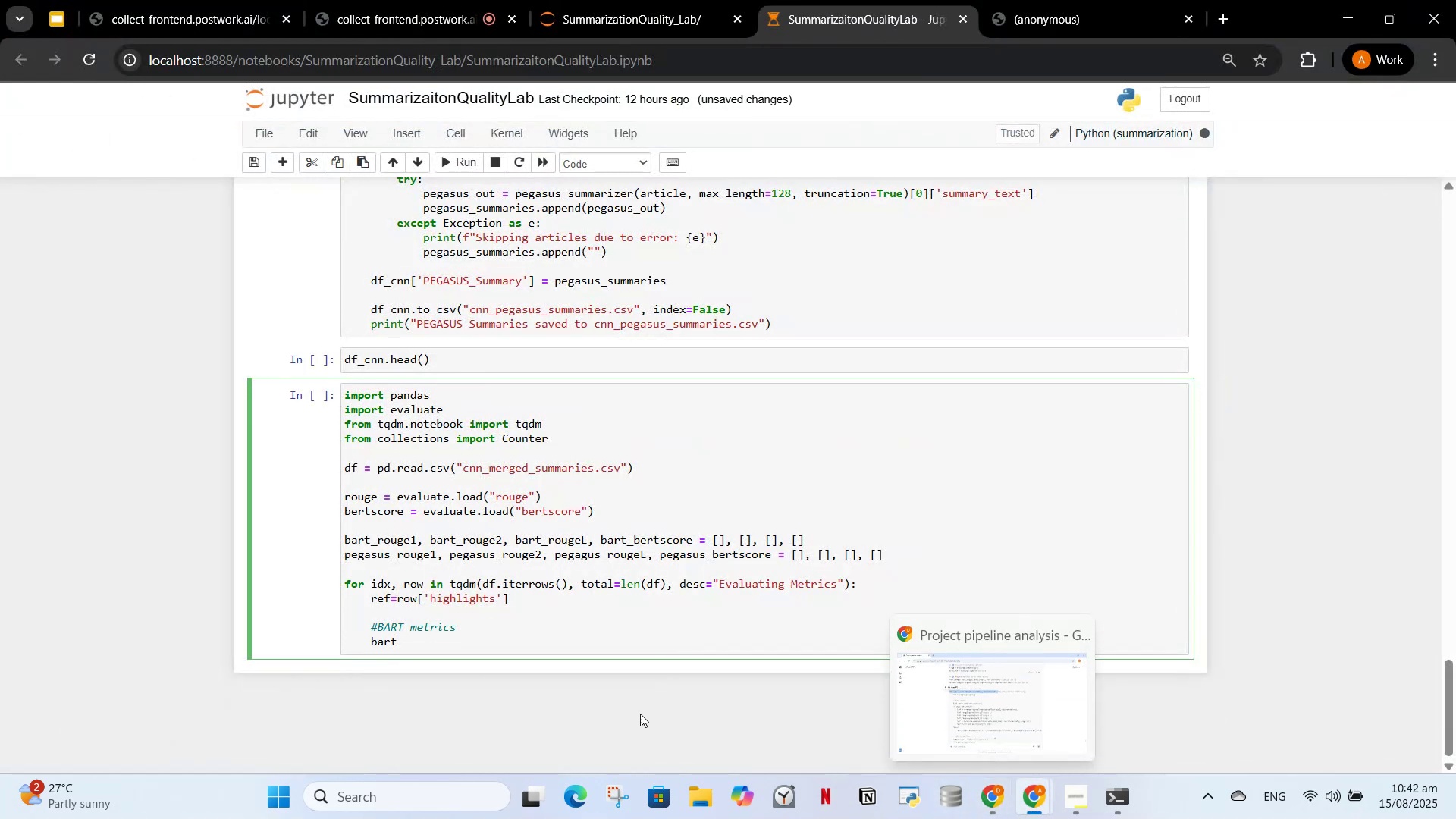 
left_click([592, 648])
 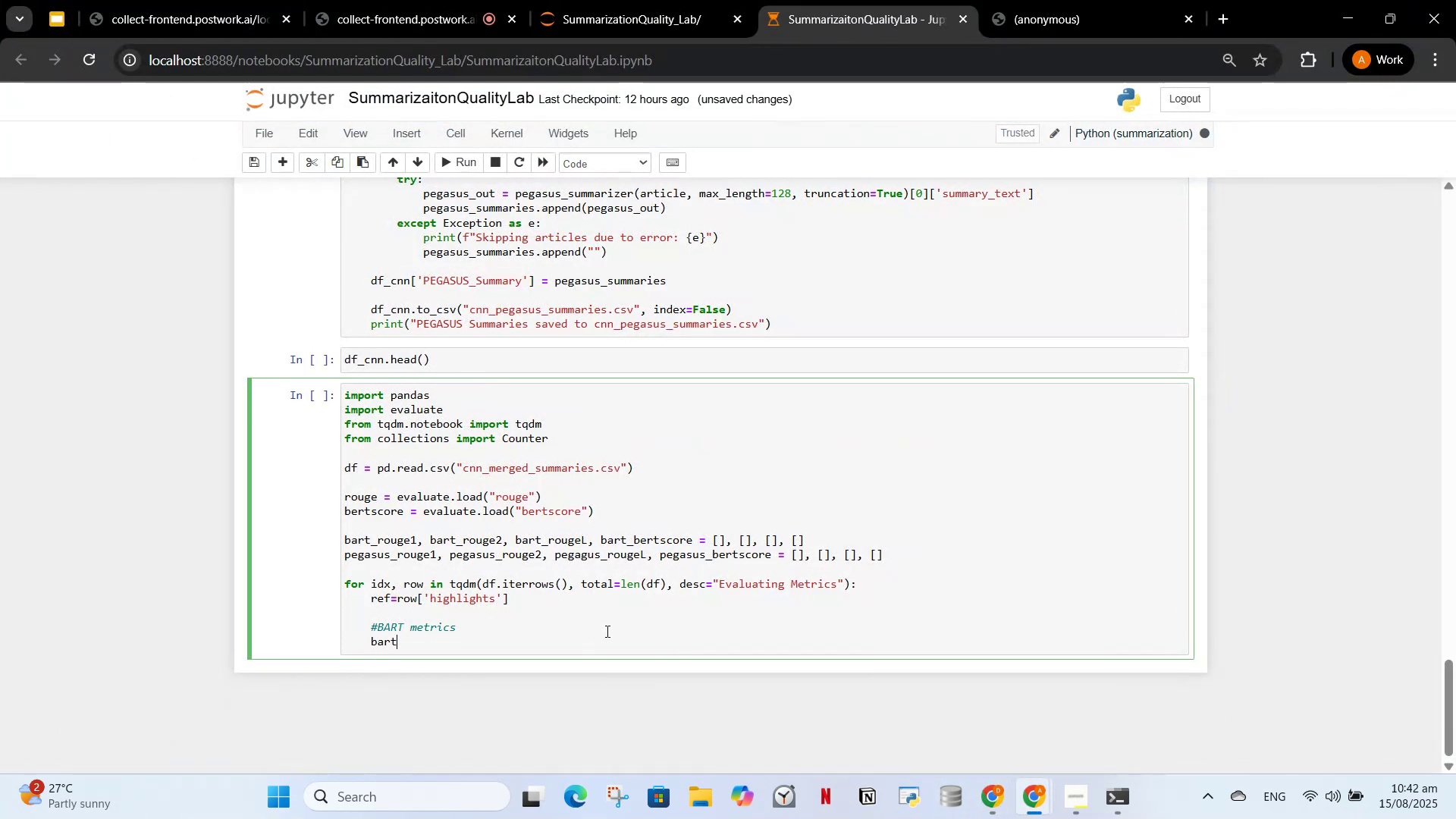 
type(_si)
key(Backspace)
type(um=row['BART_summary)
 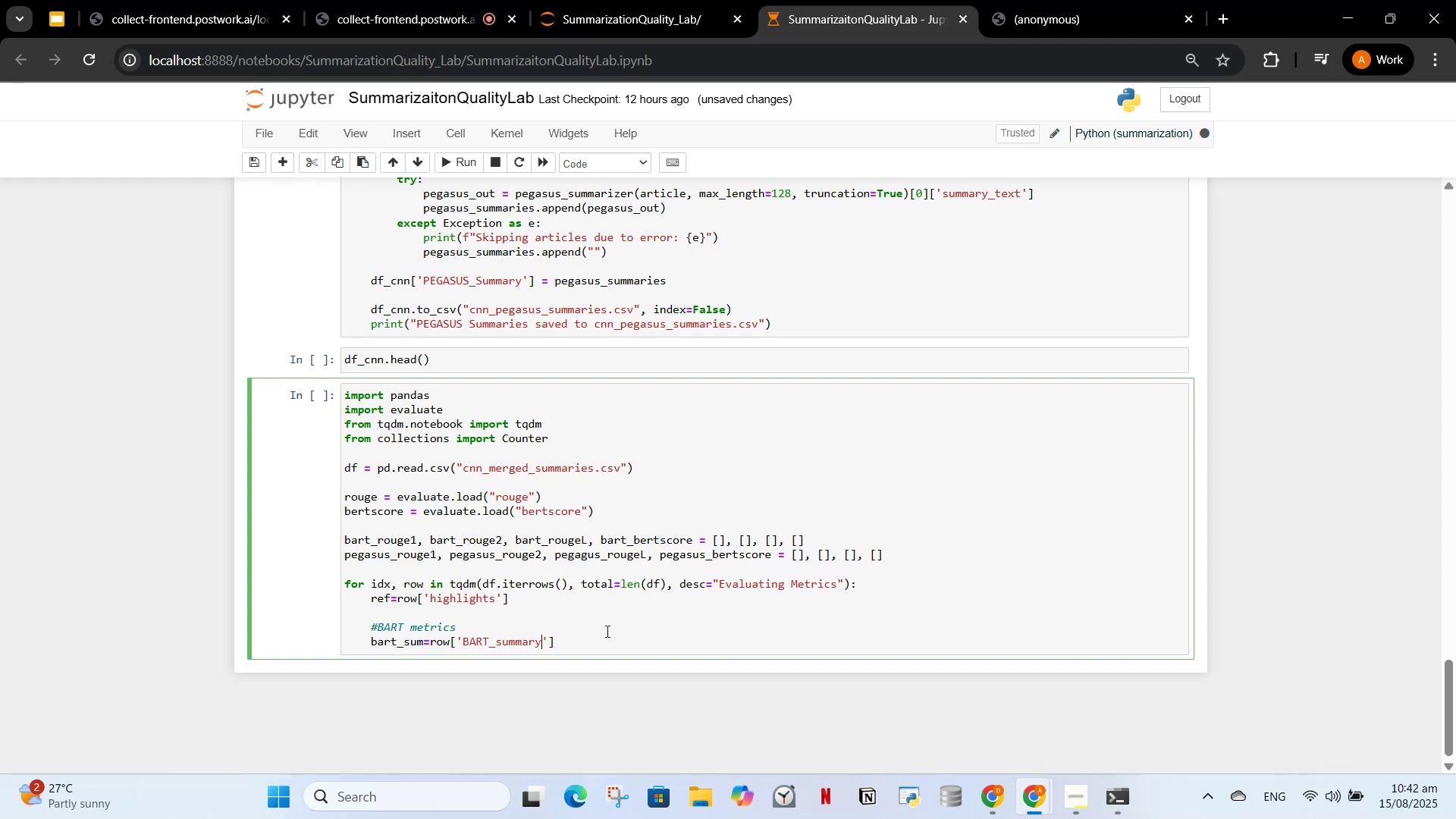 
key(ArrowRight)
 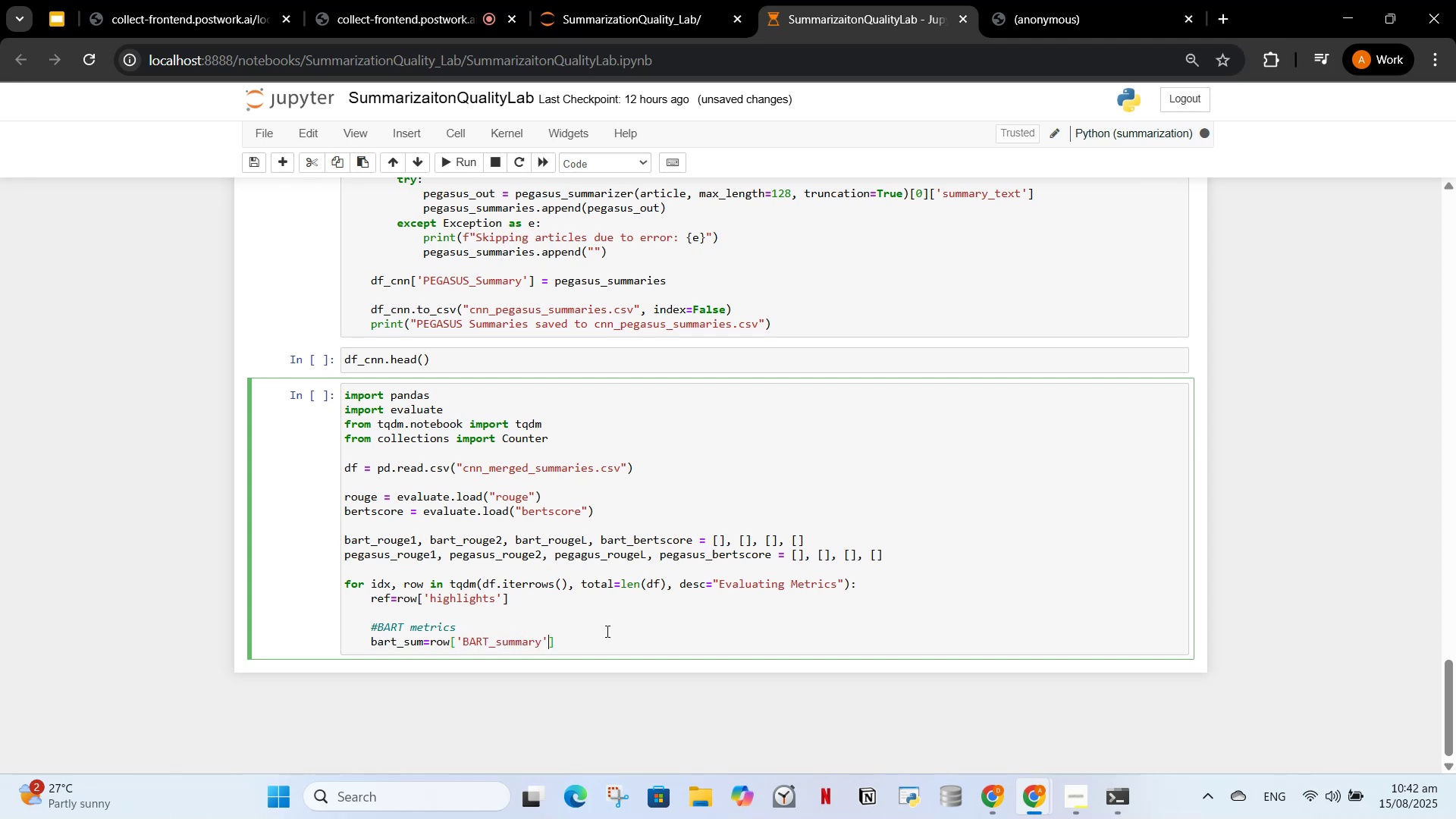 
key(ArrowRight)
 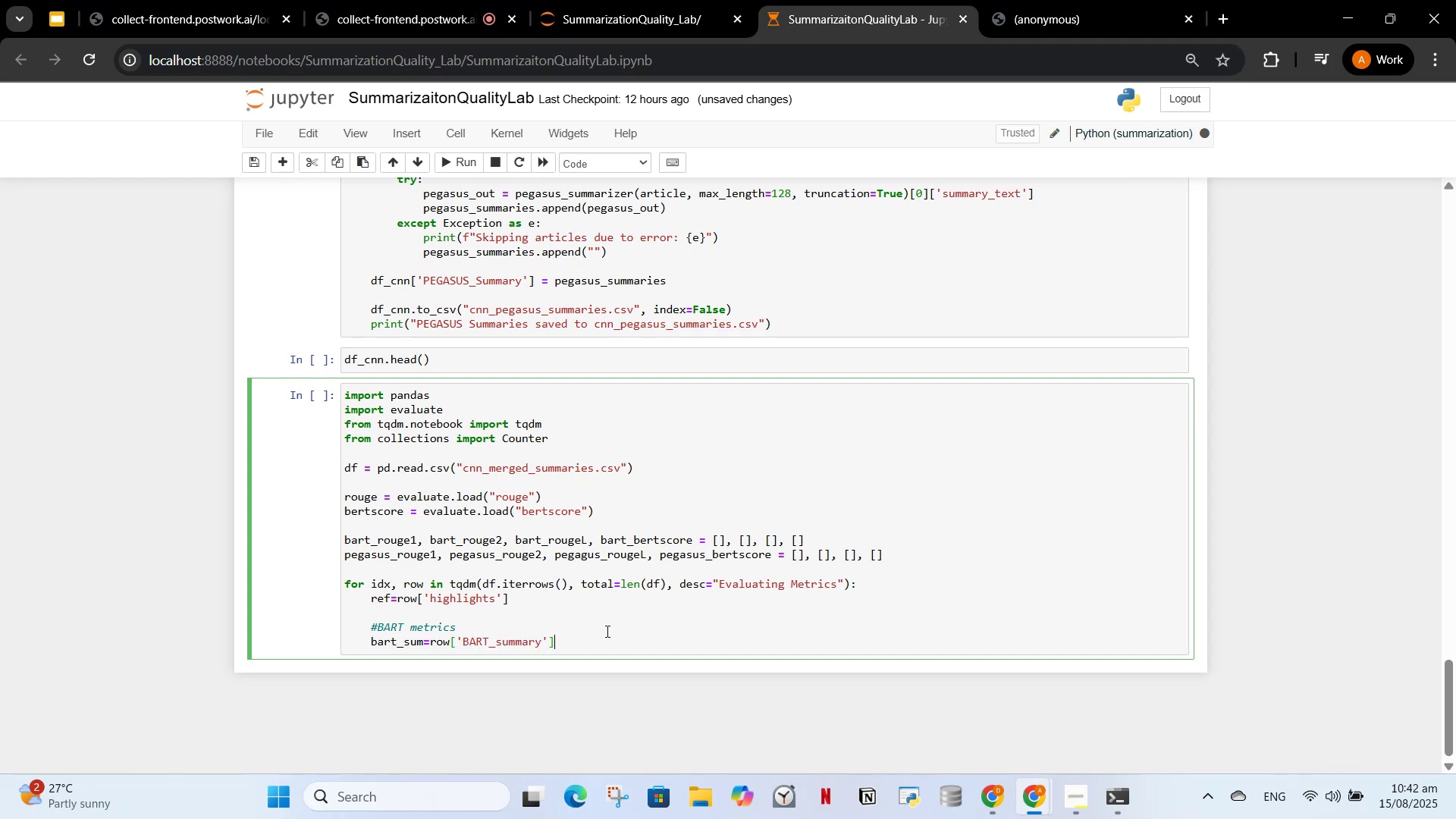 
key(Enter)
 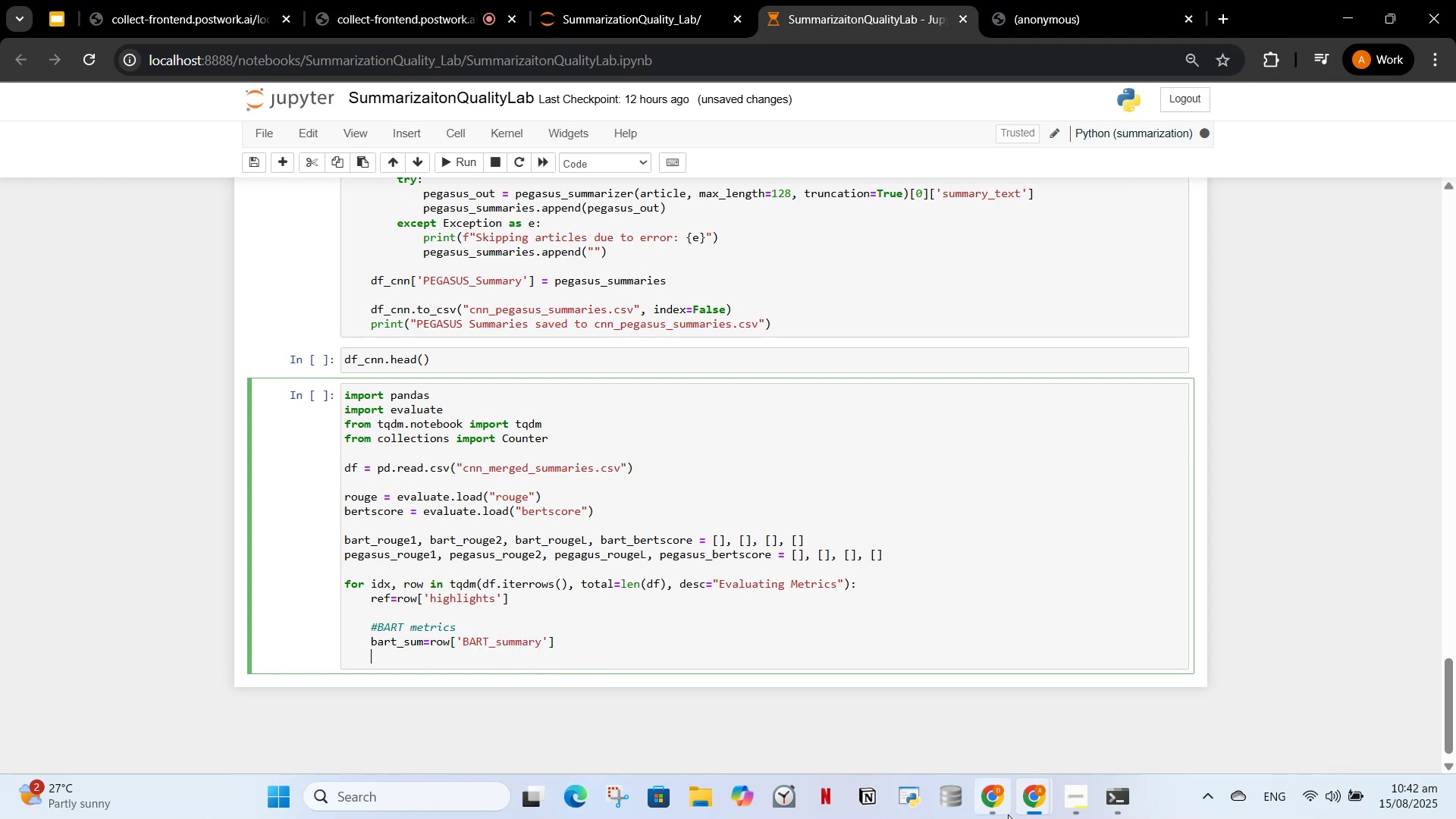 
left_click([996, 807])
 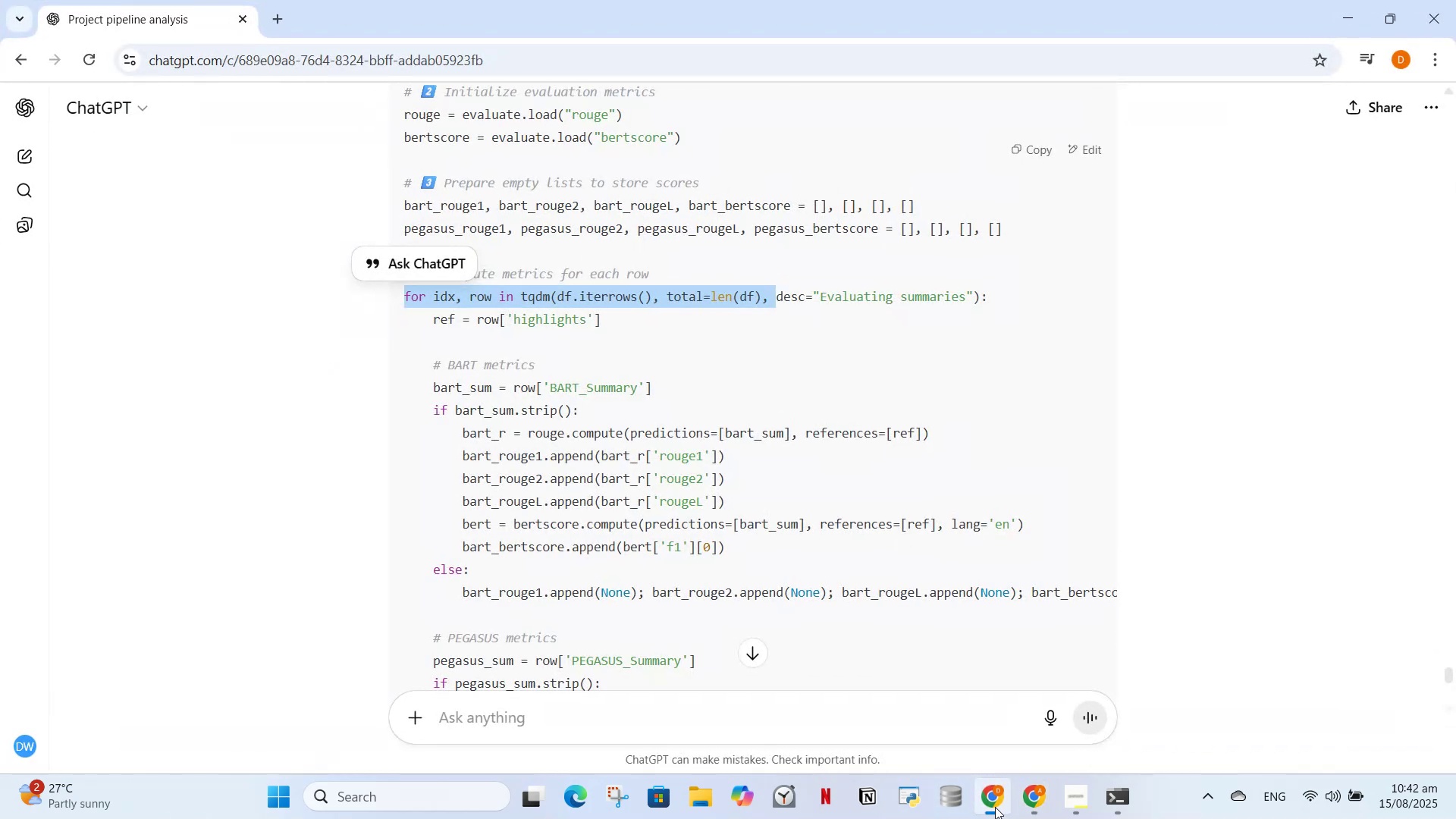 
left_click([995, 807])
 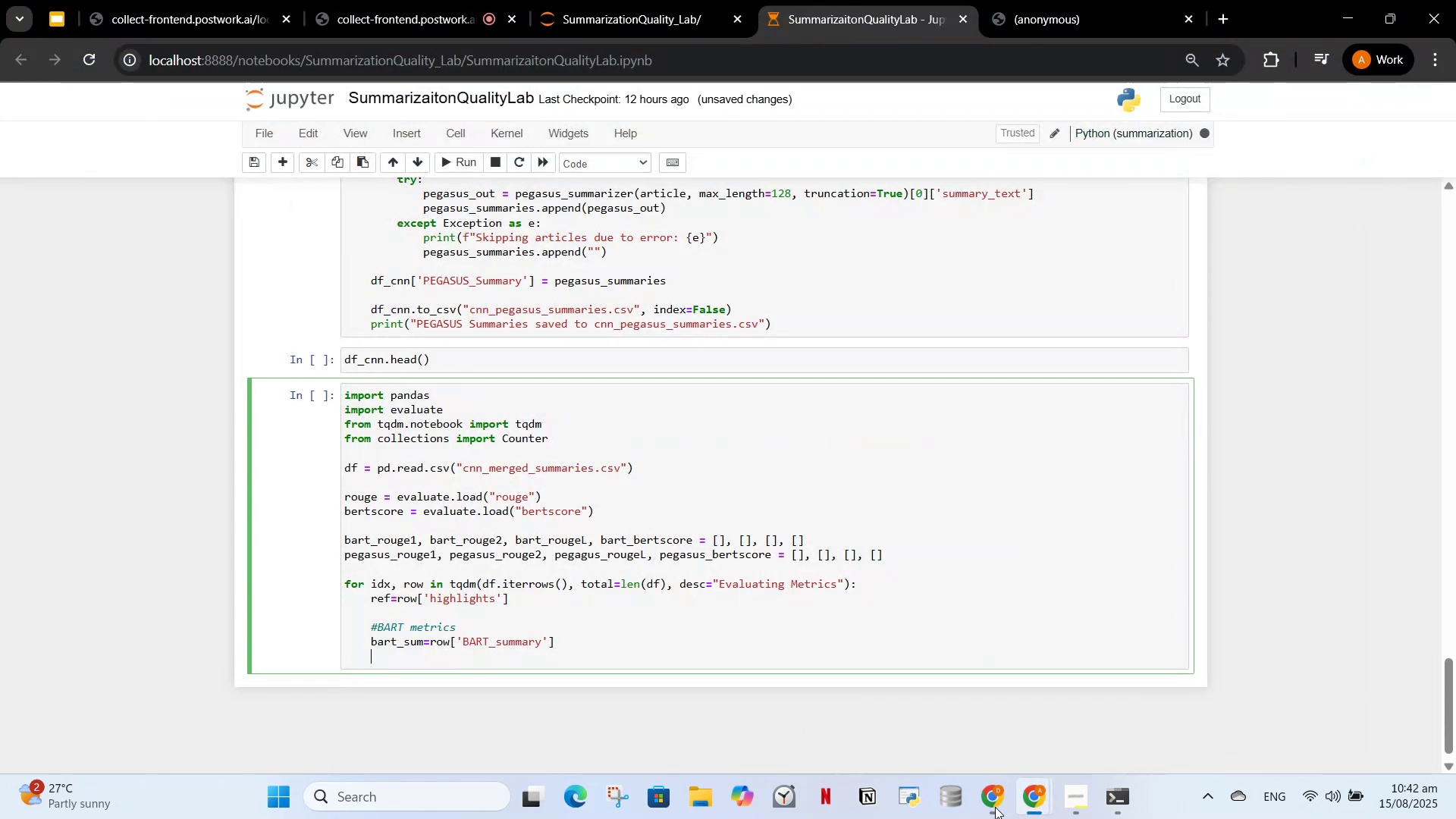 
type(if bart_s)
key(Backspace)
key(Backspace)
 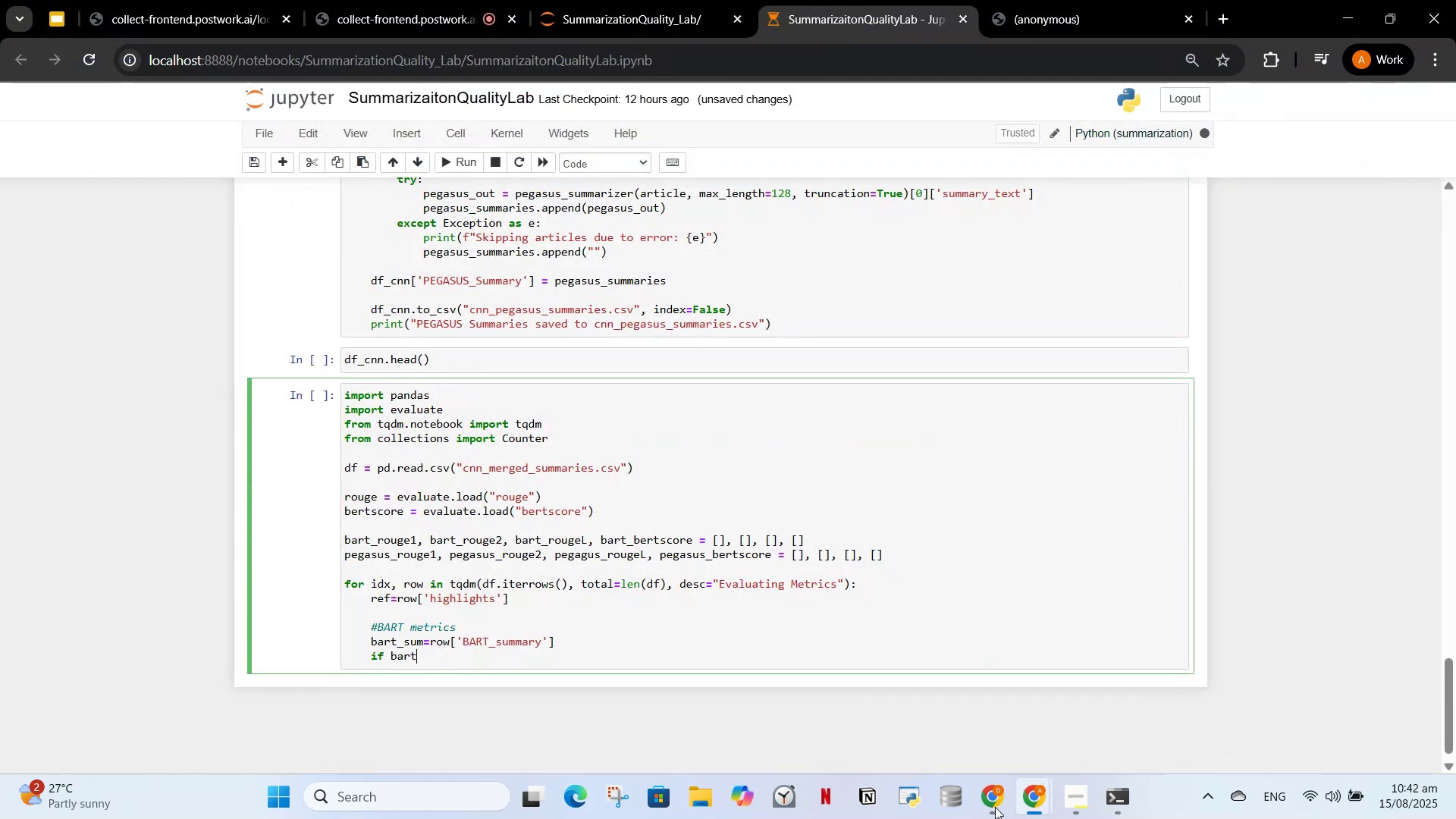 
type(_sum.strip()
 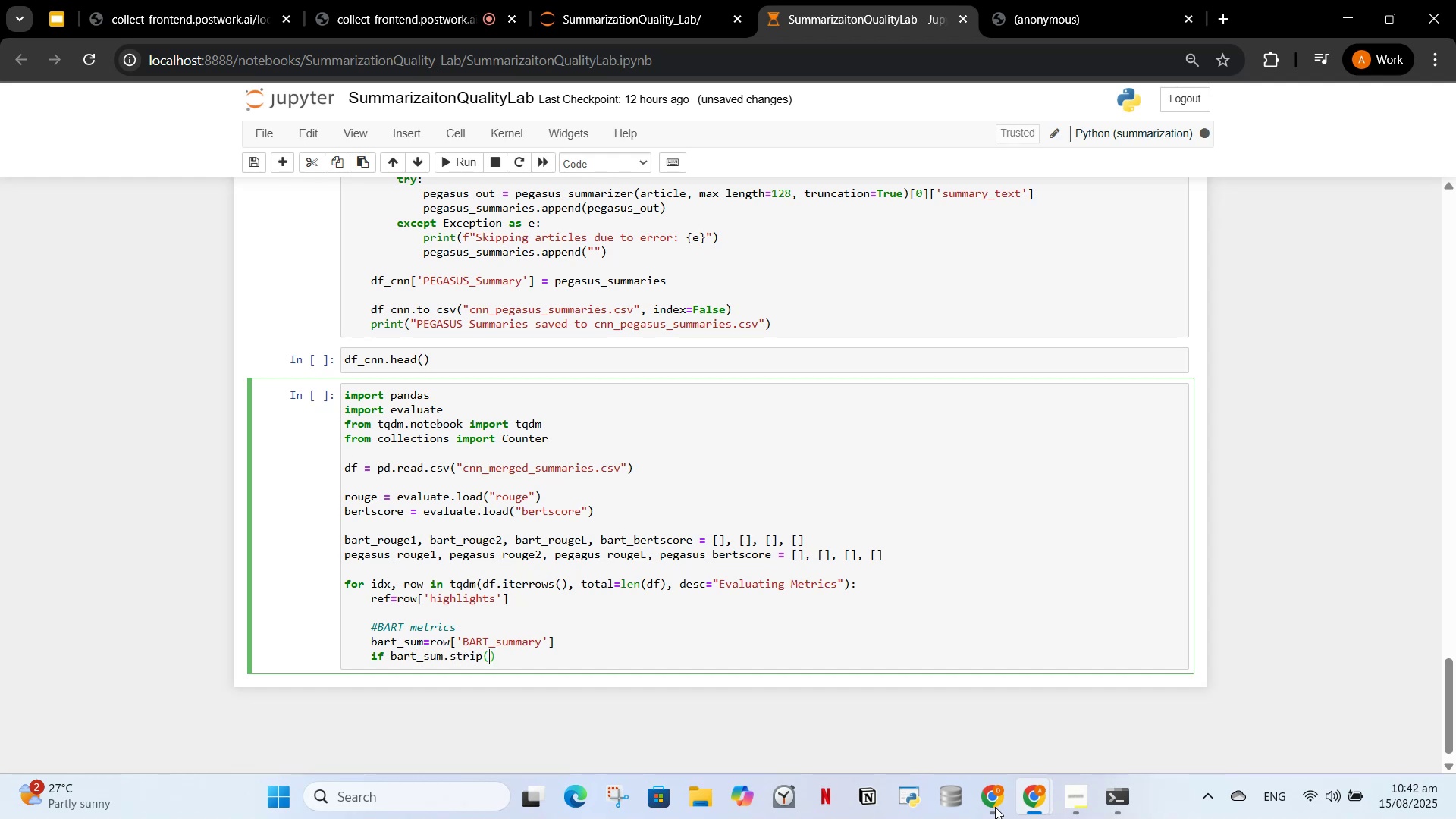 
left_click([981, 814])
 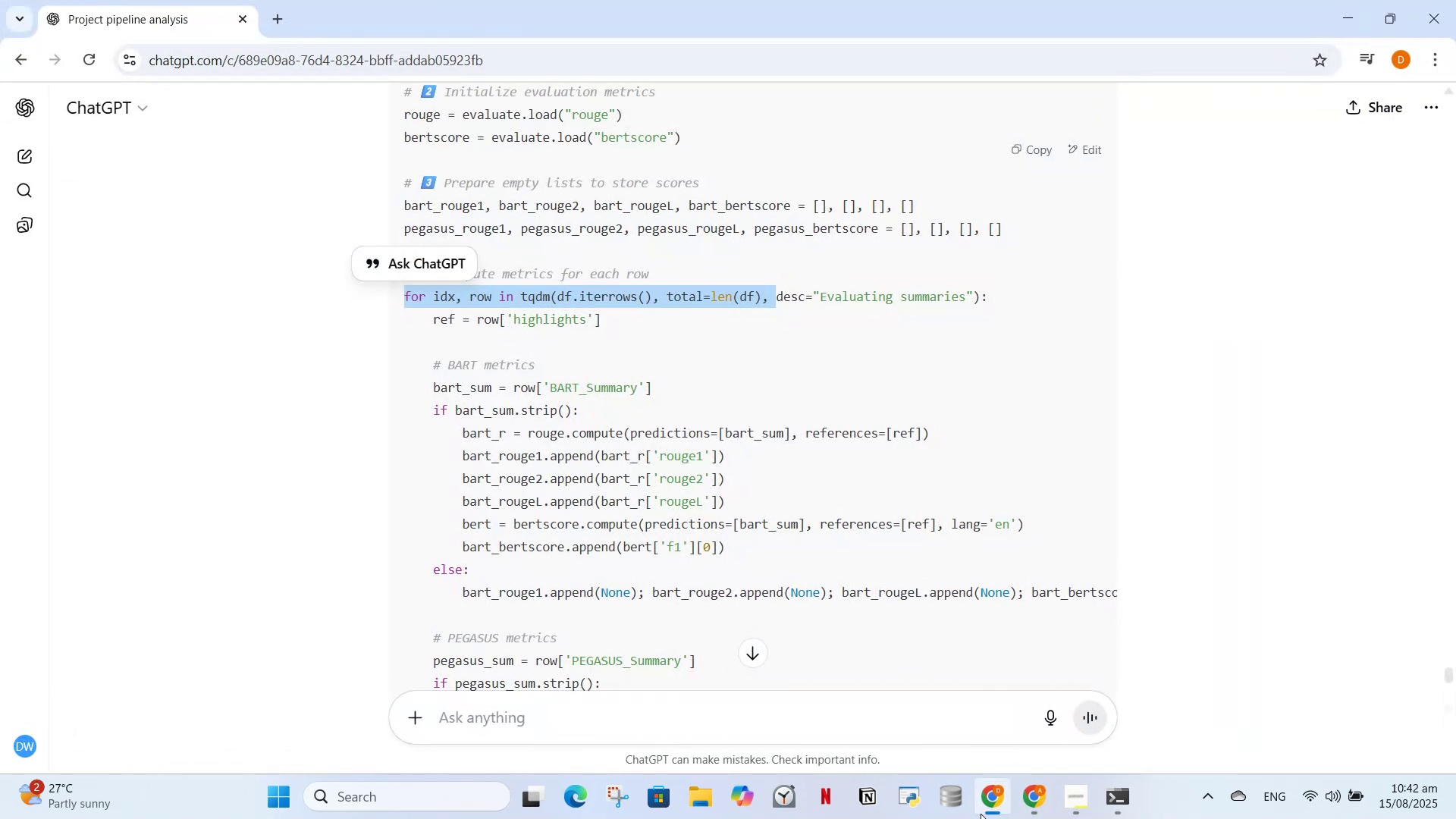 
left_click([981, 814])
 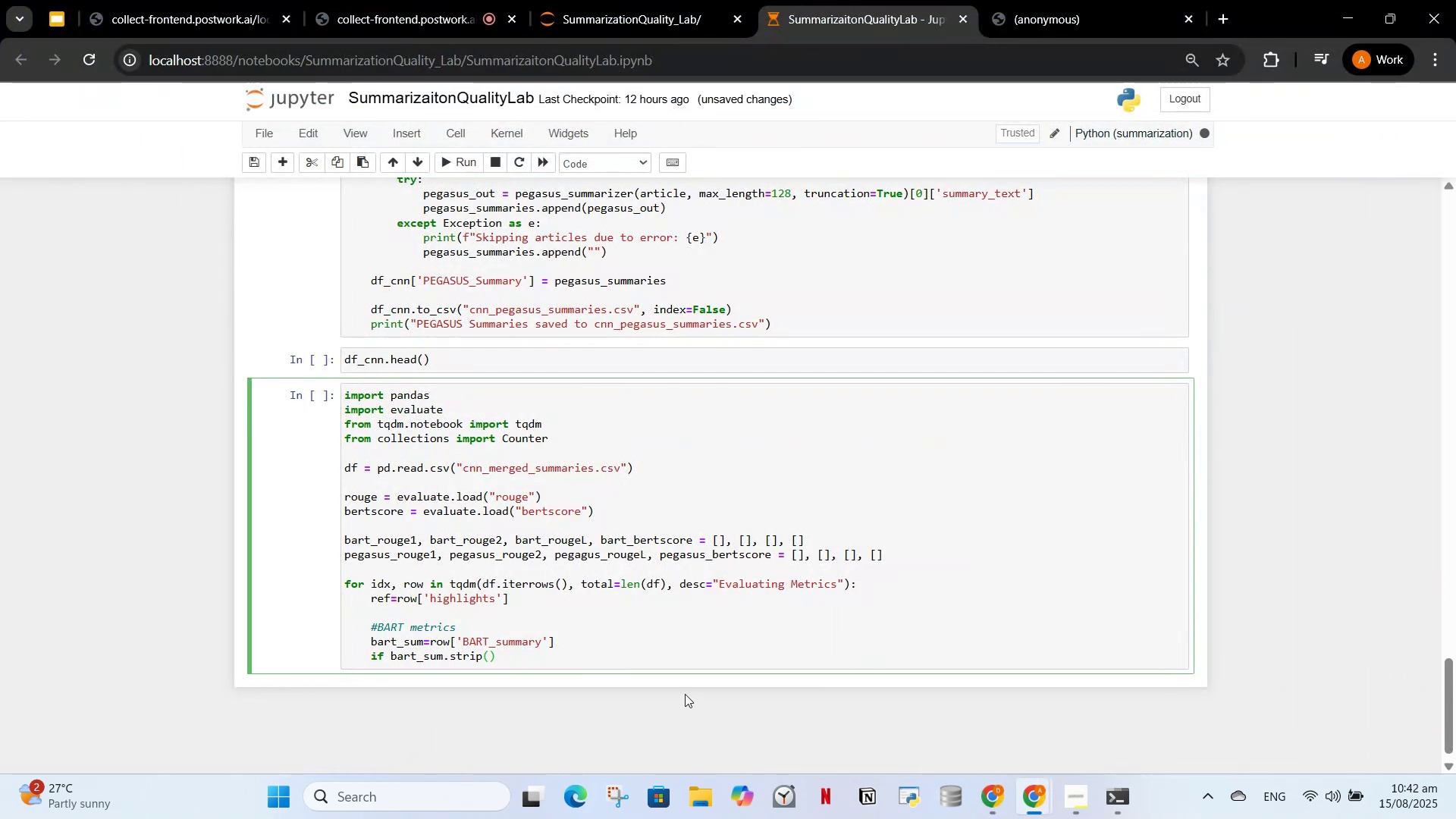 
key(ArrowRight)
 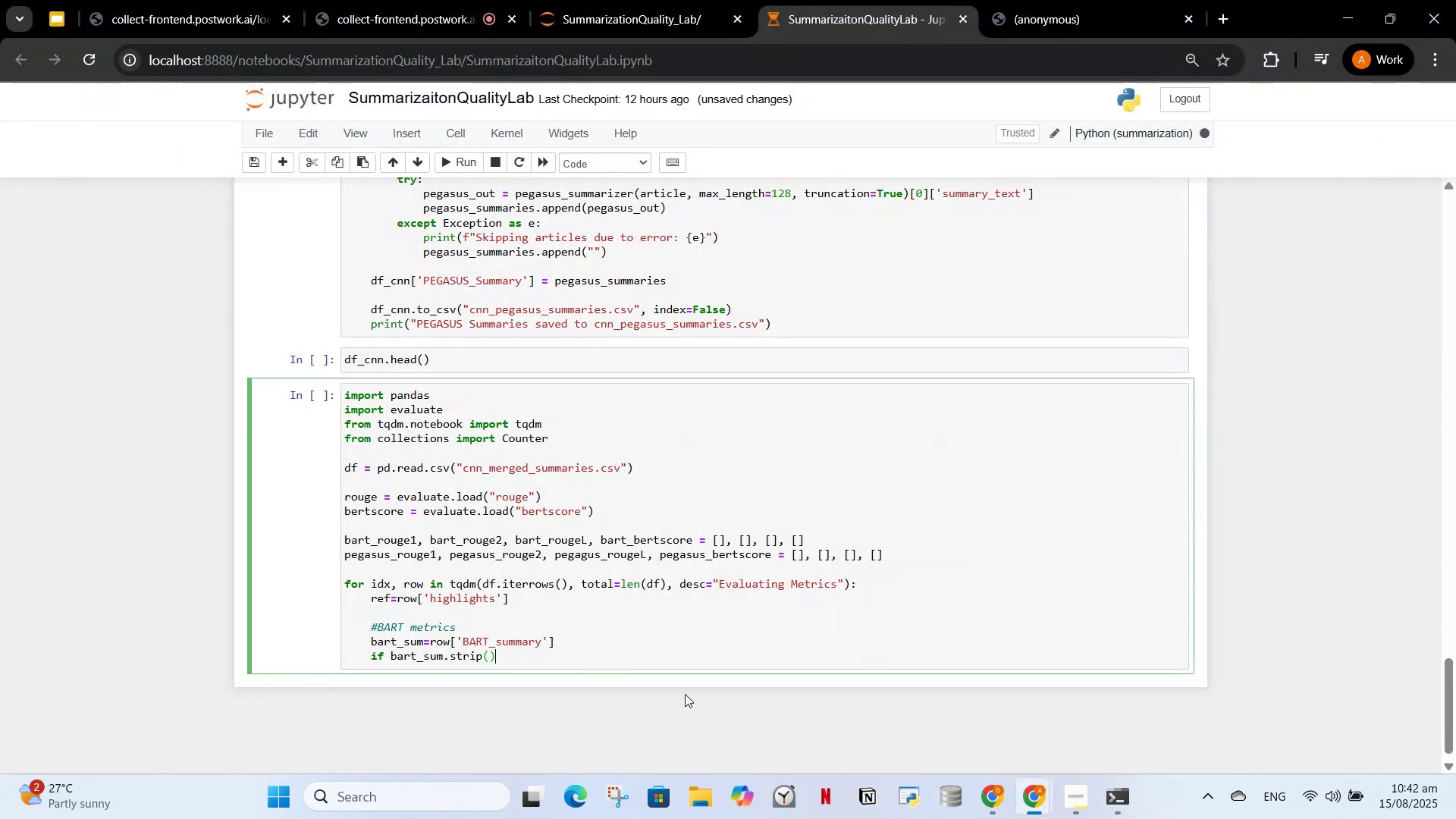 
key(Shift+Semicolon)
 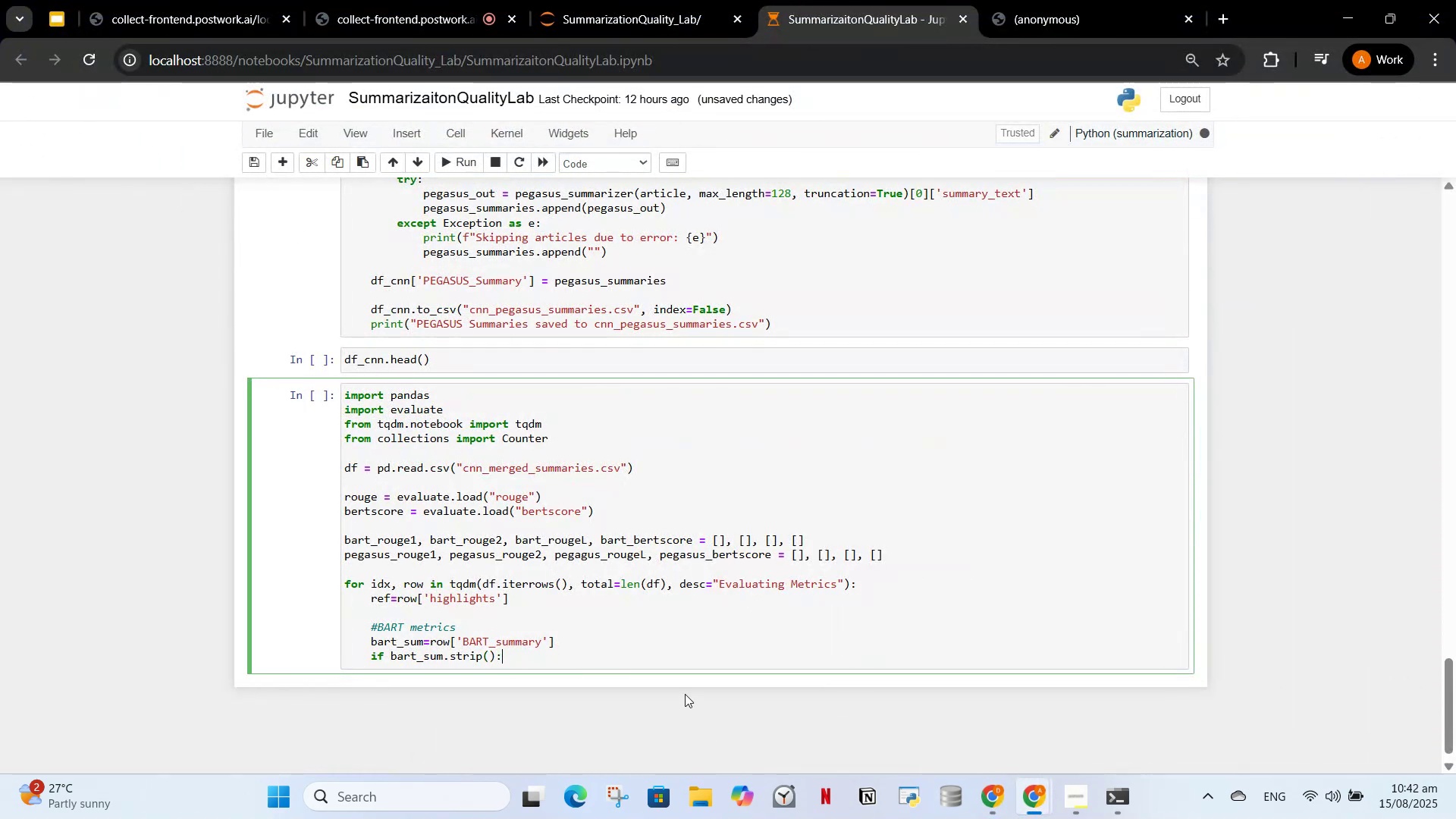 
key(Enter)
 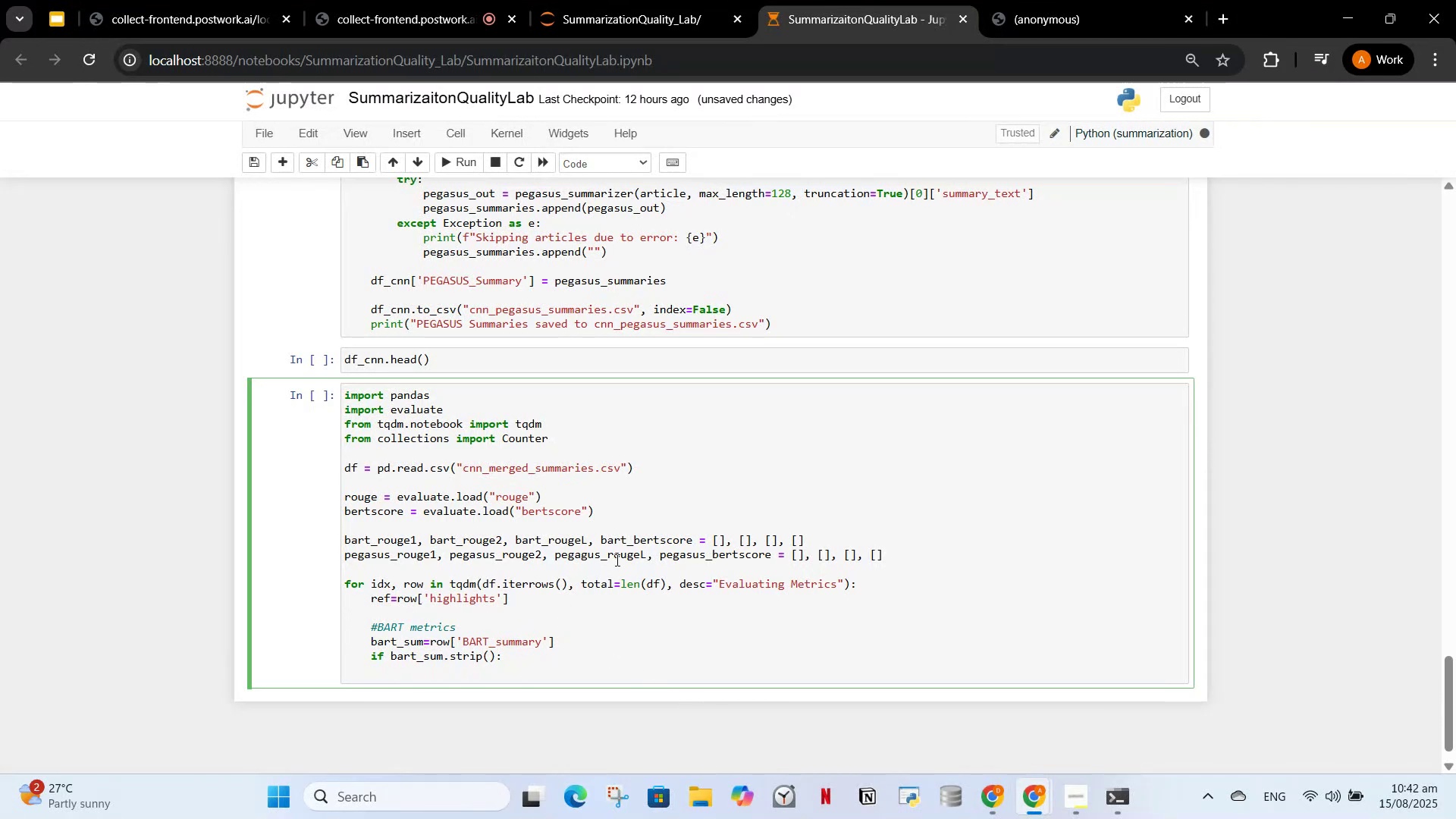 
wait(5.01)
 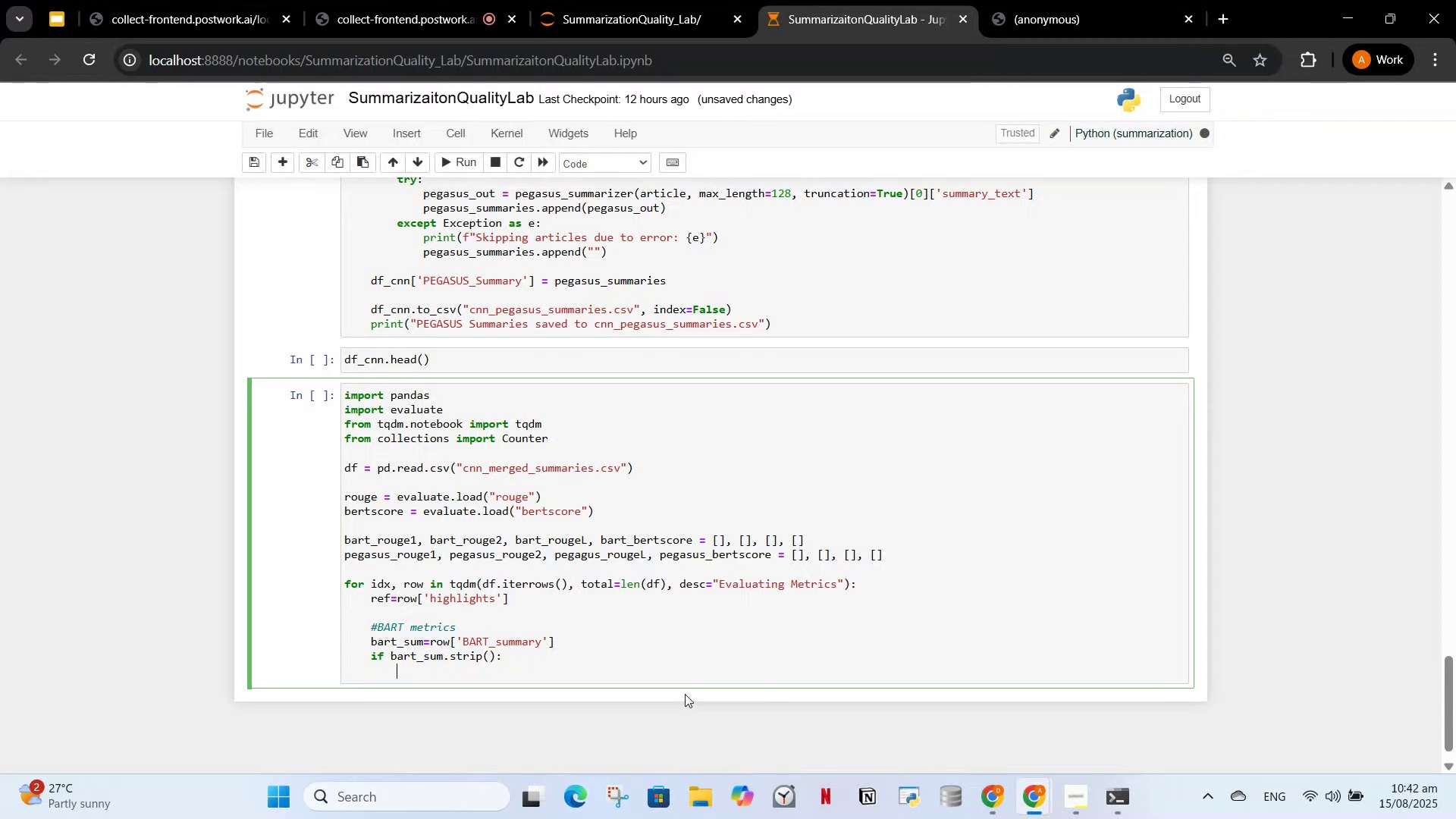 
left_click([990, 805])
 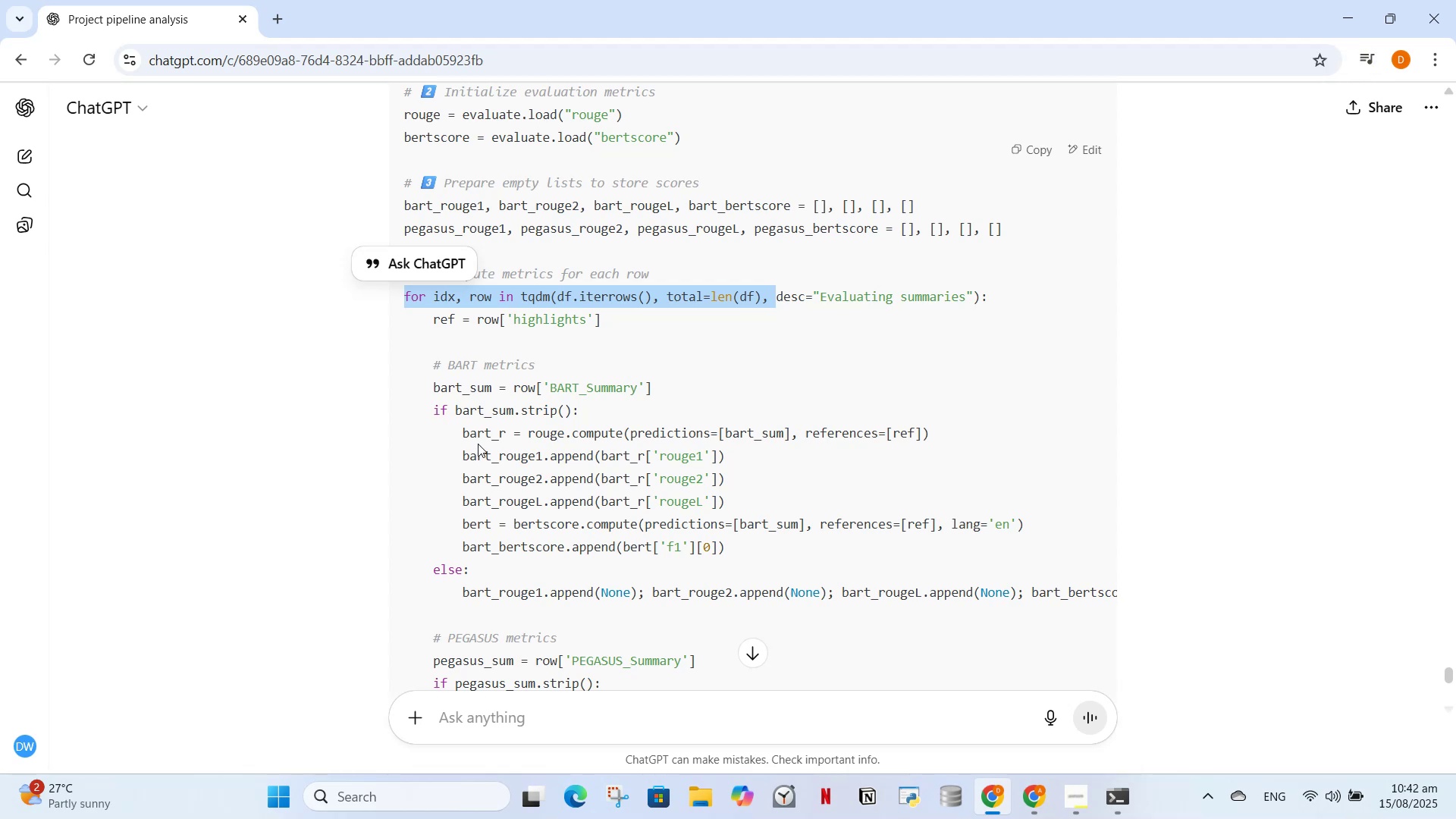 
wait(11.74)
 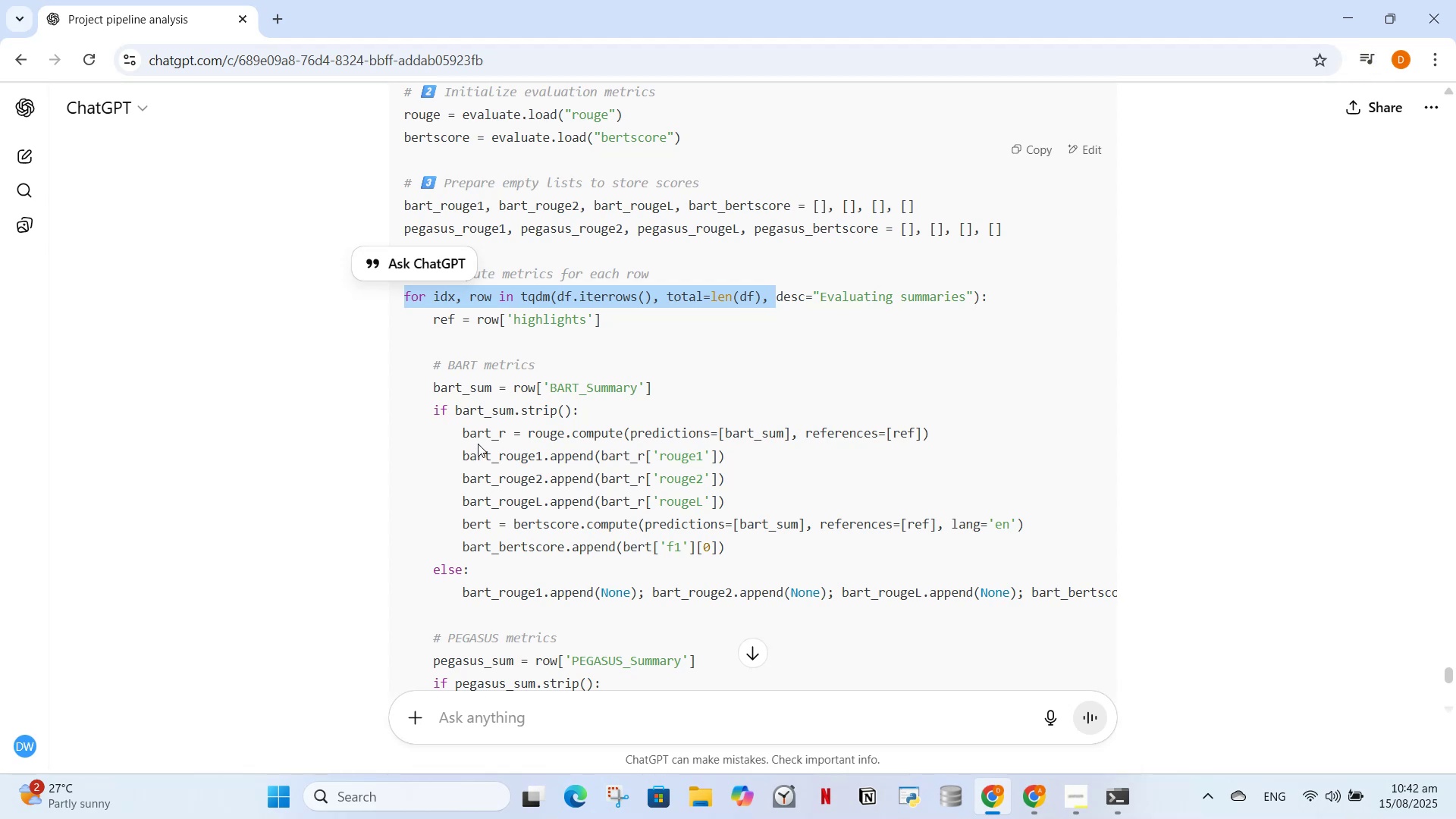 
left_click([1348, 5])
 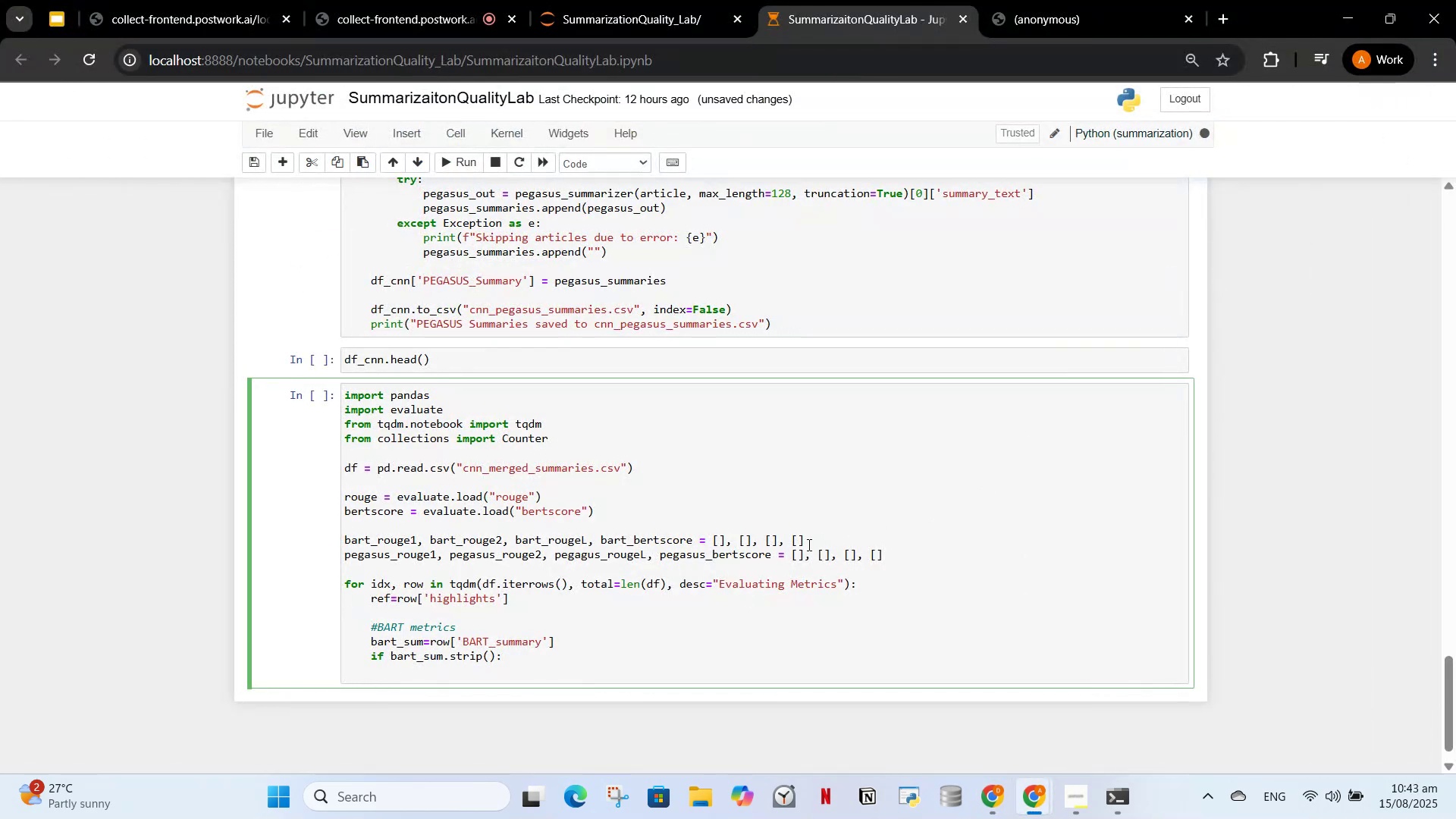 
type(bart_r)
 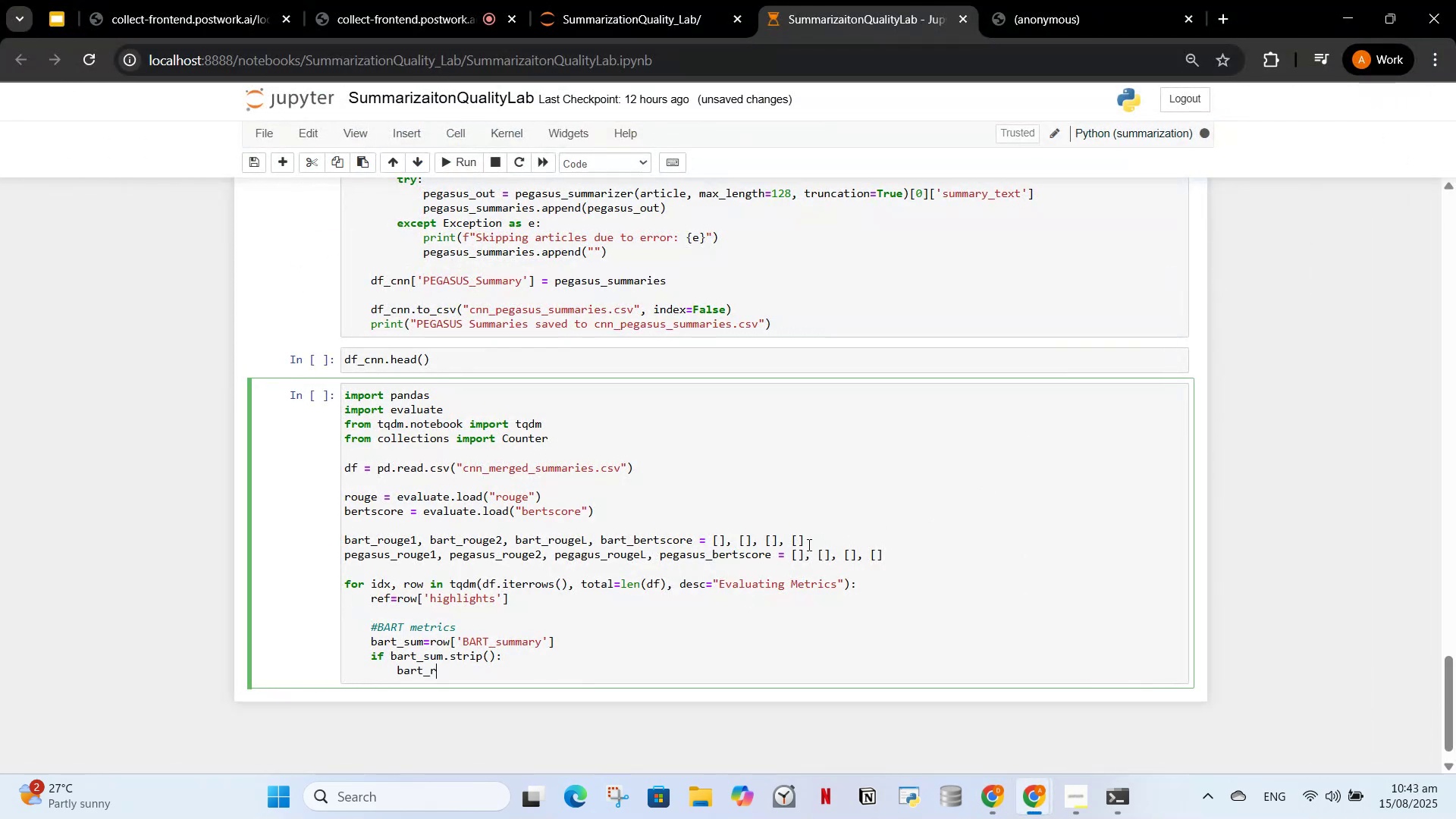 
left_click([995, 791])
 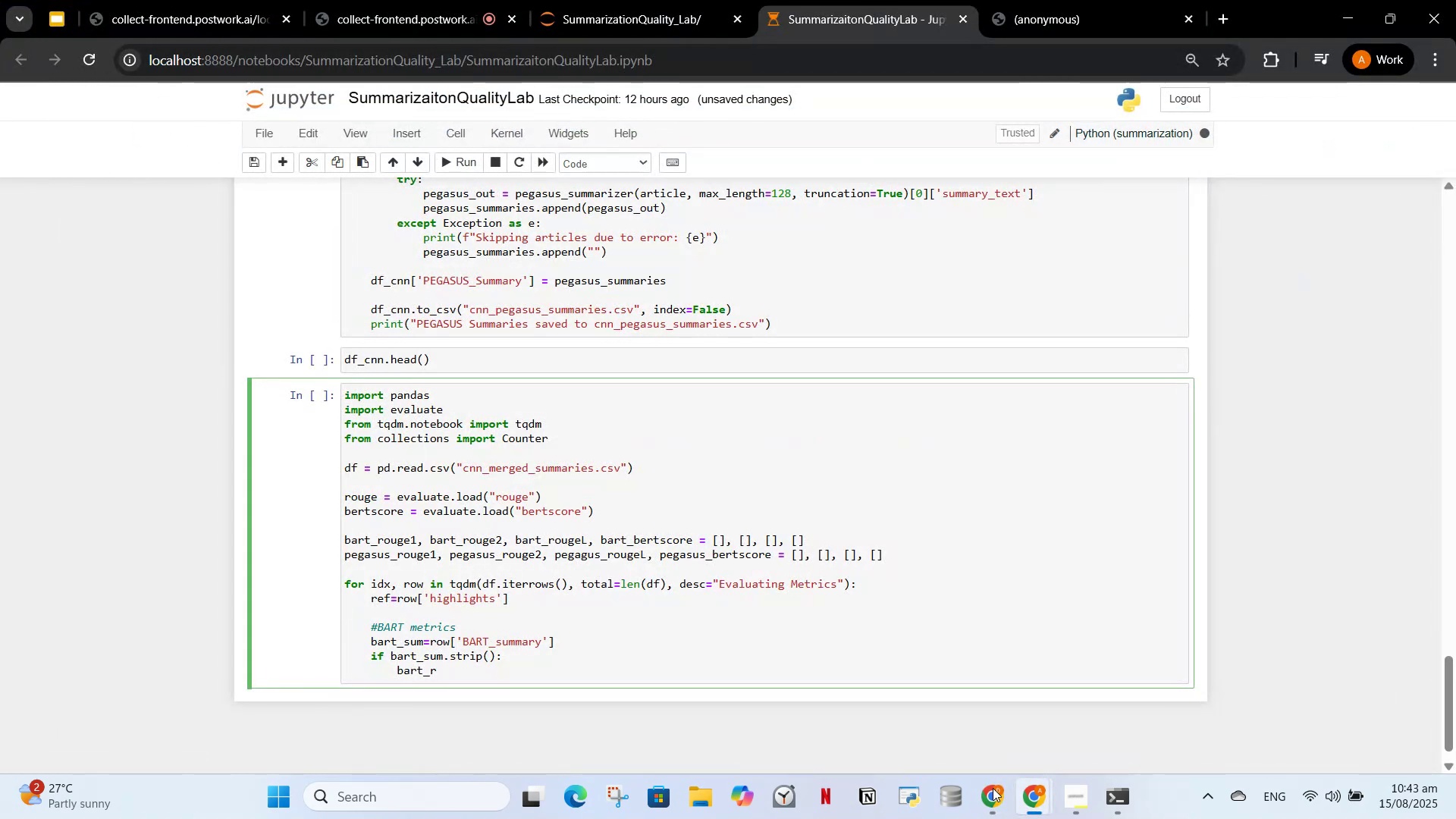 
type(=rouge.compute)
 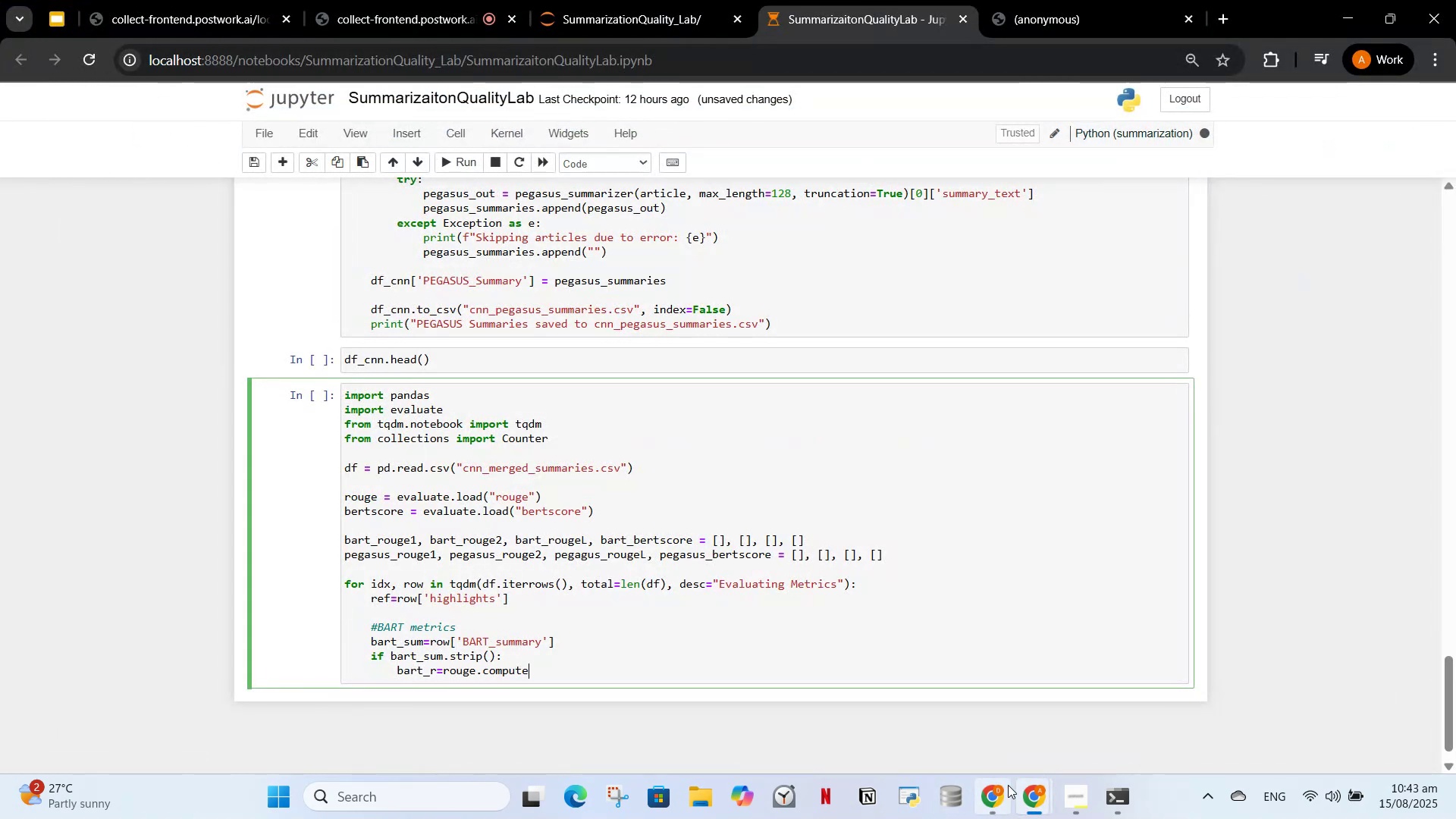 
left_click([998, 795])
 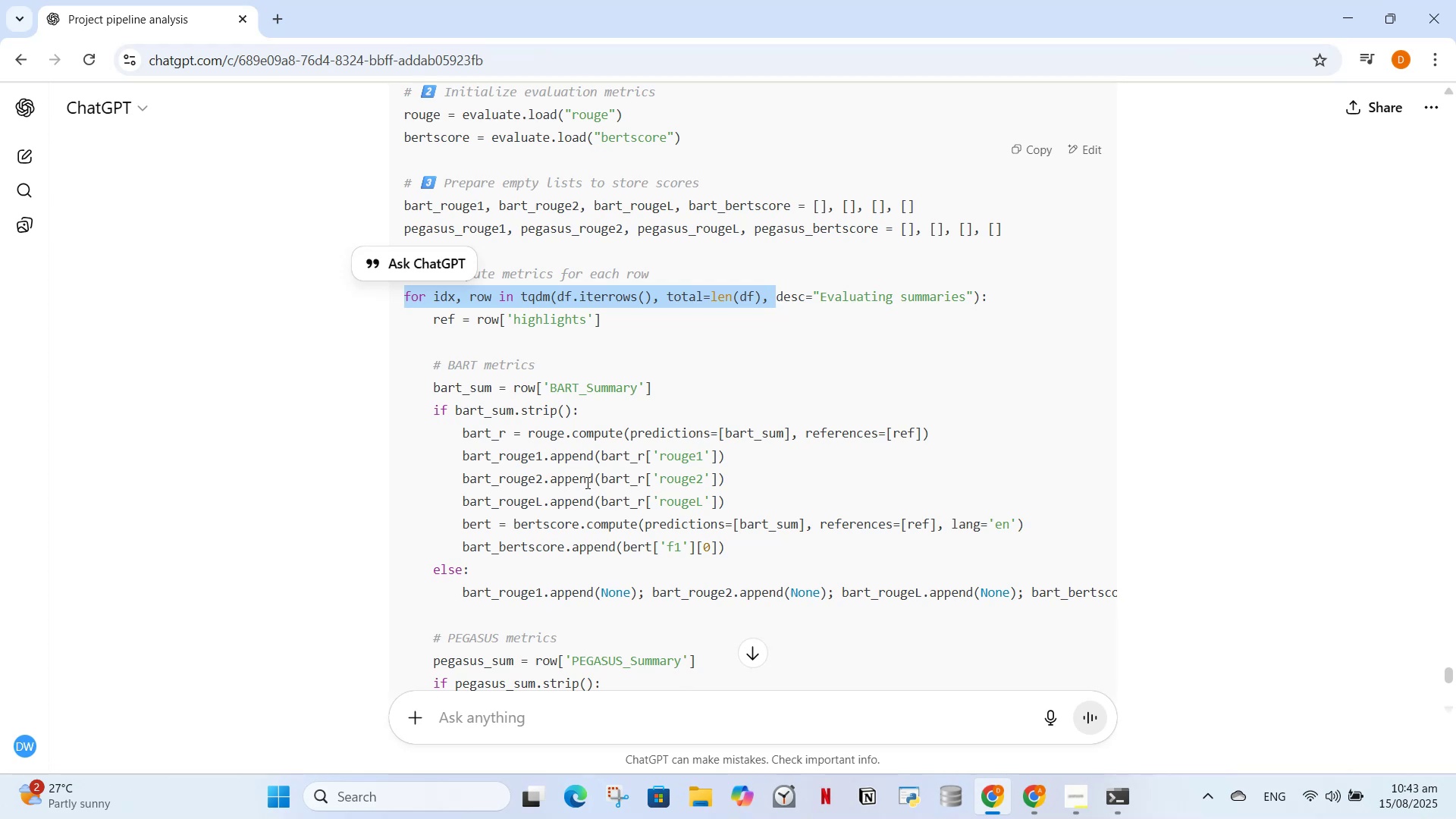 
wait(21.51)
 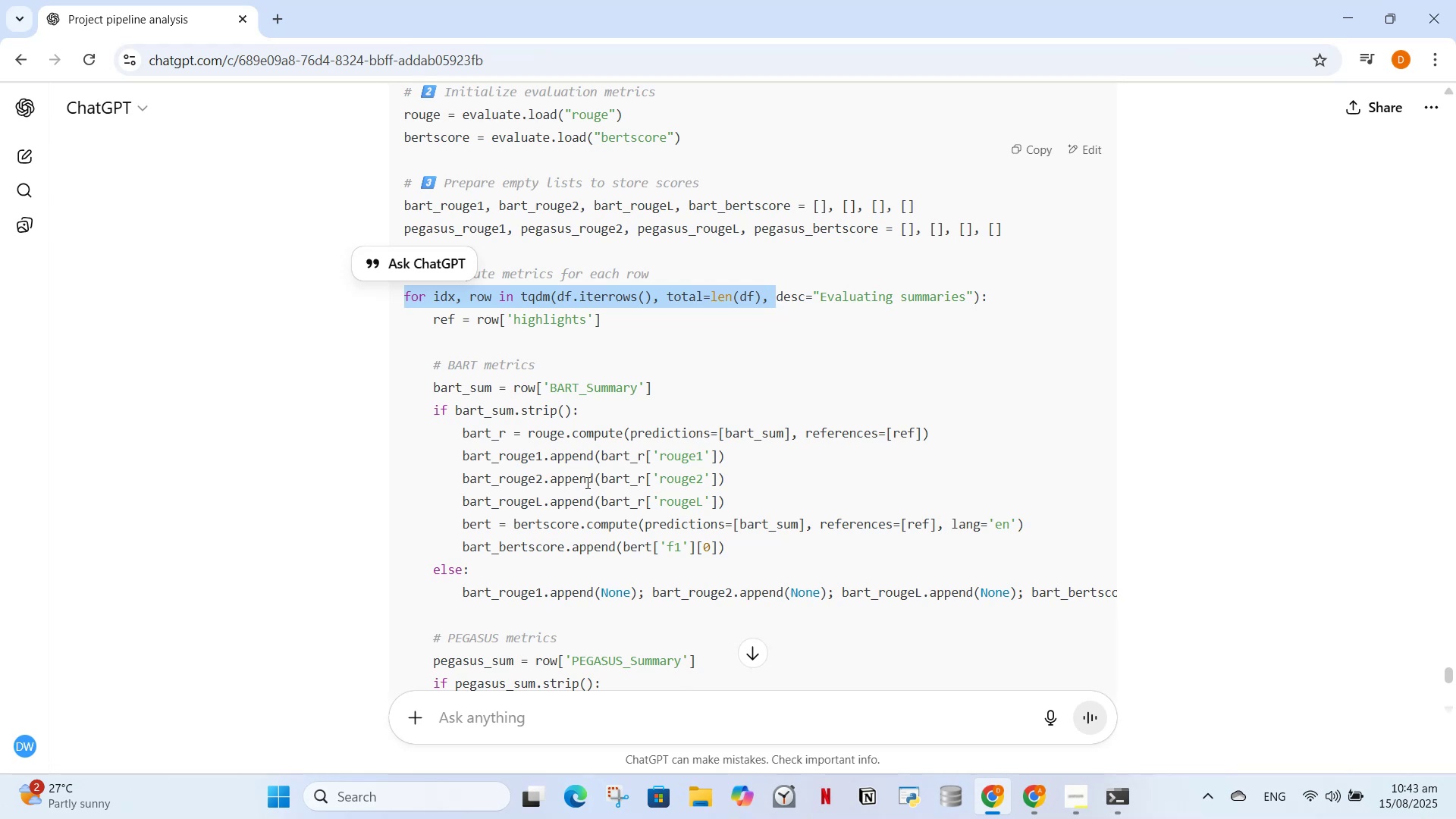 
left_click_drag(start_coordinate=[461, 434], to_coordinate=[690, 564])
 